 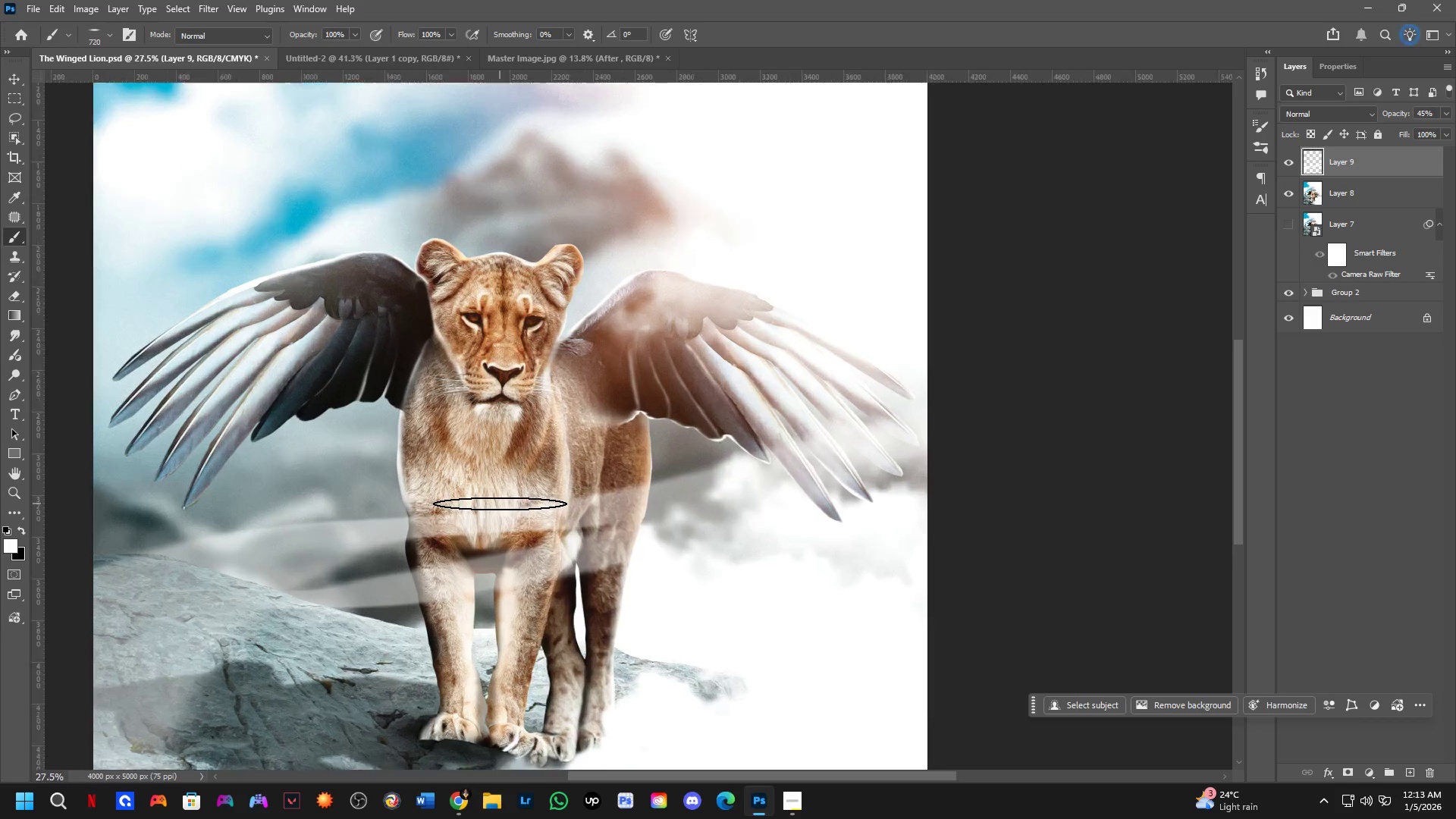 
hold_key(key=Space, duration=0.45)
 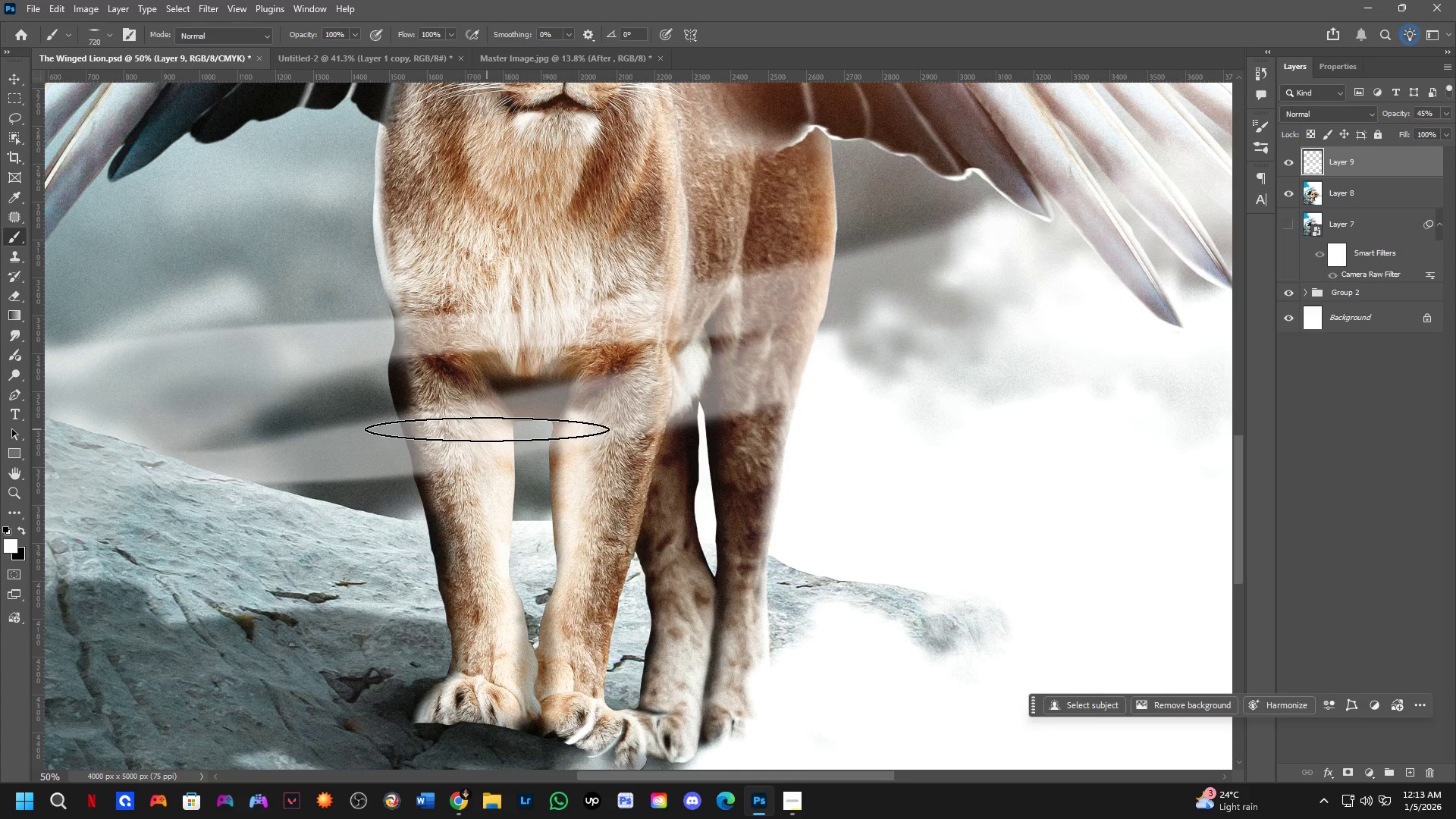 
left_click_drag(start_coordinate=[452, 585], to_coordinate=[482, 428])
 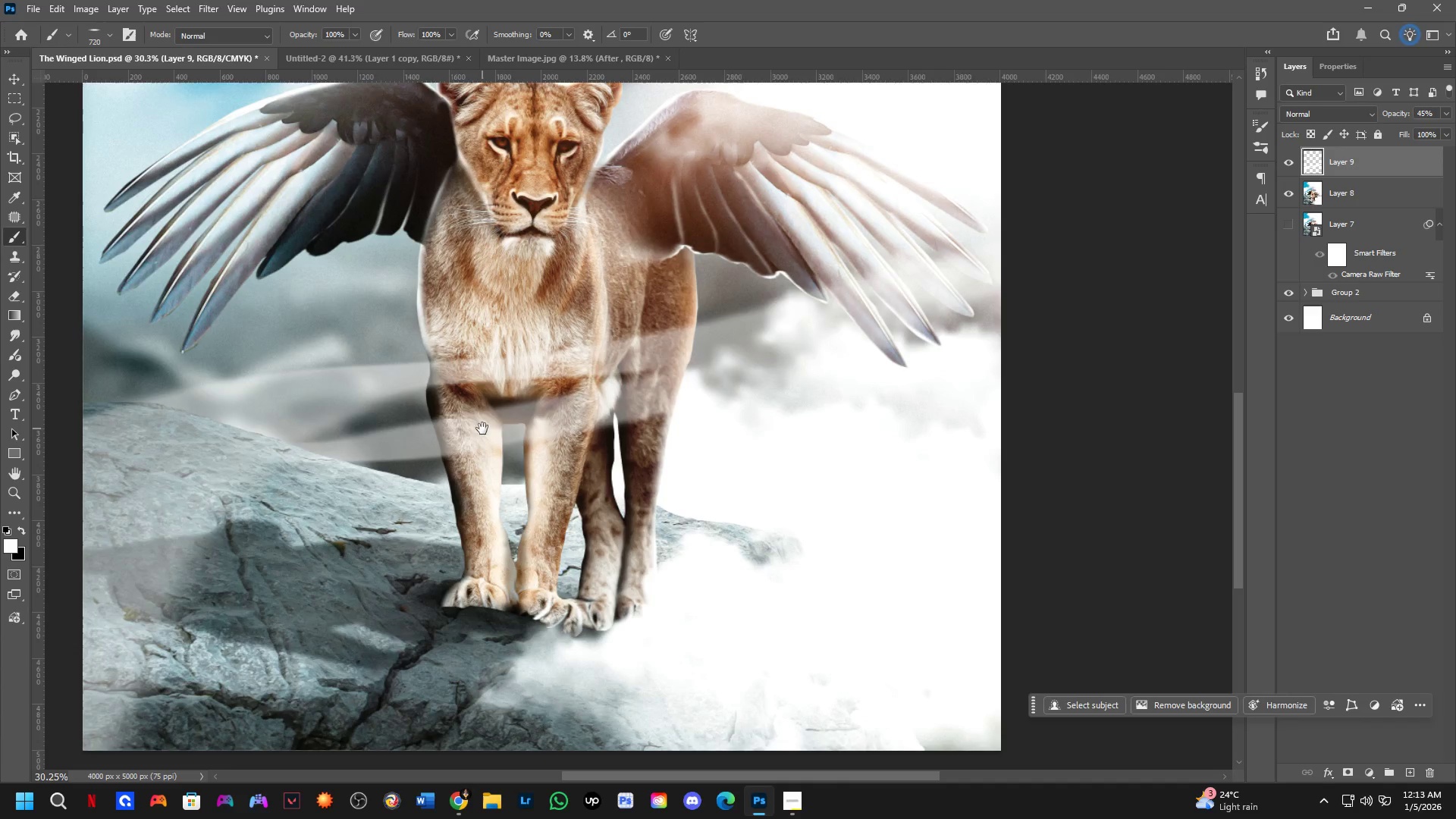 
scroll: coordinate [500, 504], scroll_direction: up, amount: 7.0
 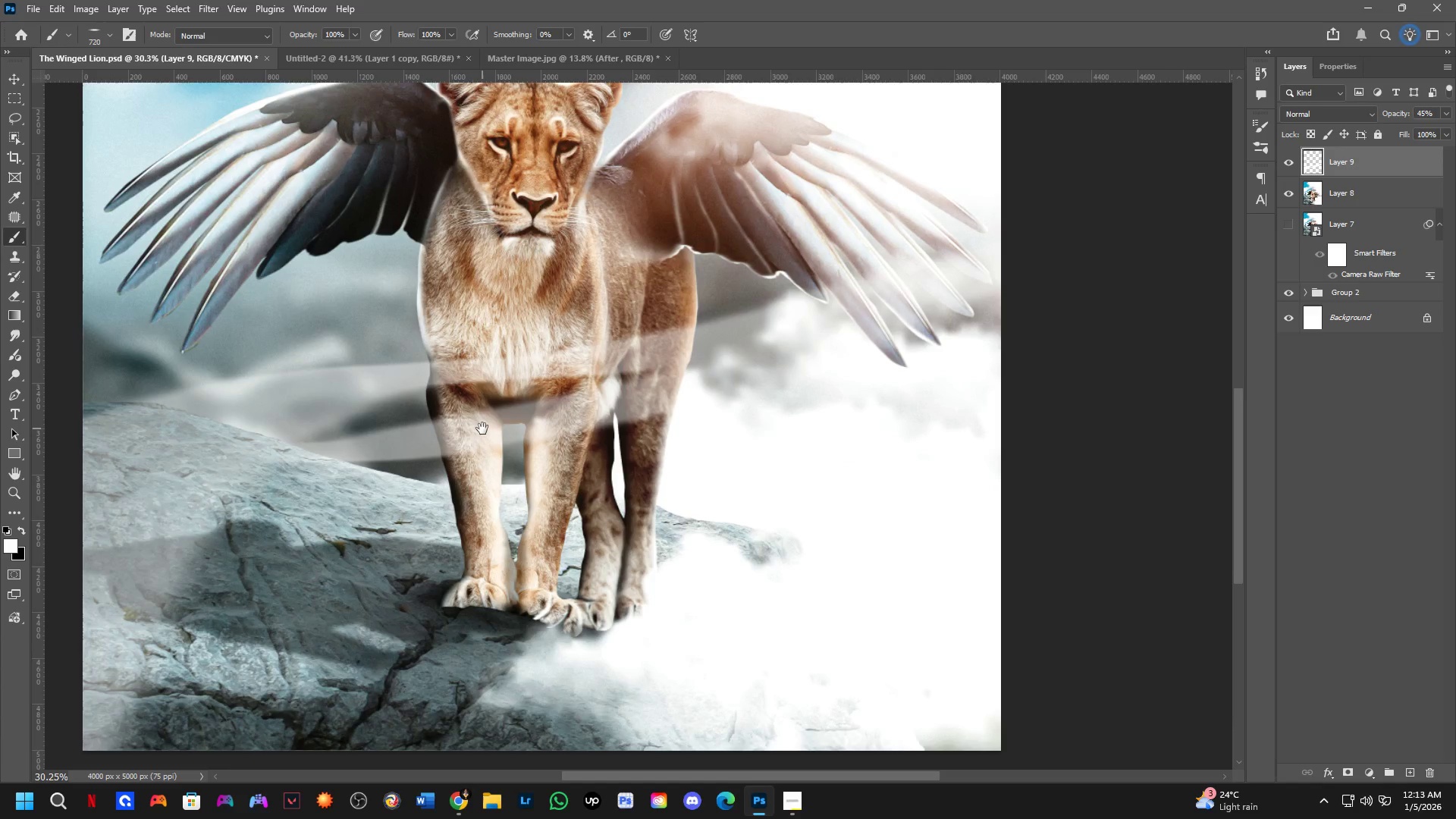 
key(Shift+ShiftLeft)
 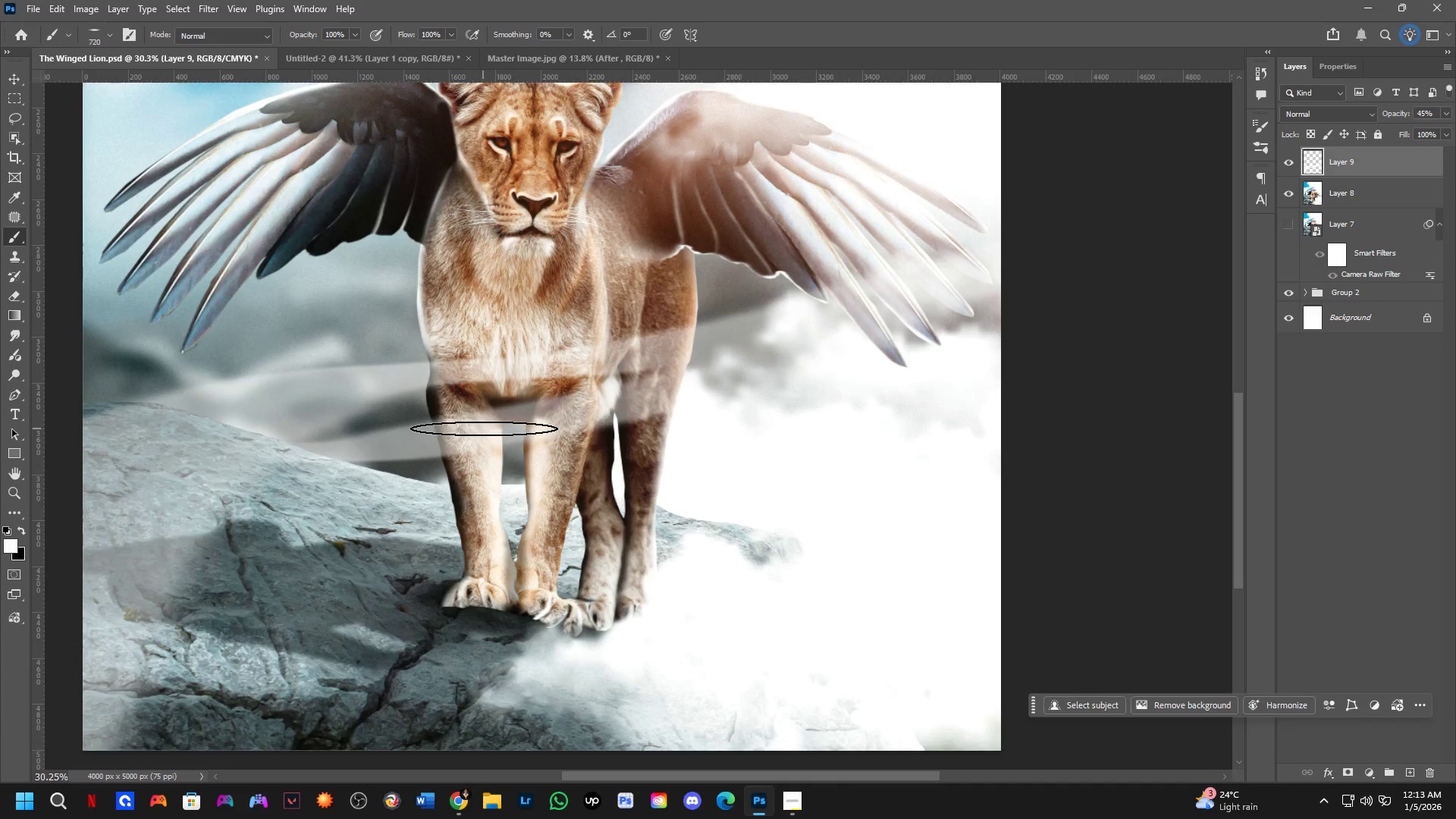 
scroll: coordinate [485, 428], scroll_direction: up, amount: 2.0
 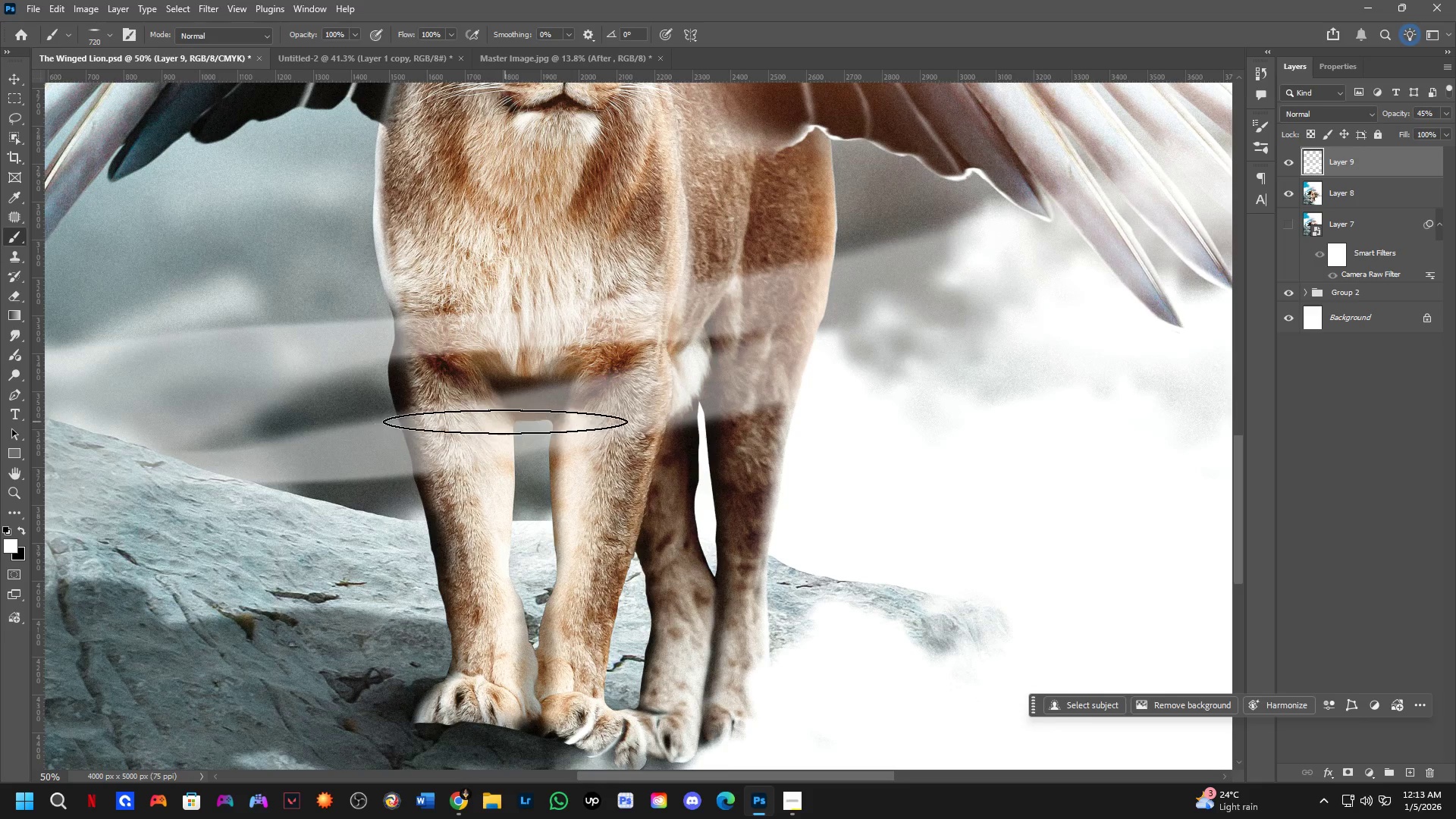 
key(Control+ControlLeft)
 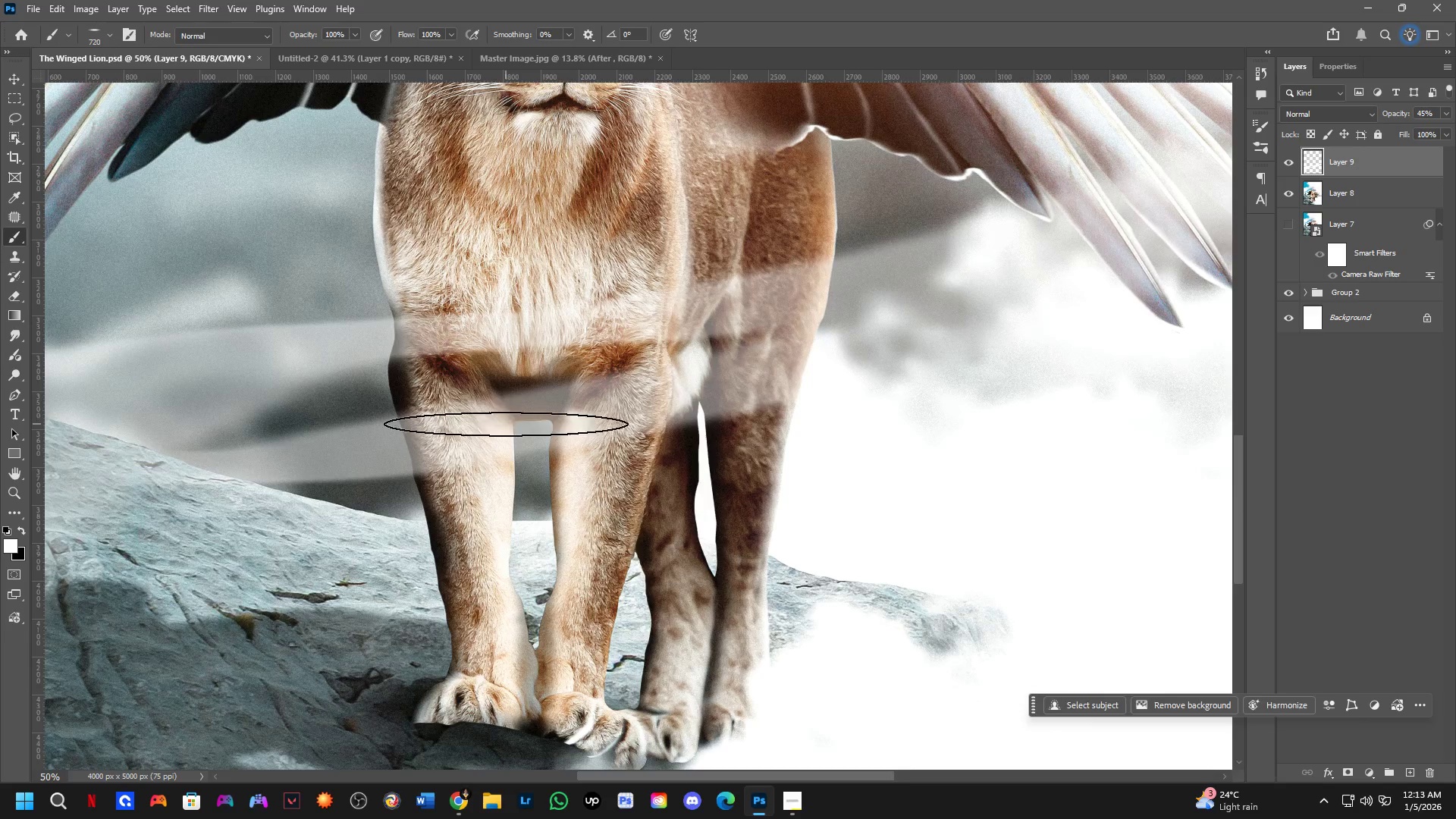 
hold_key(key=Space, duration=0.5)
 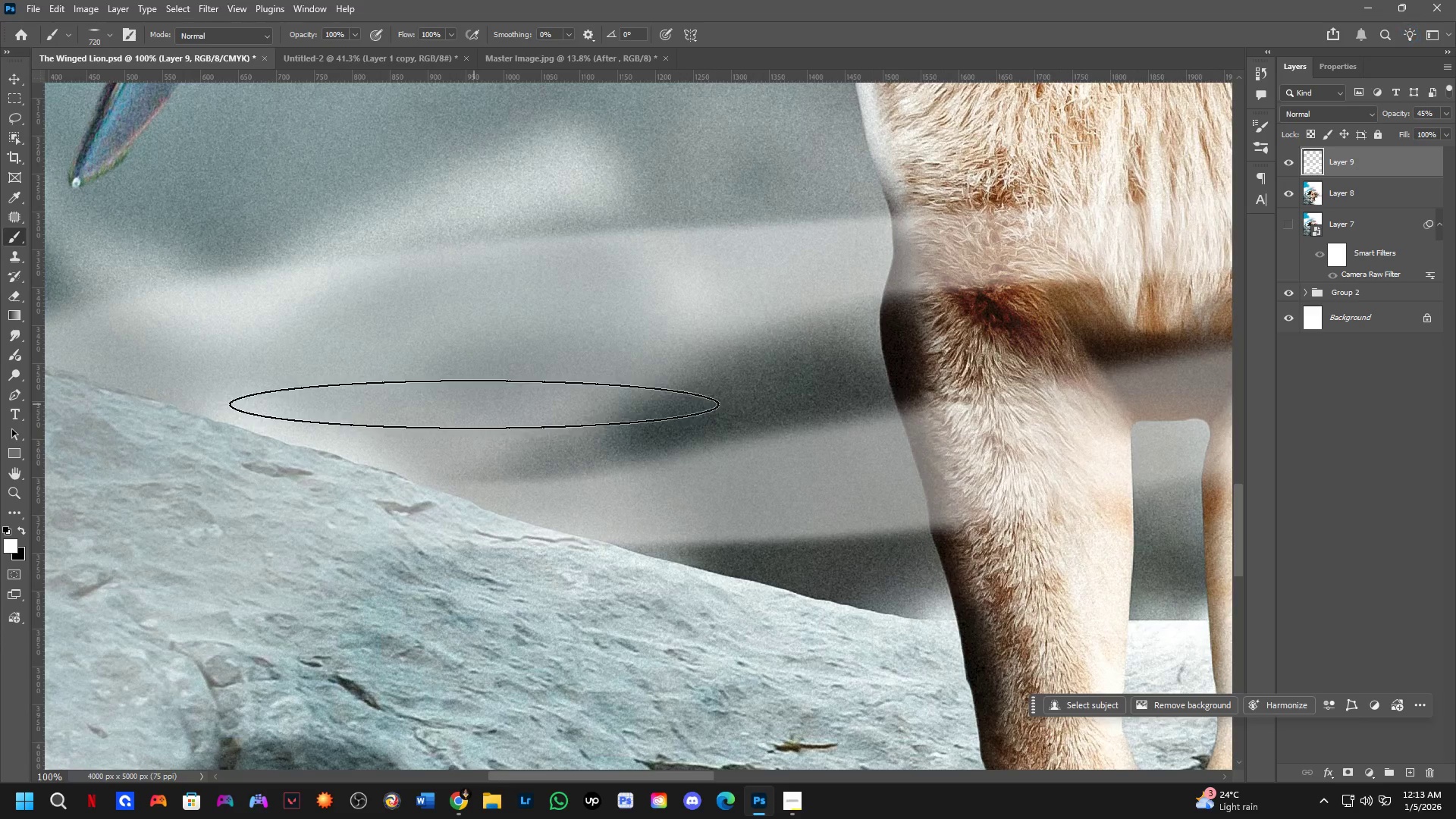 
left_click_drag(start_coordinate=[406, 471], to_coordinate=[596, 463])
 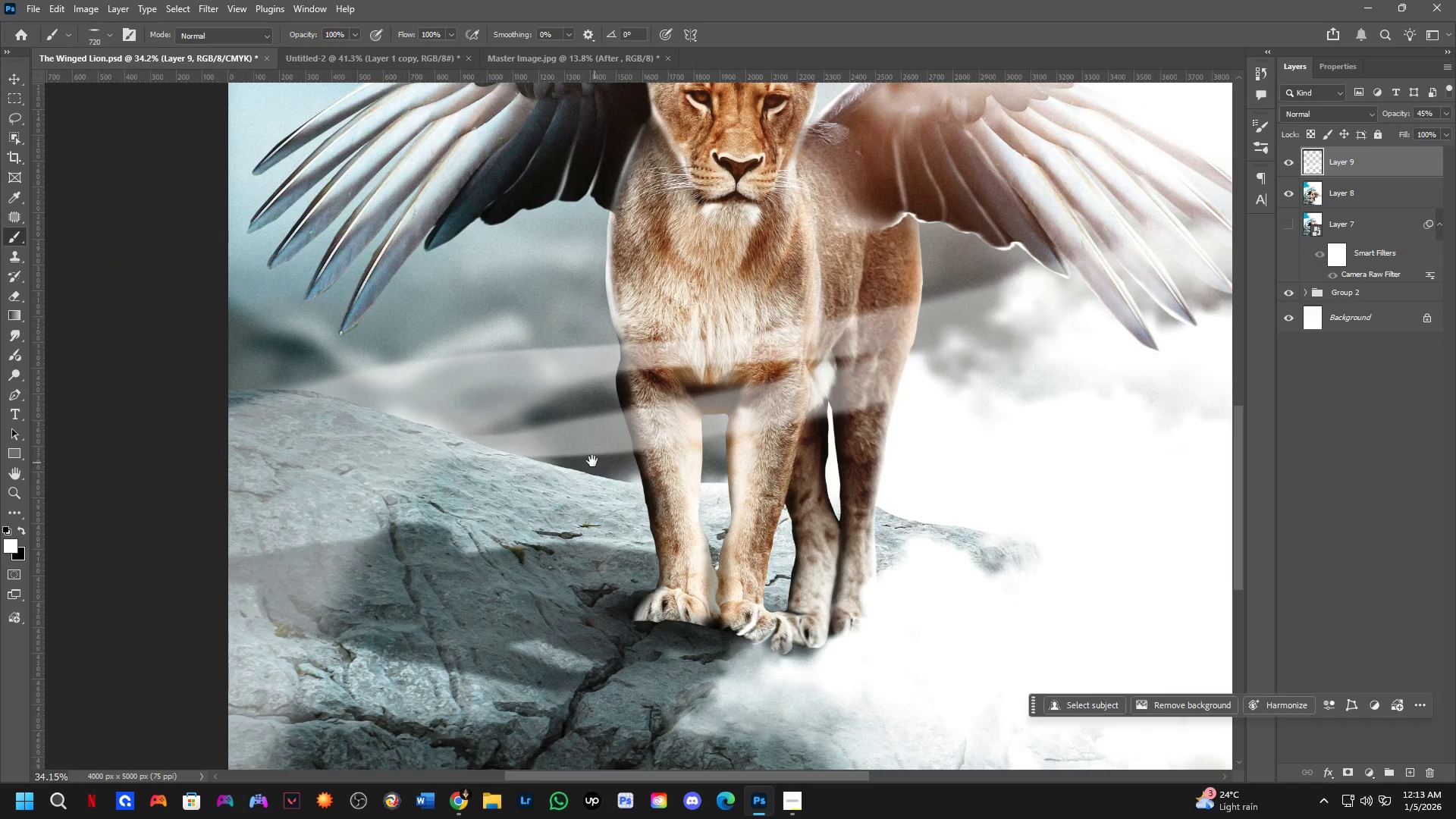 
scroll: coordinate [507, 428], scroll_direction: down, amount: 4.0
 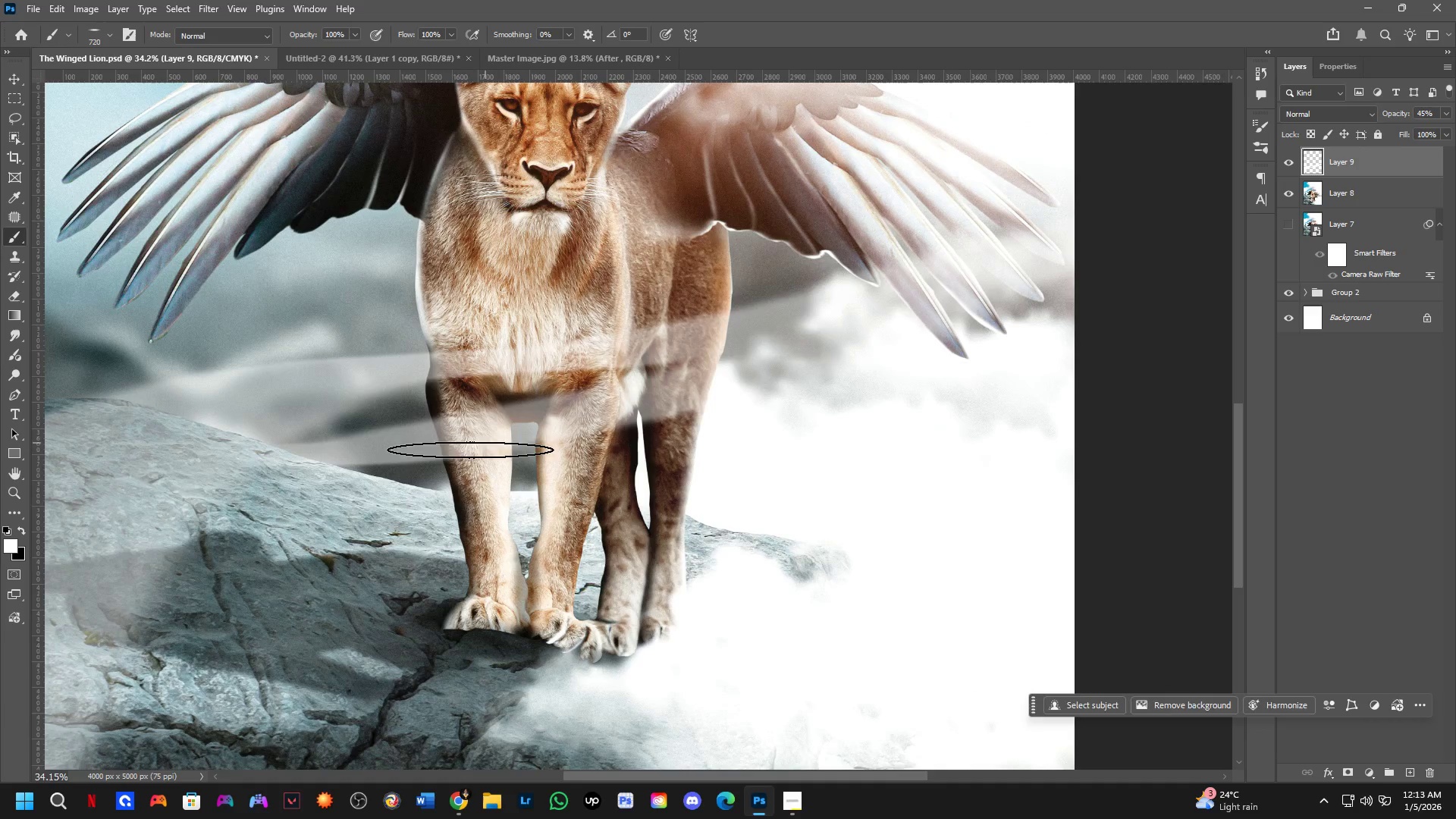 
hold_key(key=Space, duration=1.42)
 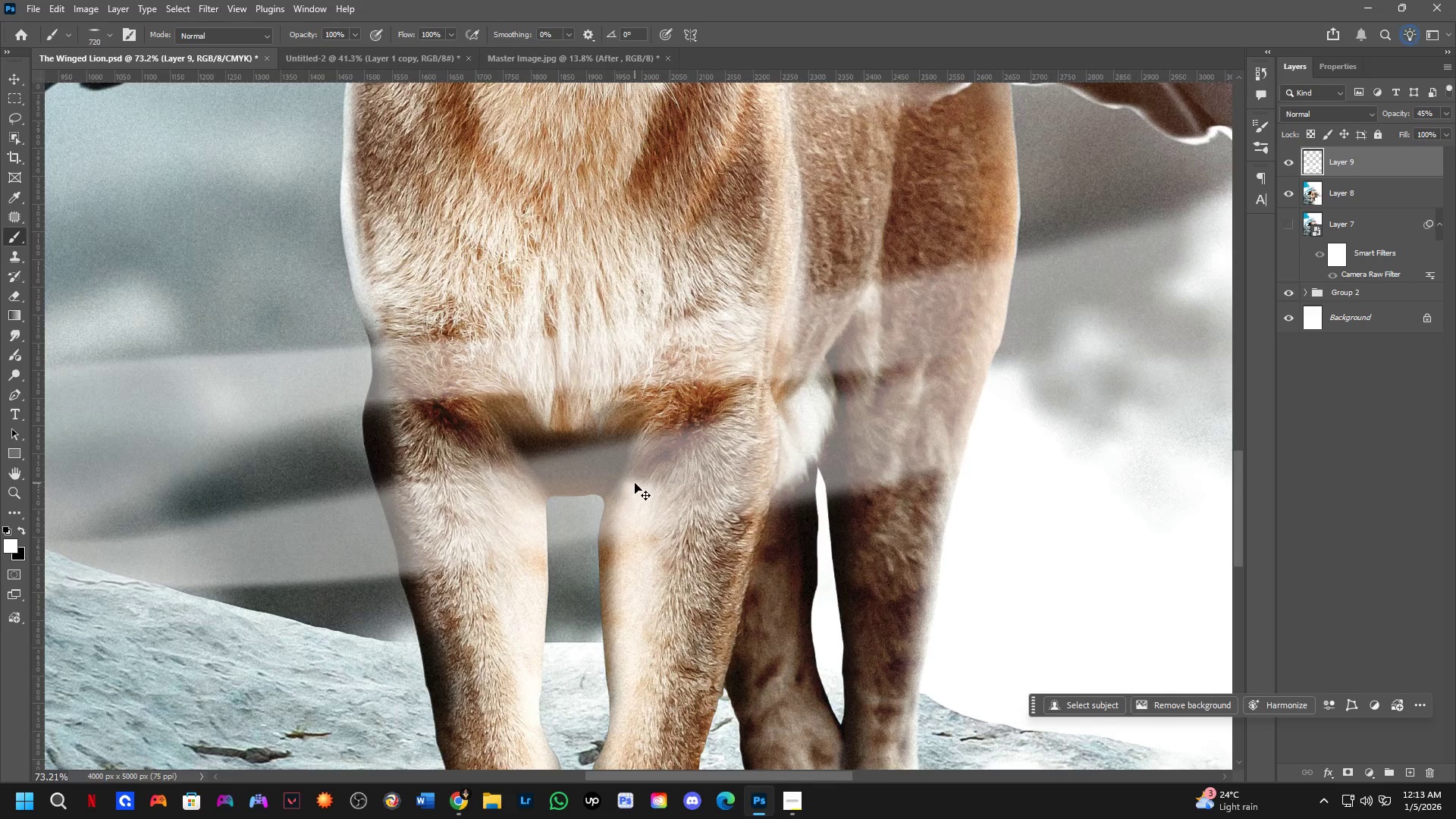 
key(Shift+ShiftLeft)
 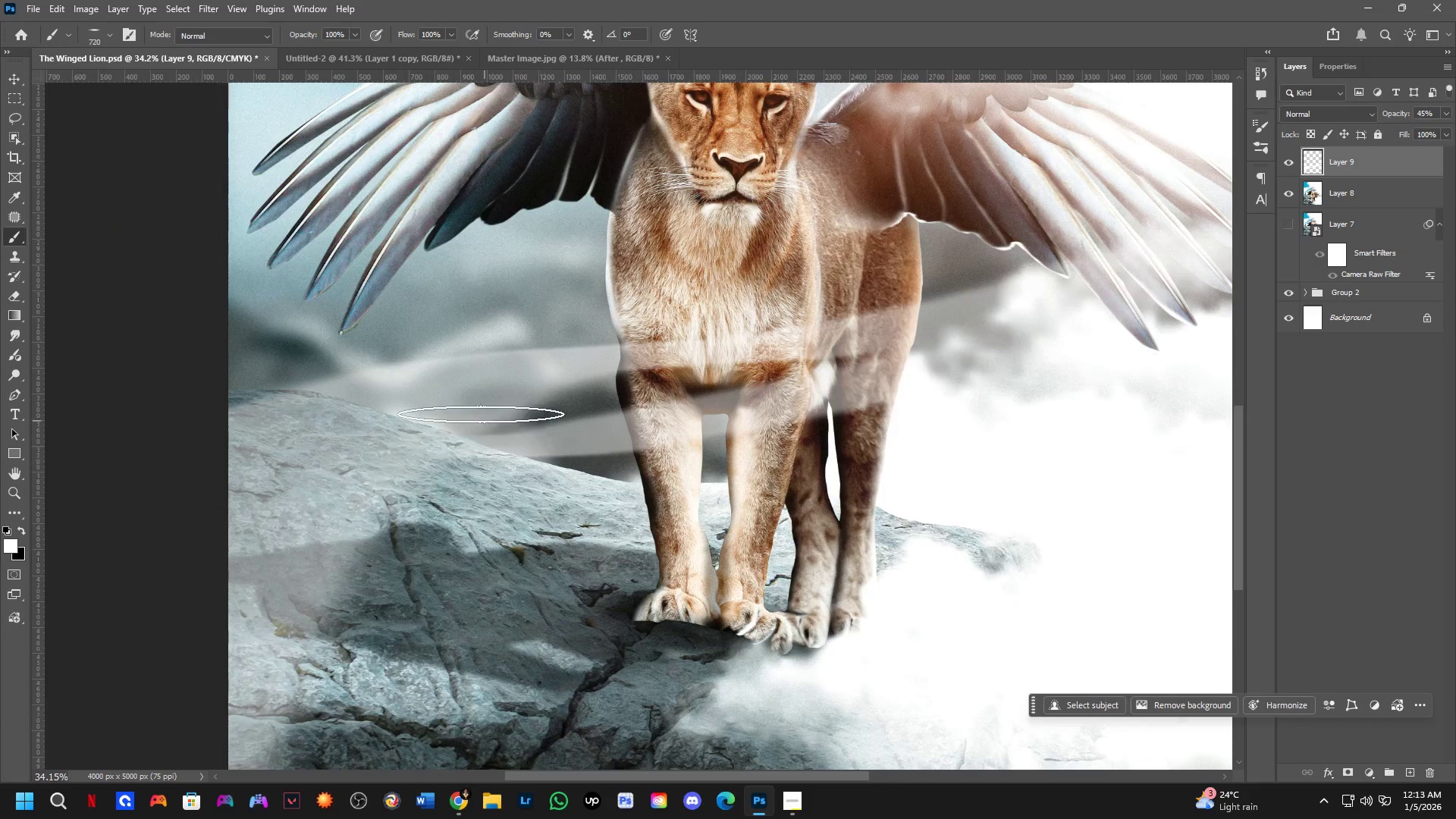 
hold_key(key=ShiftLeft, duration=0.31)
 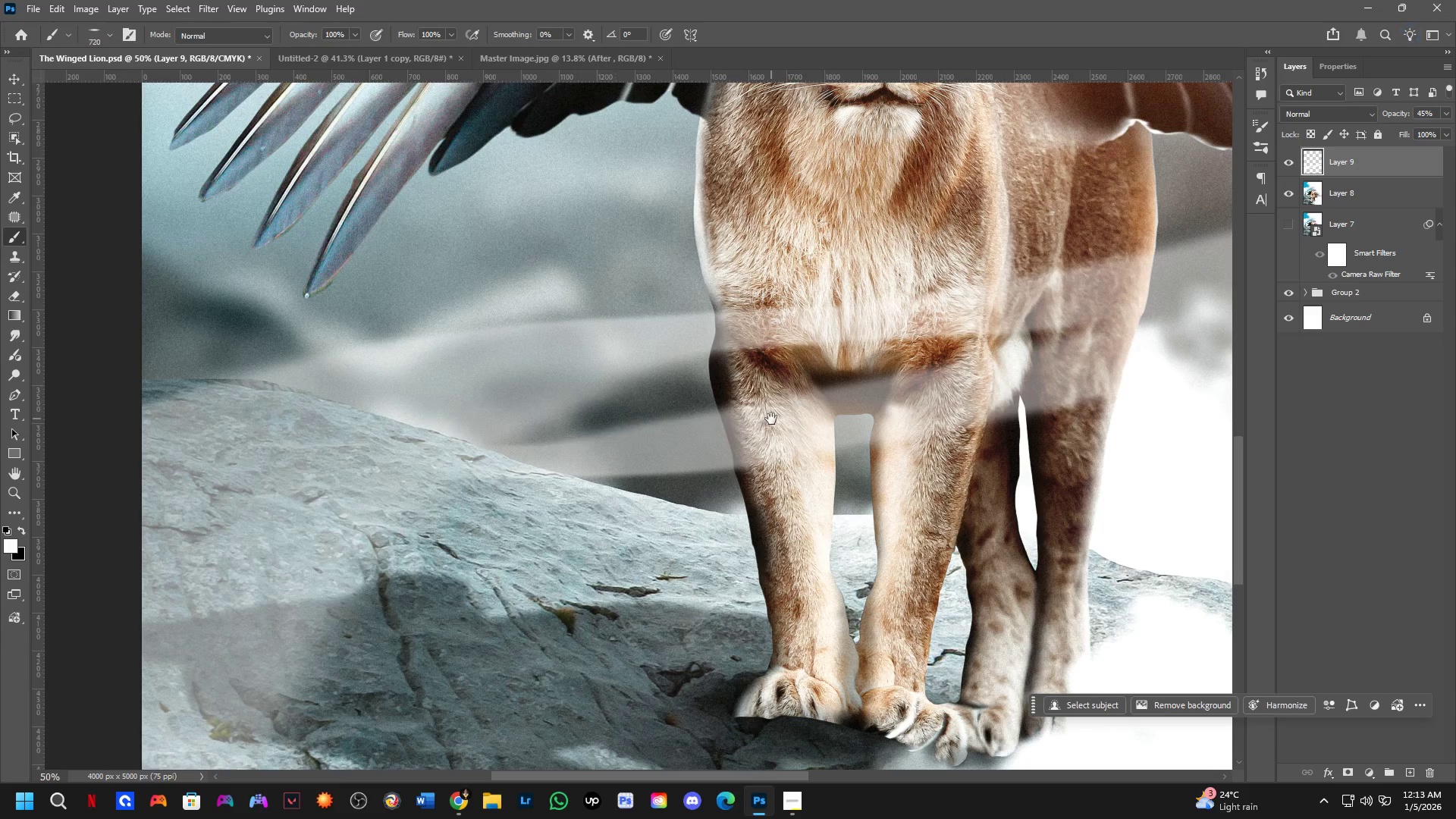 
left_click_drag(start_coordinate=[771, 419], to_coordinate=[504, 498])
 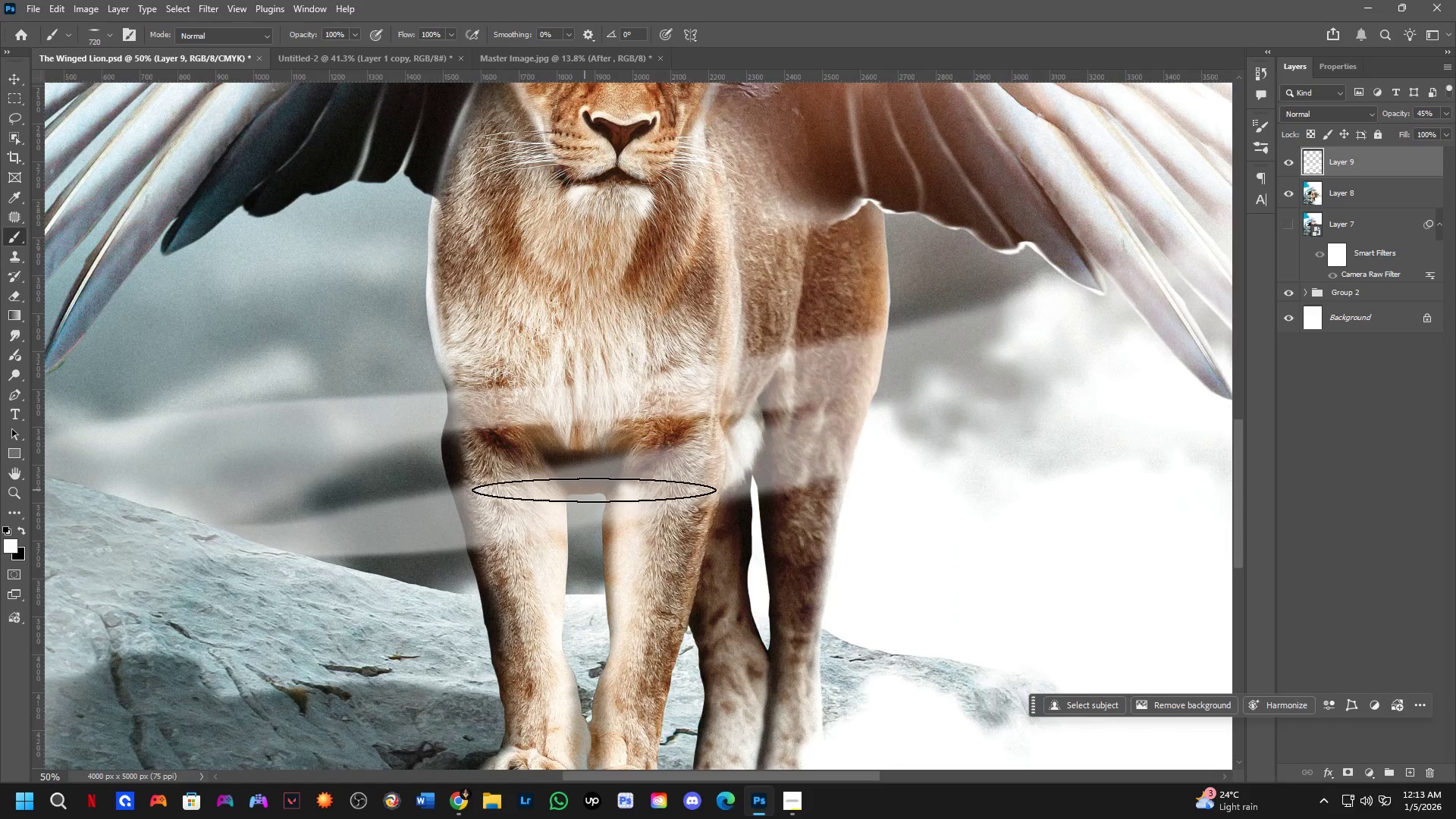 
scroll: coordinate [538, 409], scroll_direction: up, amount: 2.0
 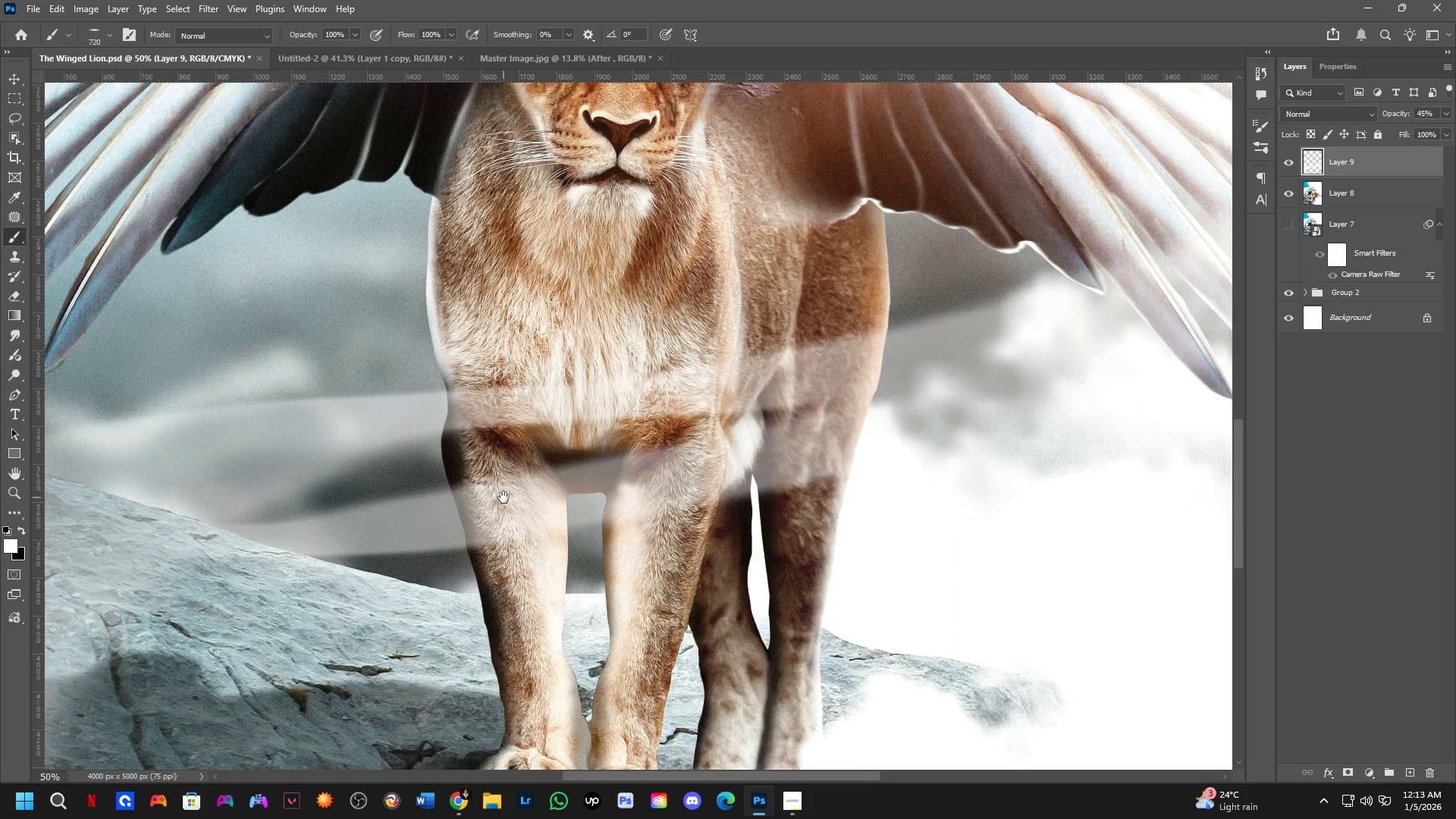 
hold_key(key=ControlLeft, duration=0.59)
 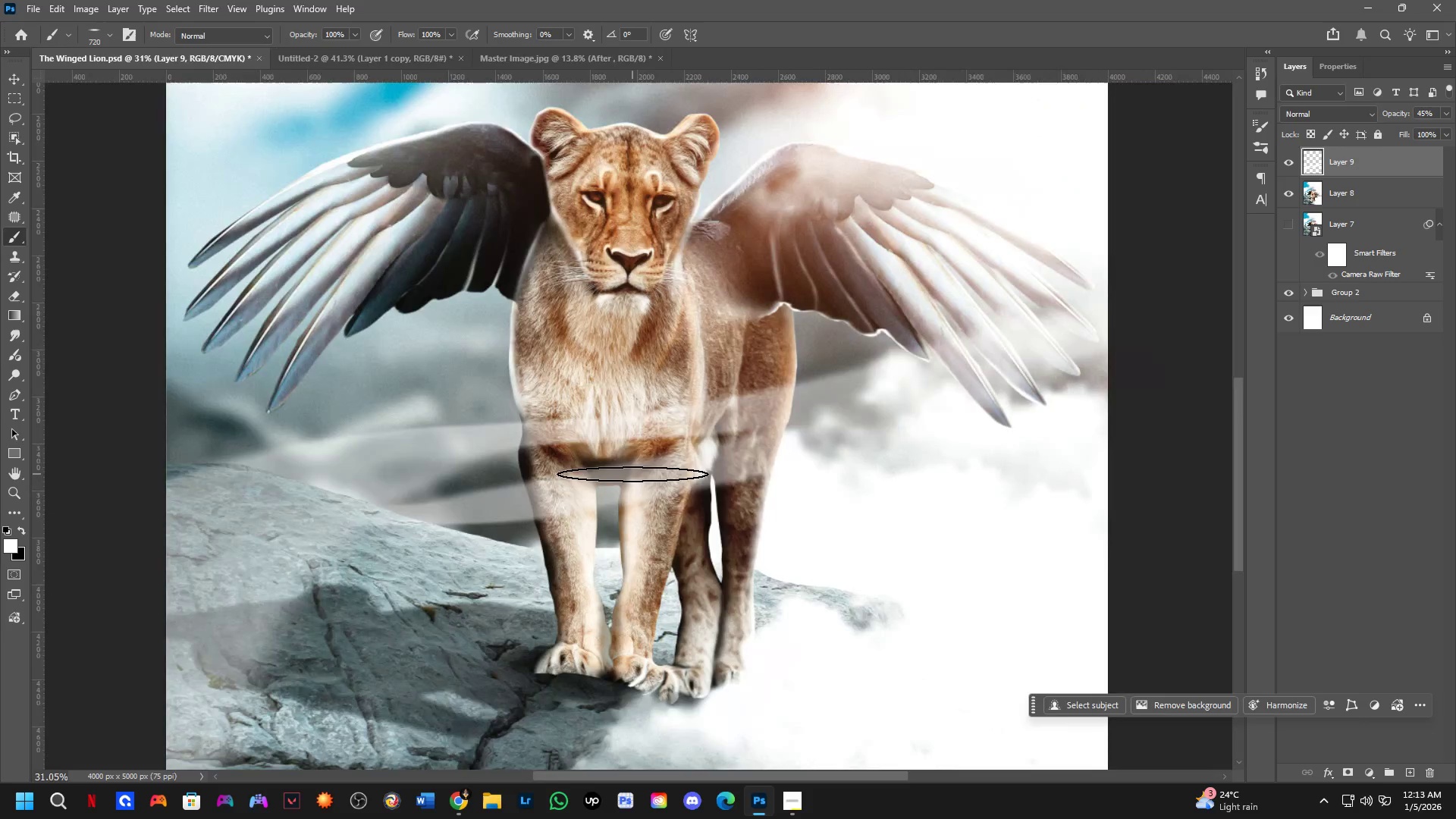 
scroll: coordinate [611, 490], scroll_direction: up, amount: 4.0
 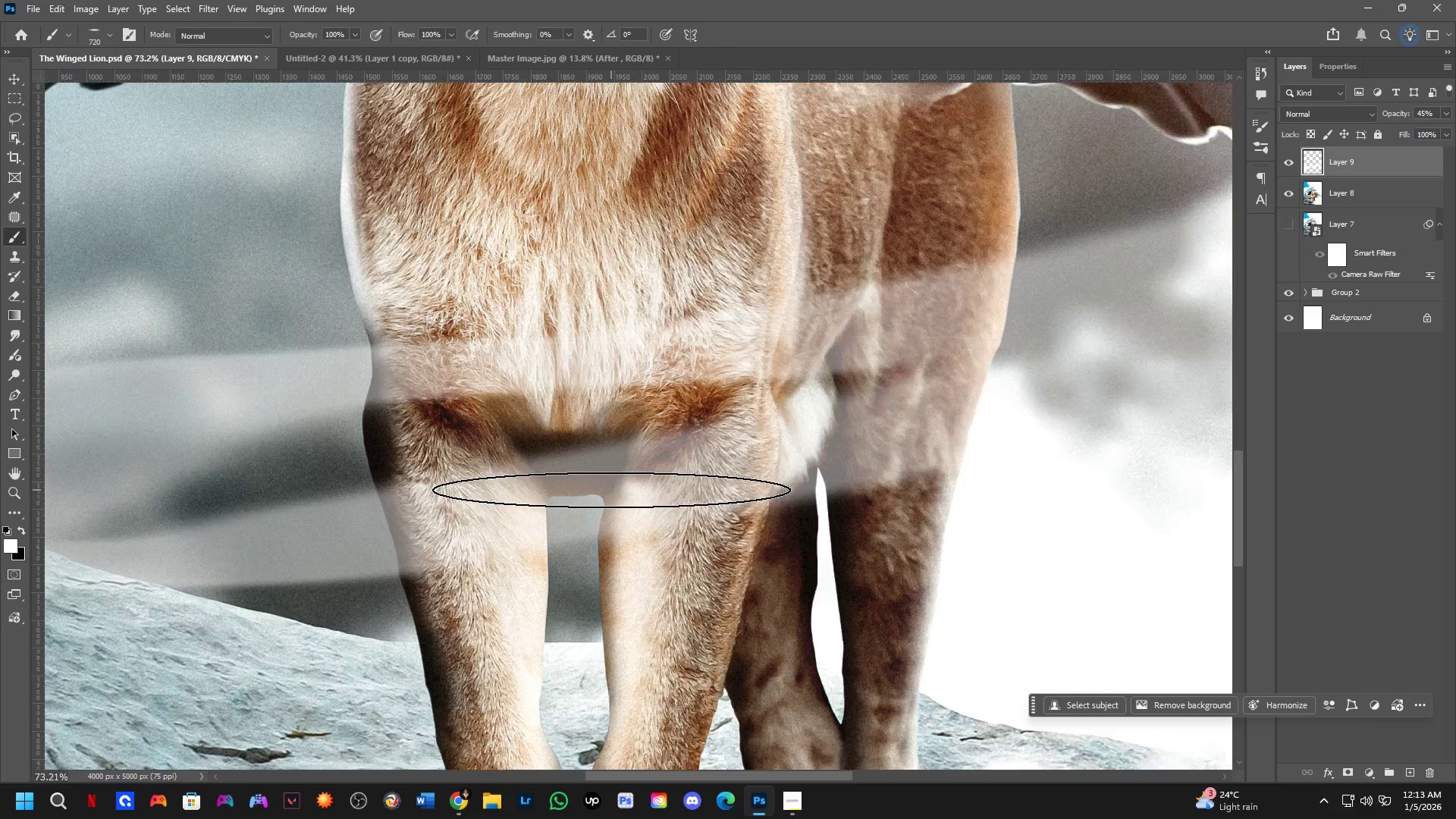 
hold_key(key=Space, duration=0.41)
 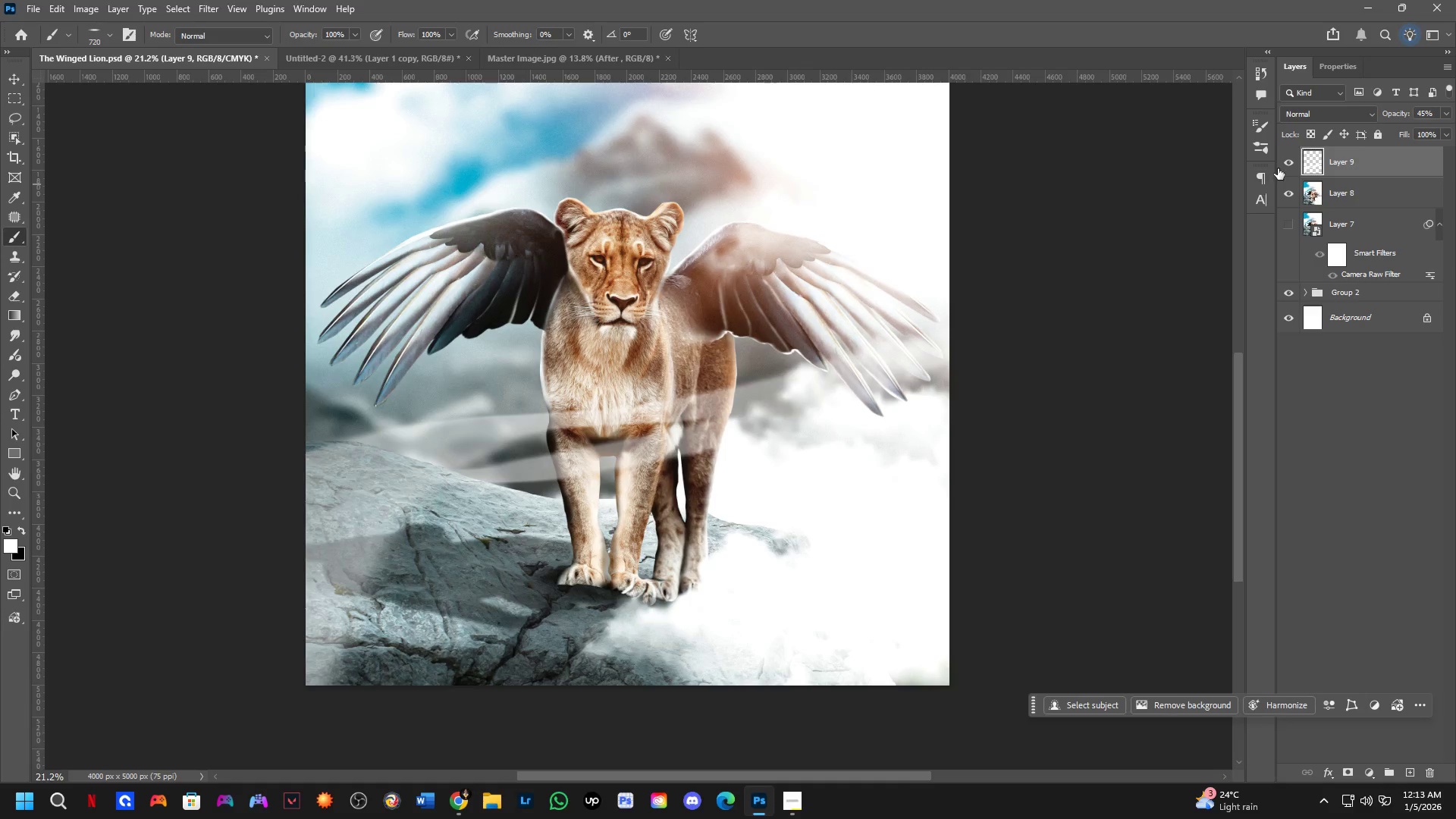 
left_click_drag(start_coordinate=[692, 473], to_coordinate=[683, 447])
 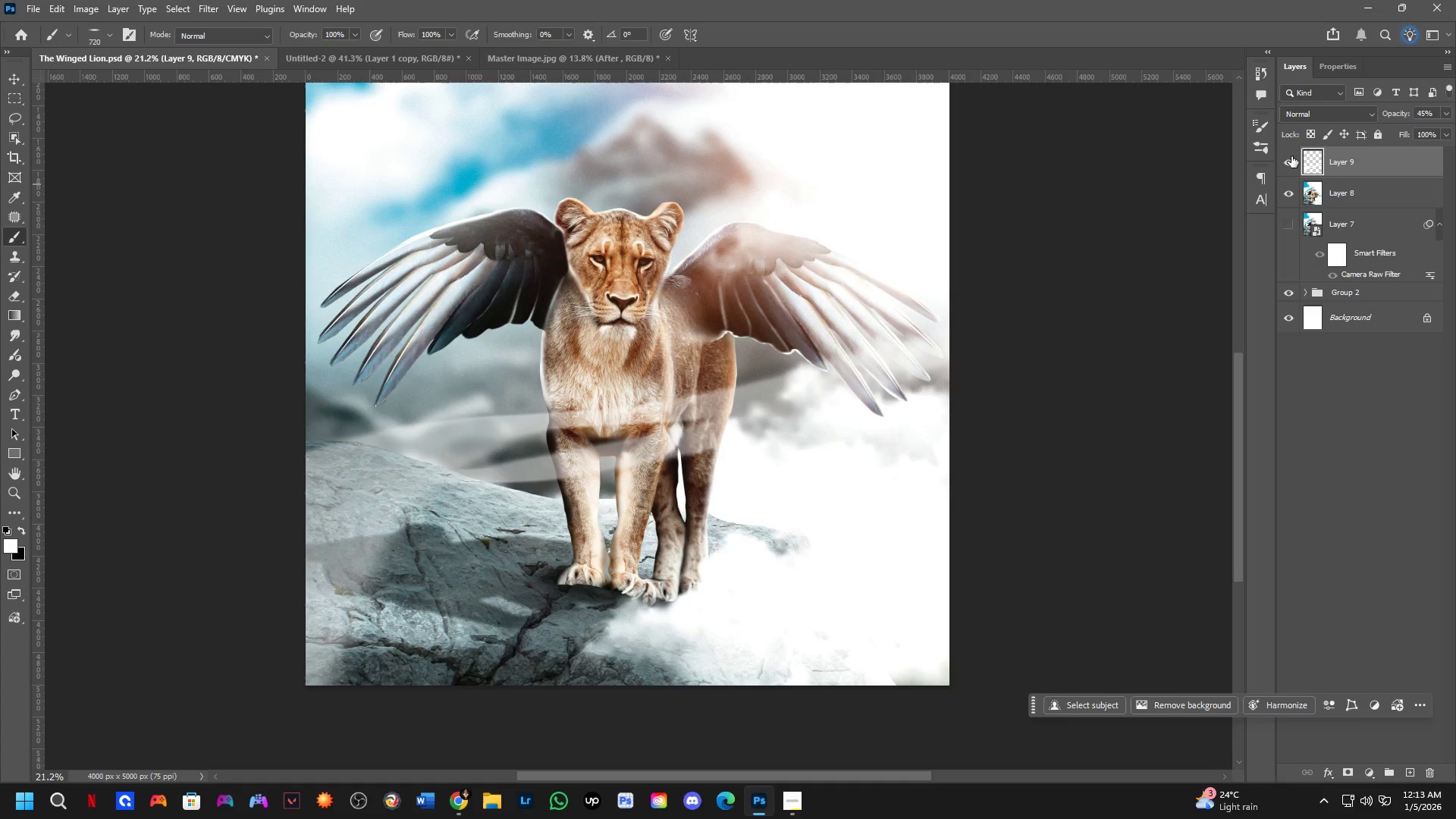 
scroll: coordinate [632, 474], scroll_direction: down, amount: 13.0
 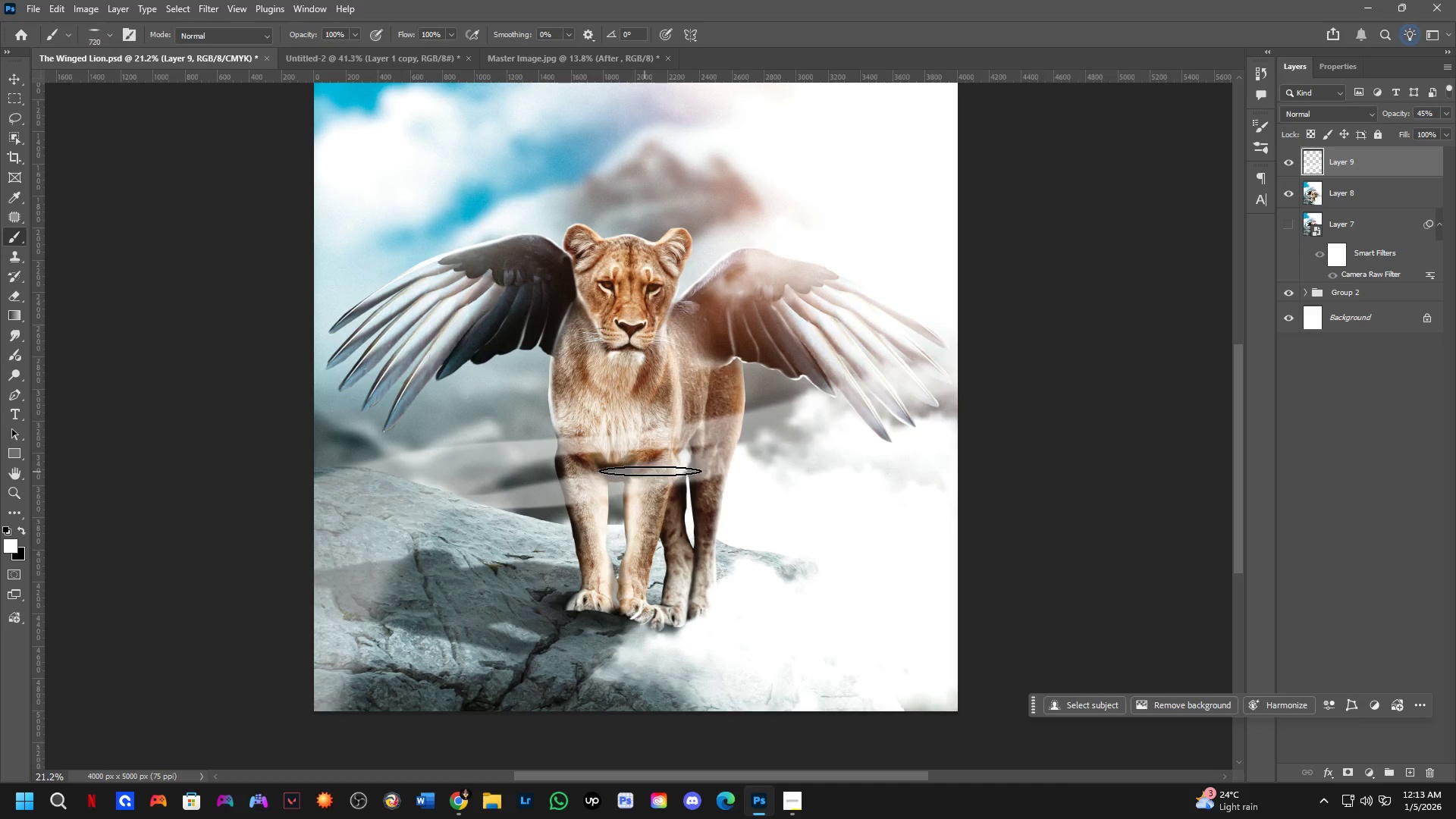 
double_click([1291, 156])
 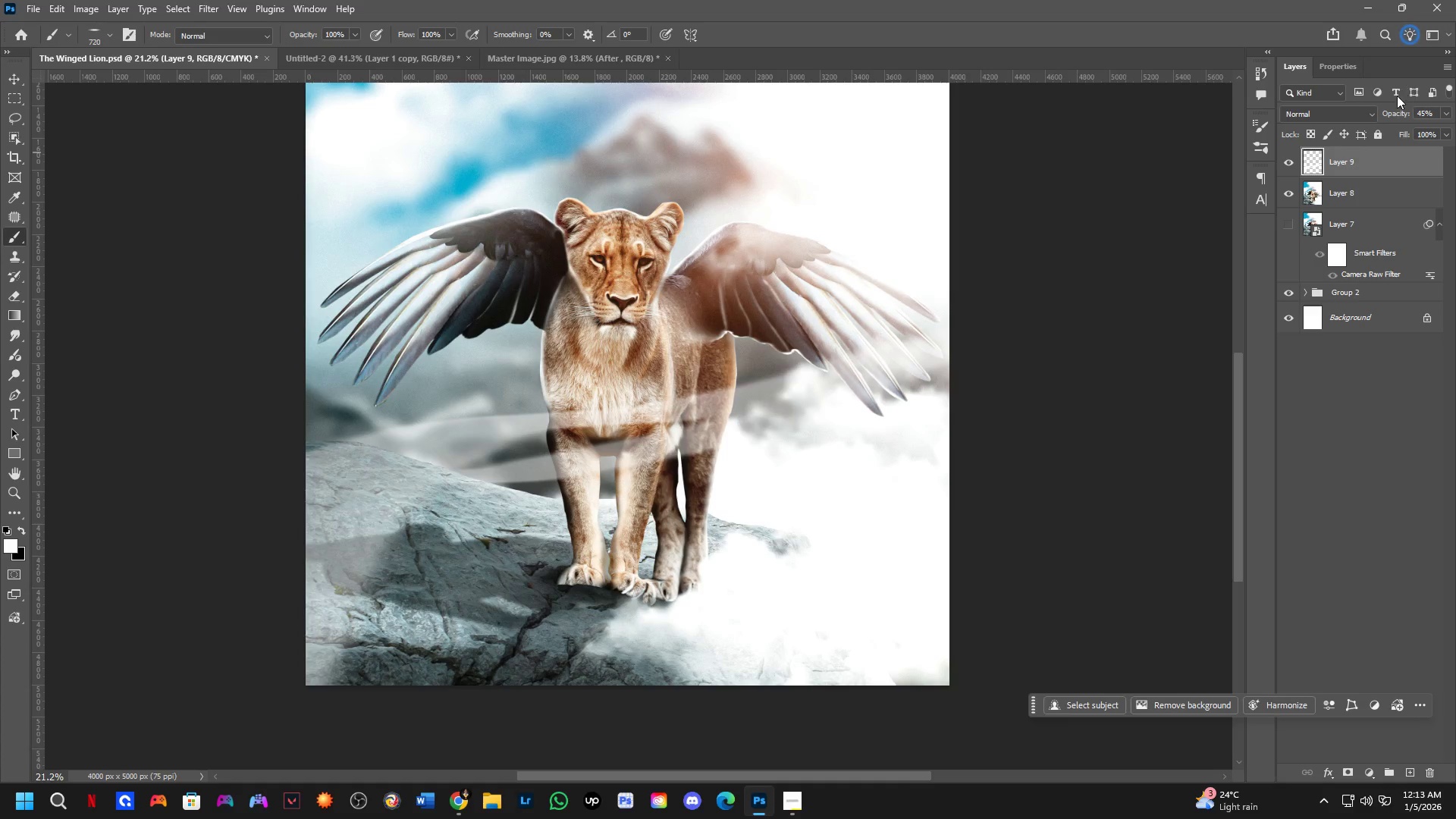 
left_click_drag(start_coordinate=[1398, 113], to_coordinate=[1393, 115])
 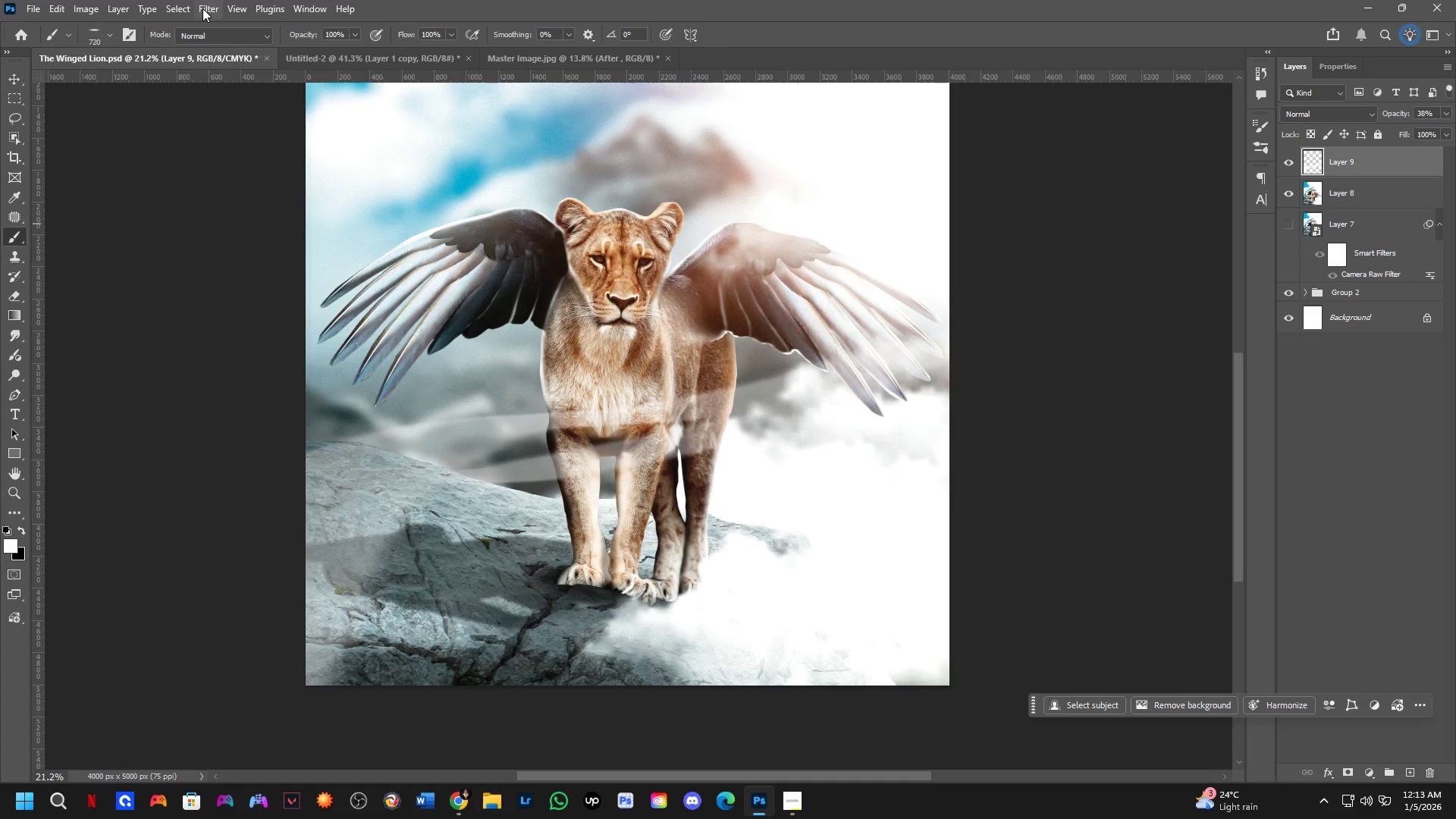 
left_click_drag(start_coordinate=[262, 313], to_coordinate=[269, 240])
 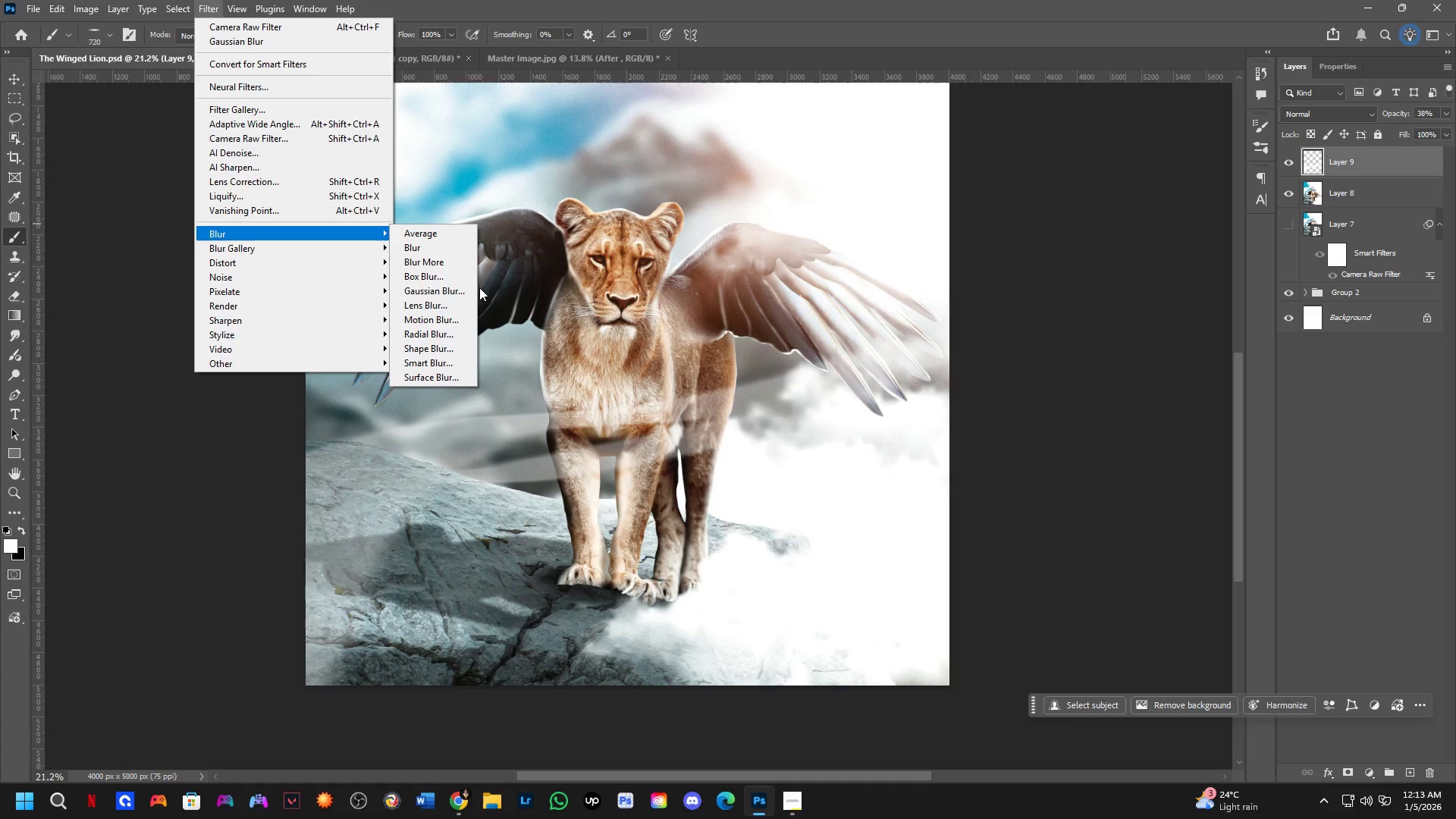 
left_click([463, 299])
 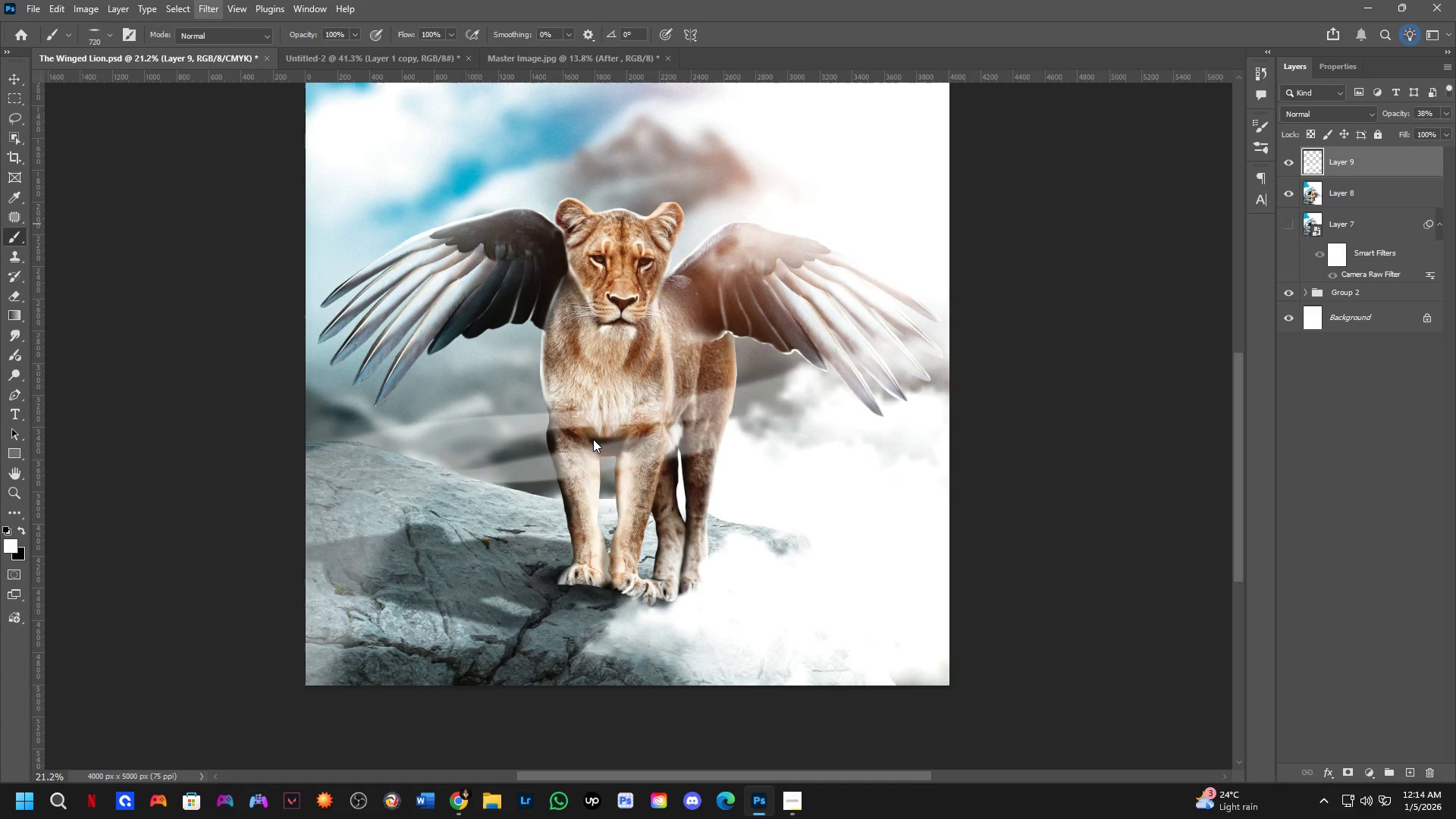 
scroll: coordinate [593, 439], scroll_direction: up, amount: 4.0
 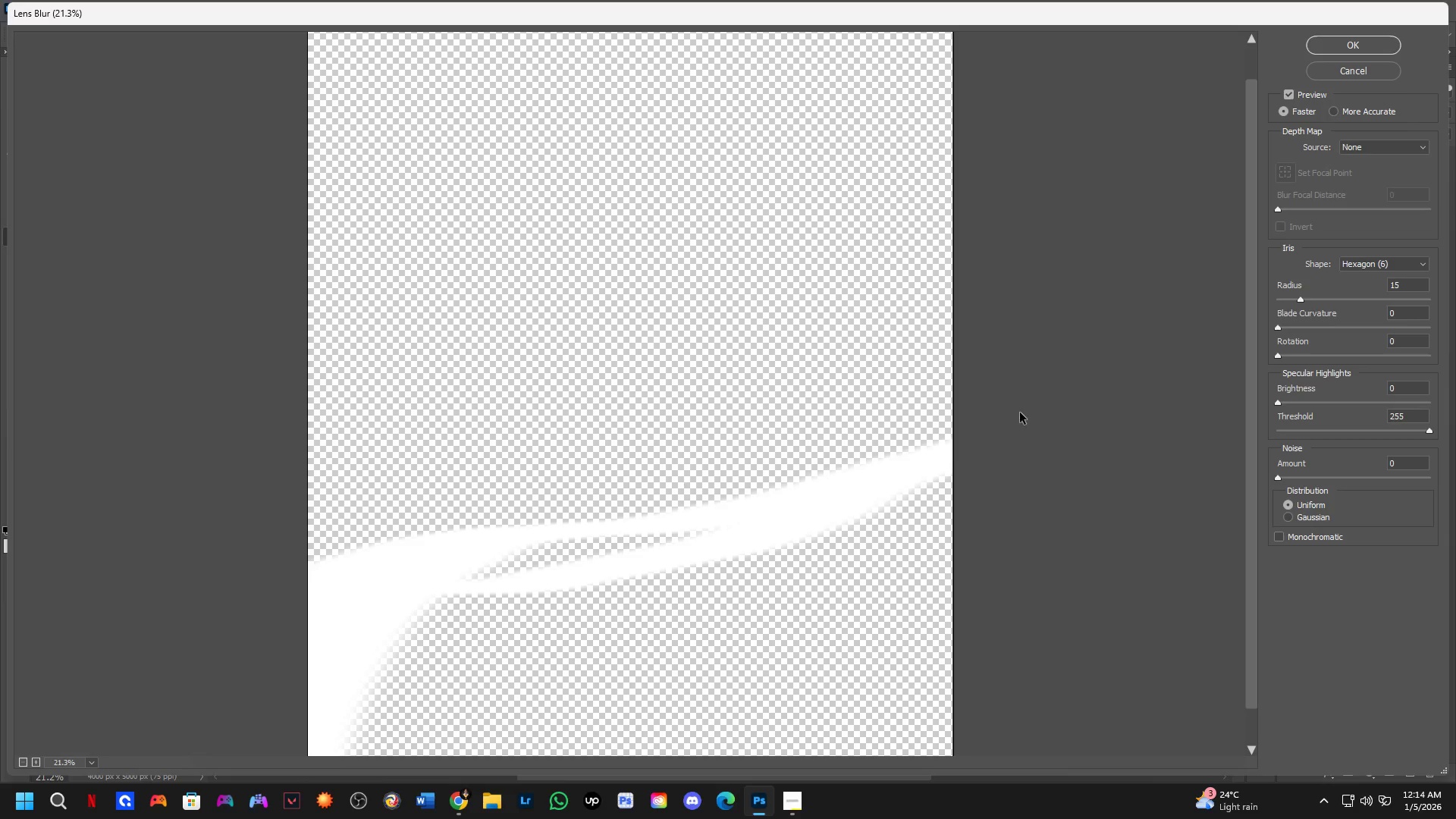 
left_click([1347, 68])
 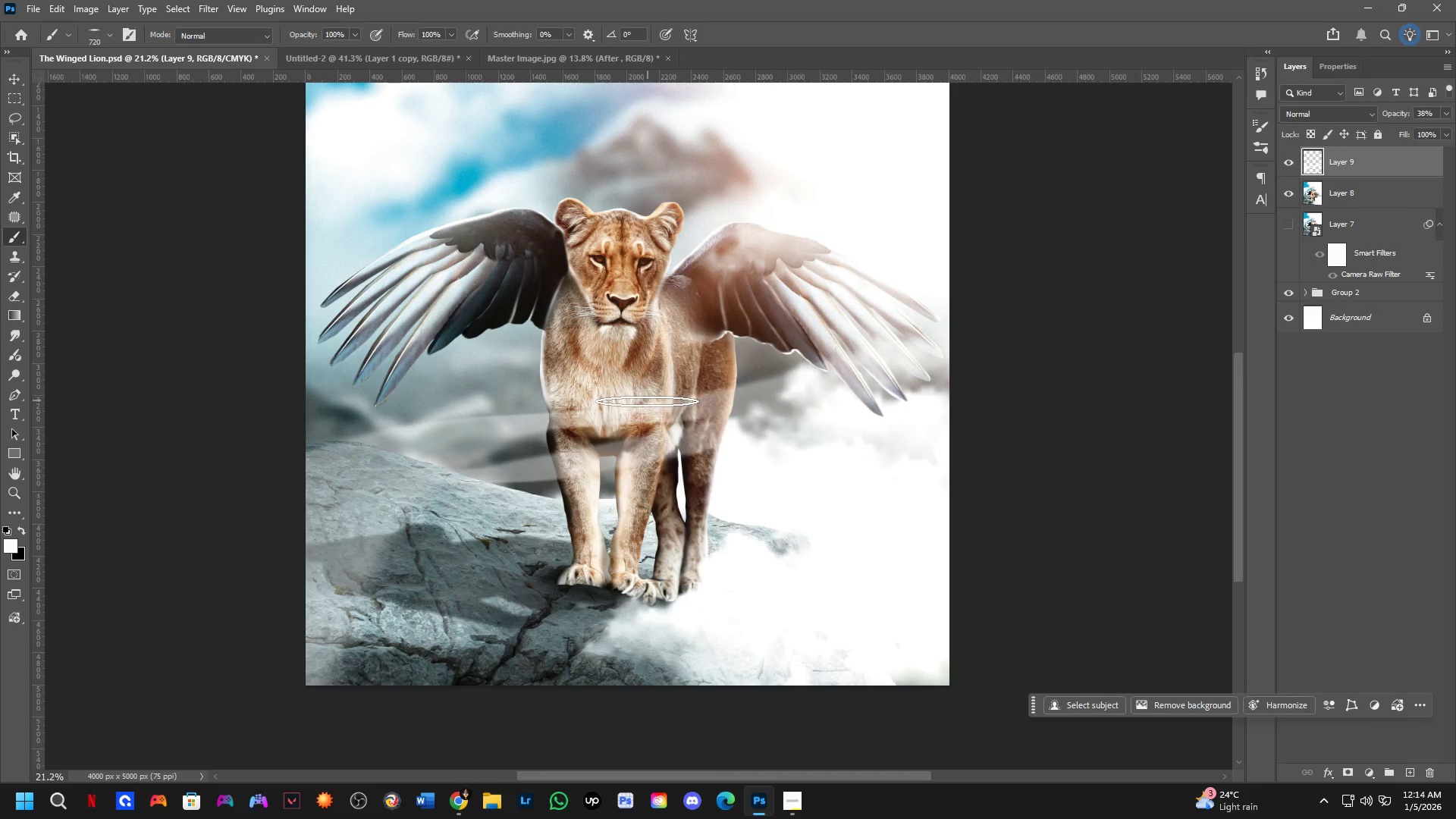 
scroll: coordinate [434, 425], scroll_direction: up, amount: 4.0
 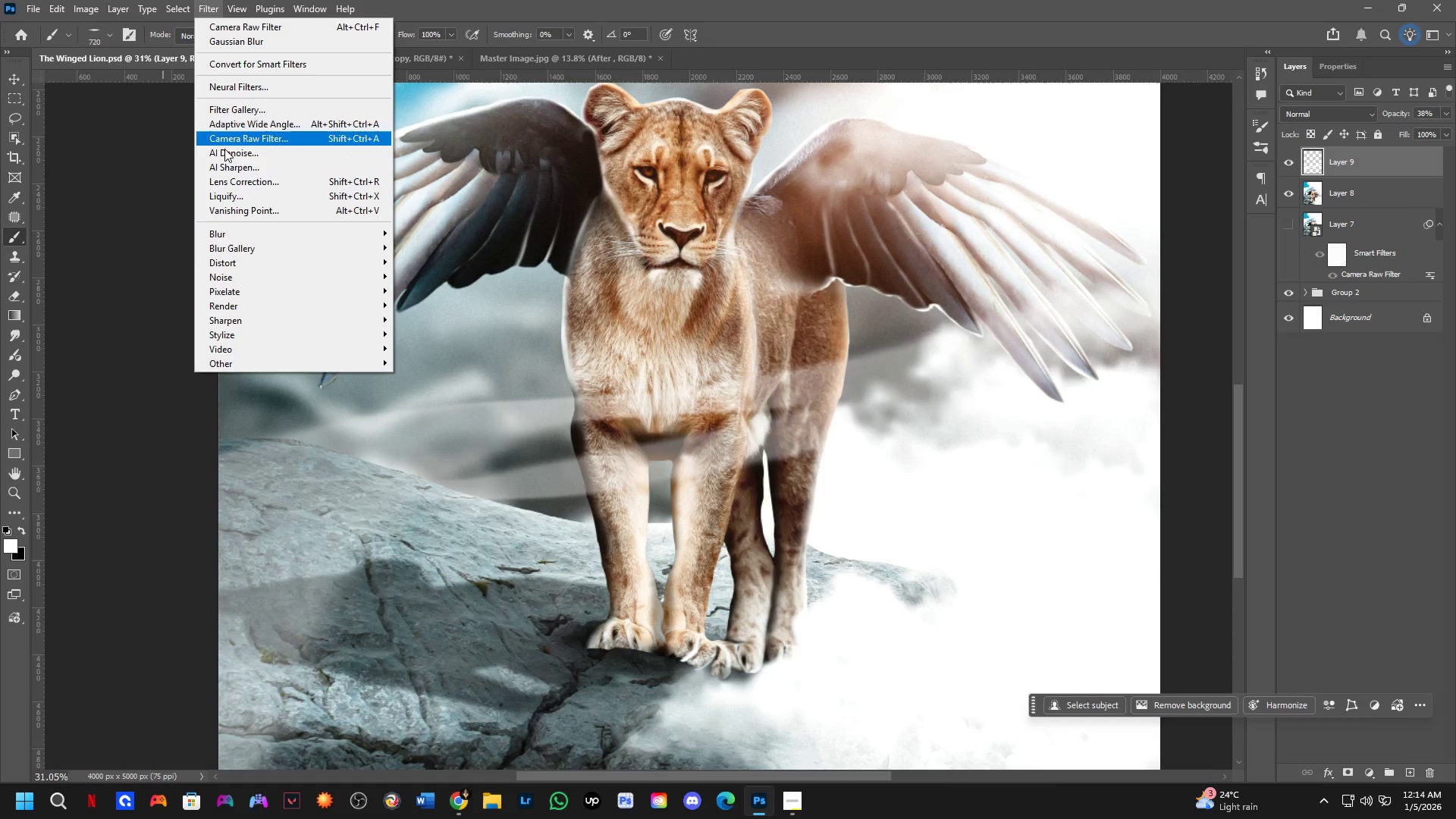 
left_click_drag(start_coordinate=[245, 255], to_coordinate=[256, 235])
 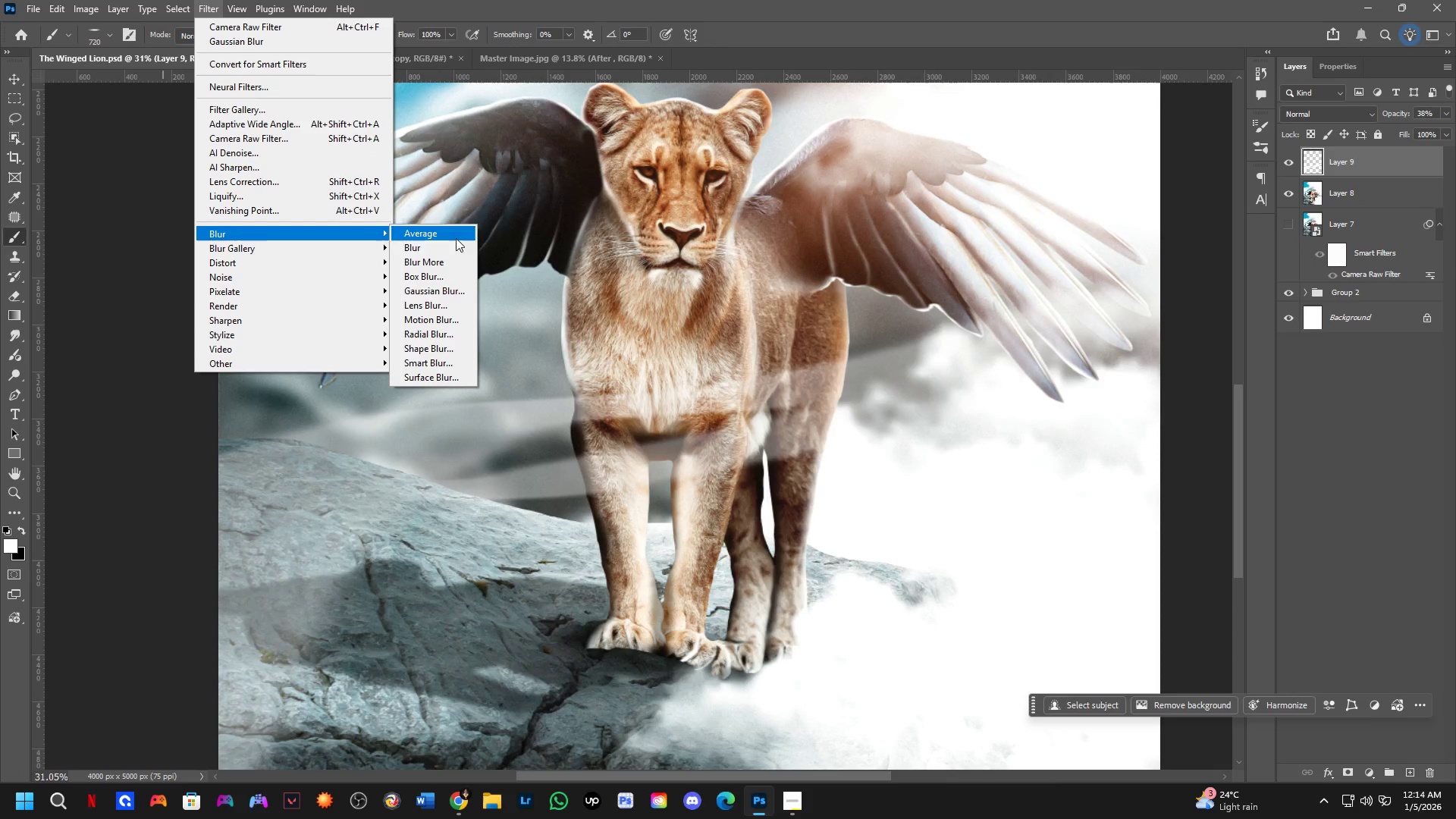 
left_click_drag(start_coordinate=[459, 257], to_coordinate=[439, 293])
 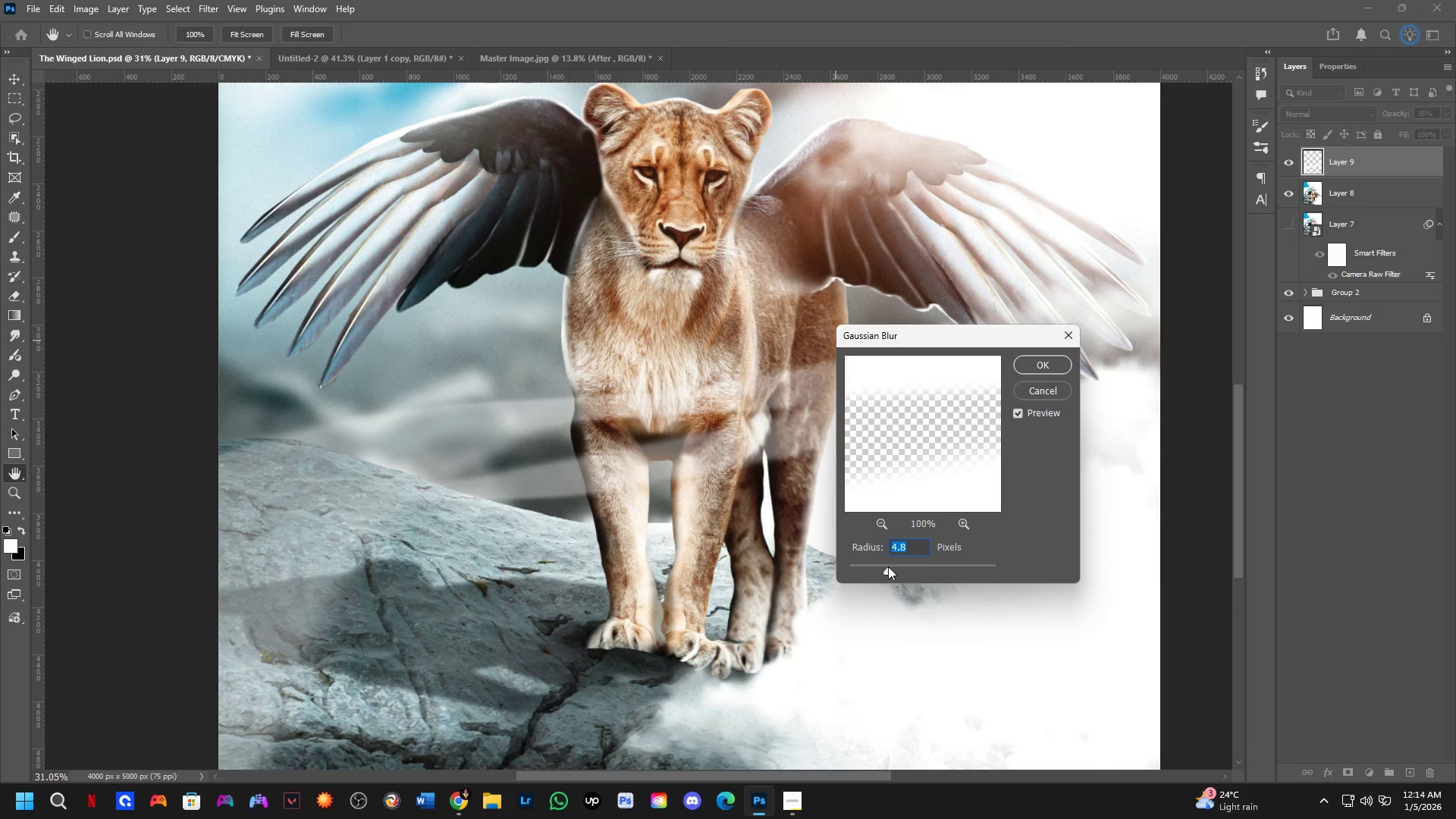 
left_click_drag(start_coordinate=[894, 579], to_coordinate=[919, 584])
 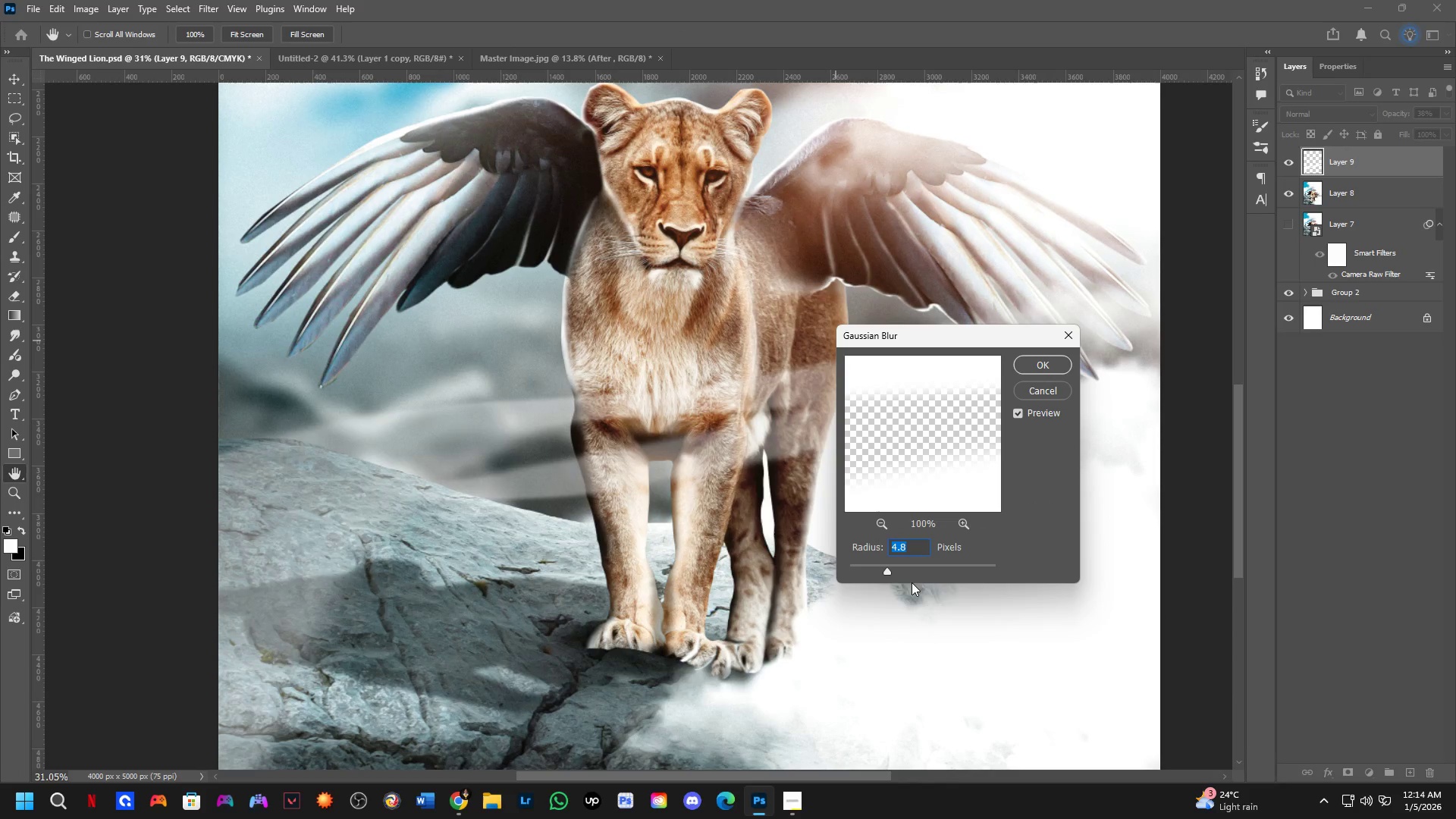 
left_click_drag(start_coordinate=[893, 570], to_coordinate=[912, 571])
 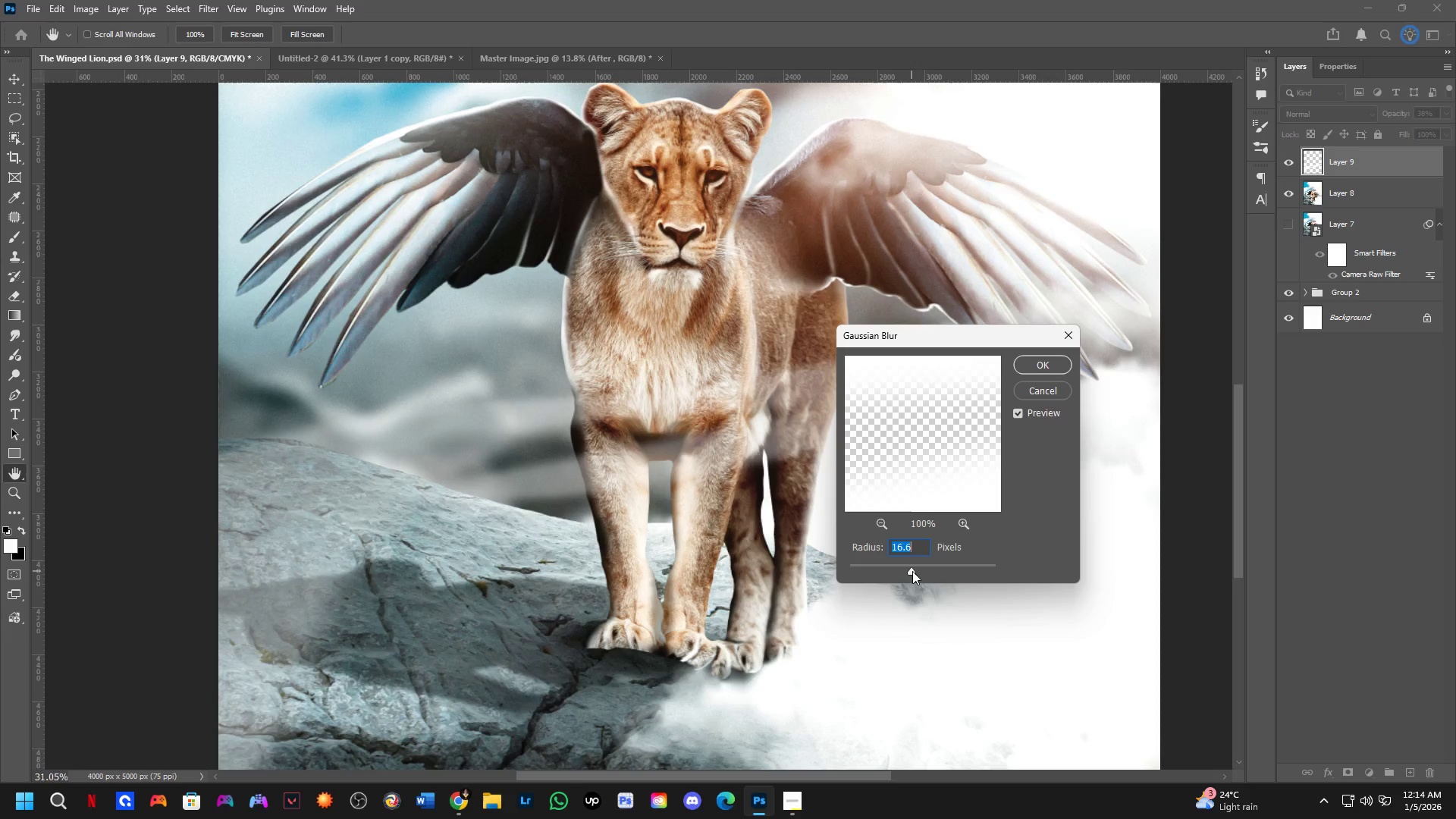 
left_click([912, 571])
 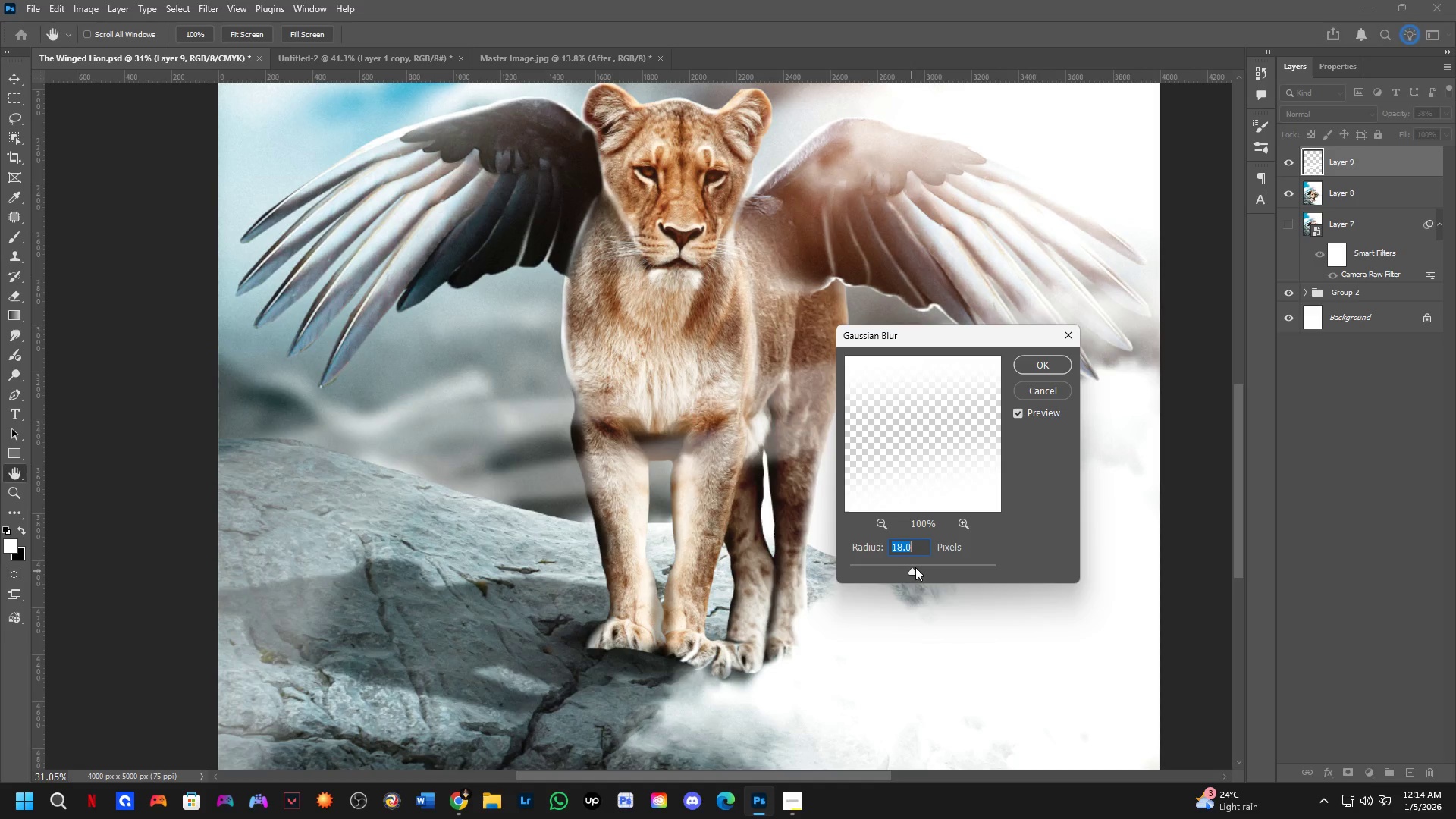 
left_click_drag(start_coordinate=[913, 570], to_coordinate=[906, 575])
 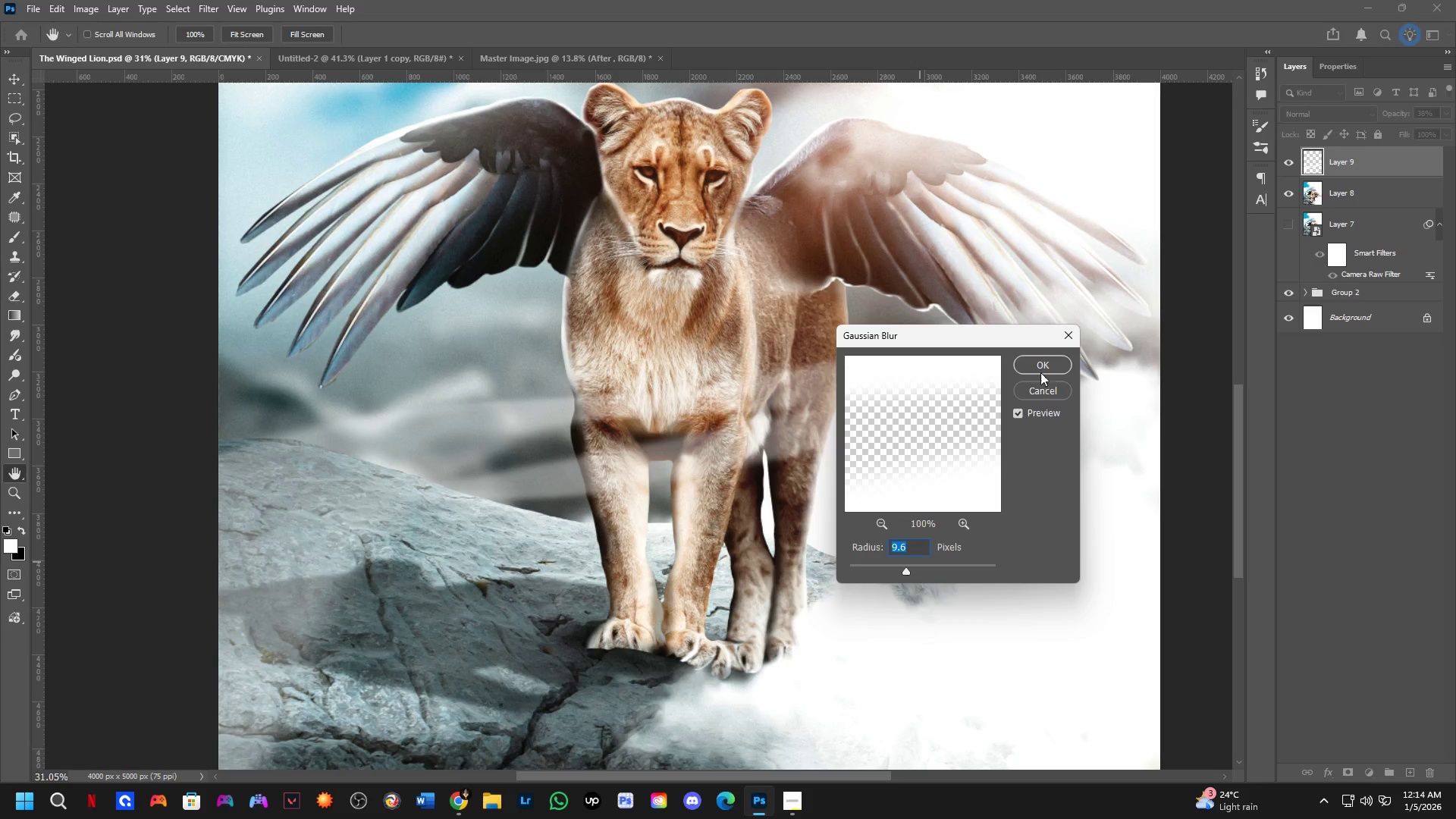 
left_click([1041, 366])
 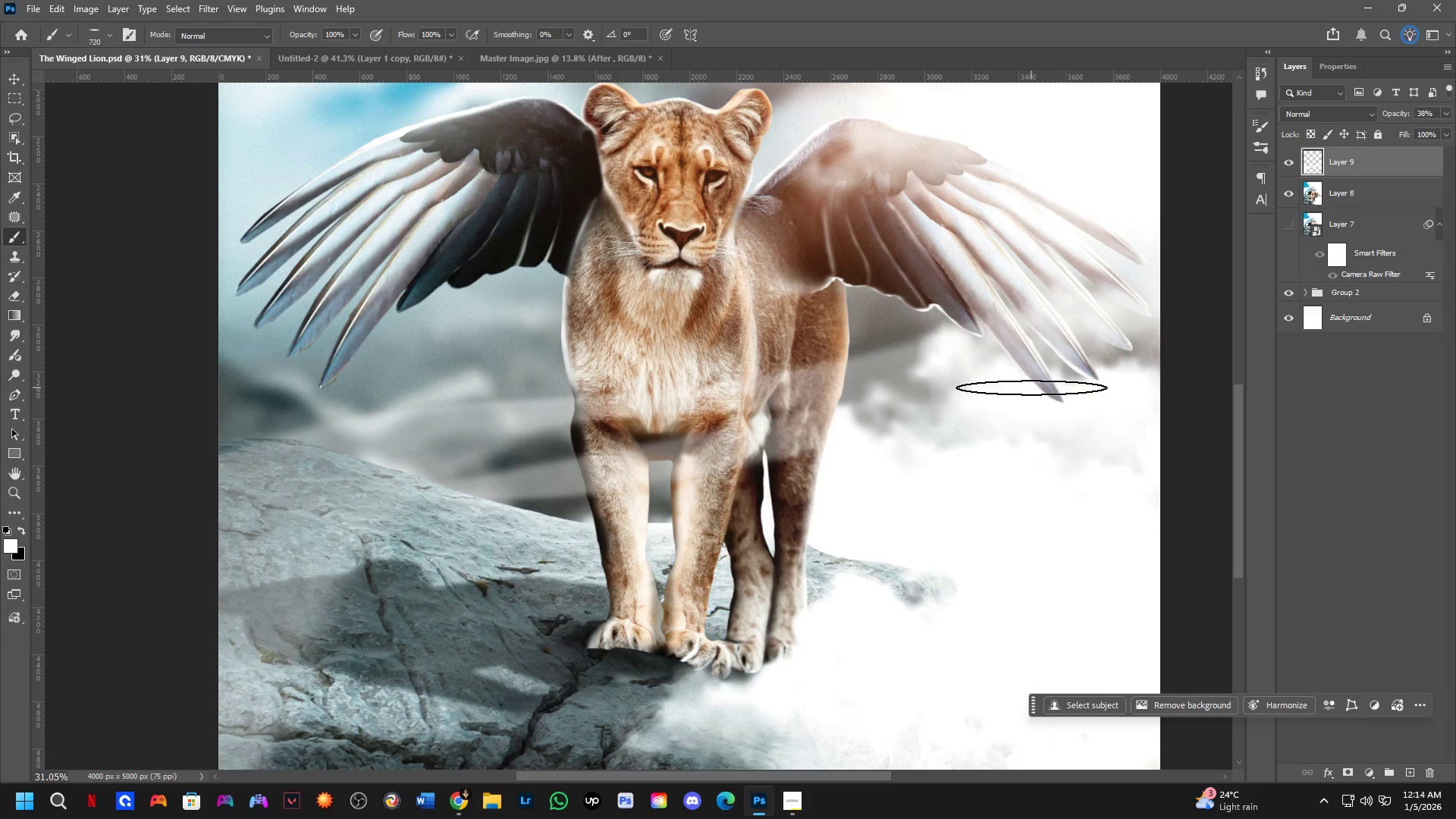 
wait(28.0)
 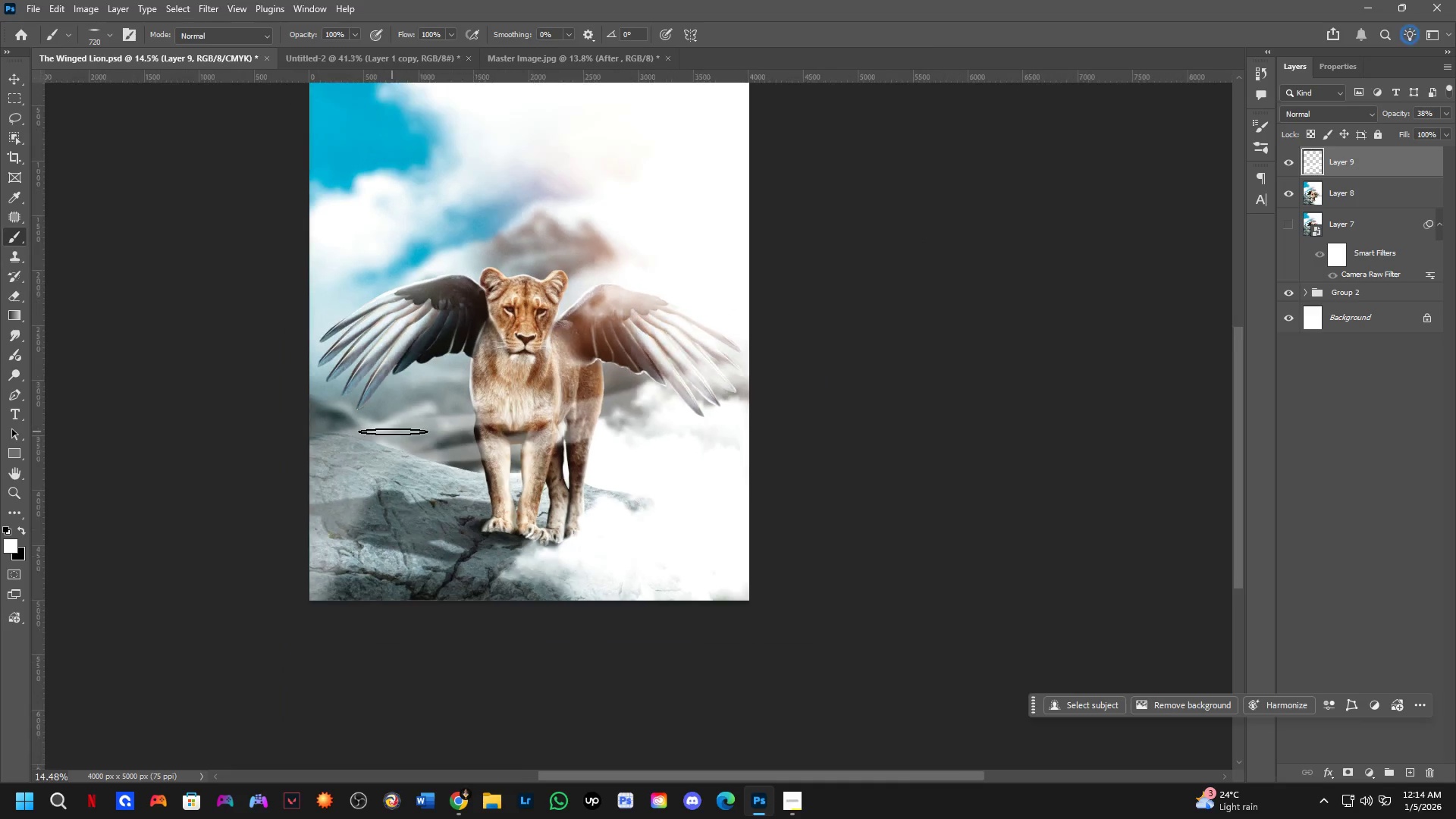 
hold_key(key=Space, duration=0.38)
 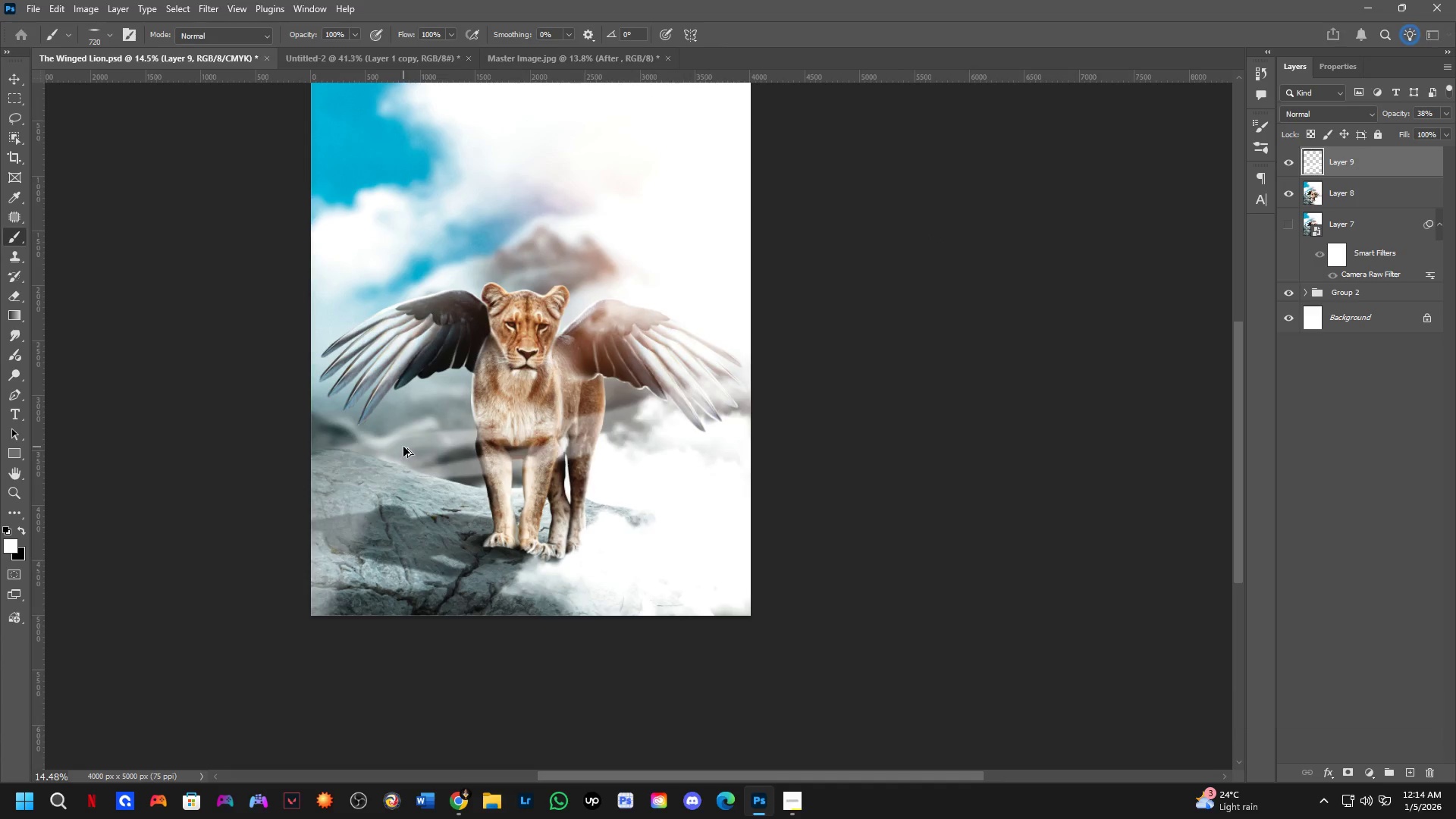 
left_click_drag(start_coordinate=[412, 426], to_coordinate=[413, 441])
 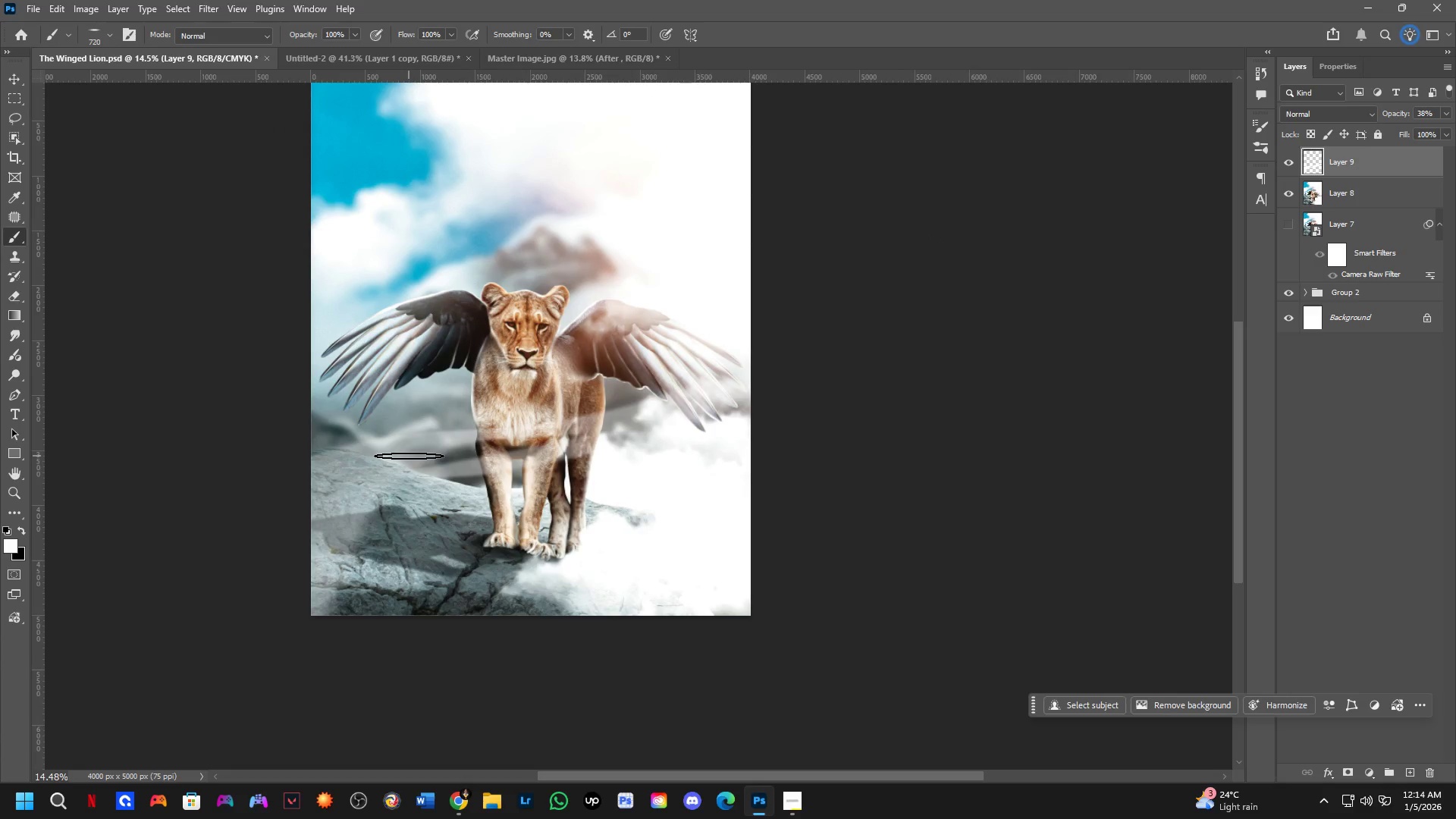 
scroll: coordinate [388, 430], scroll_direction: down, amount: 8.0
 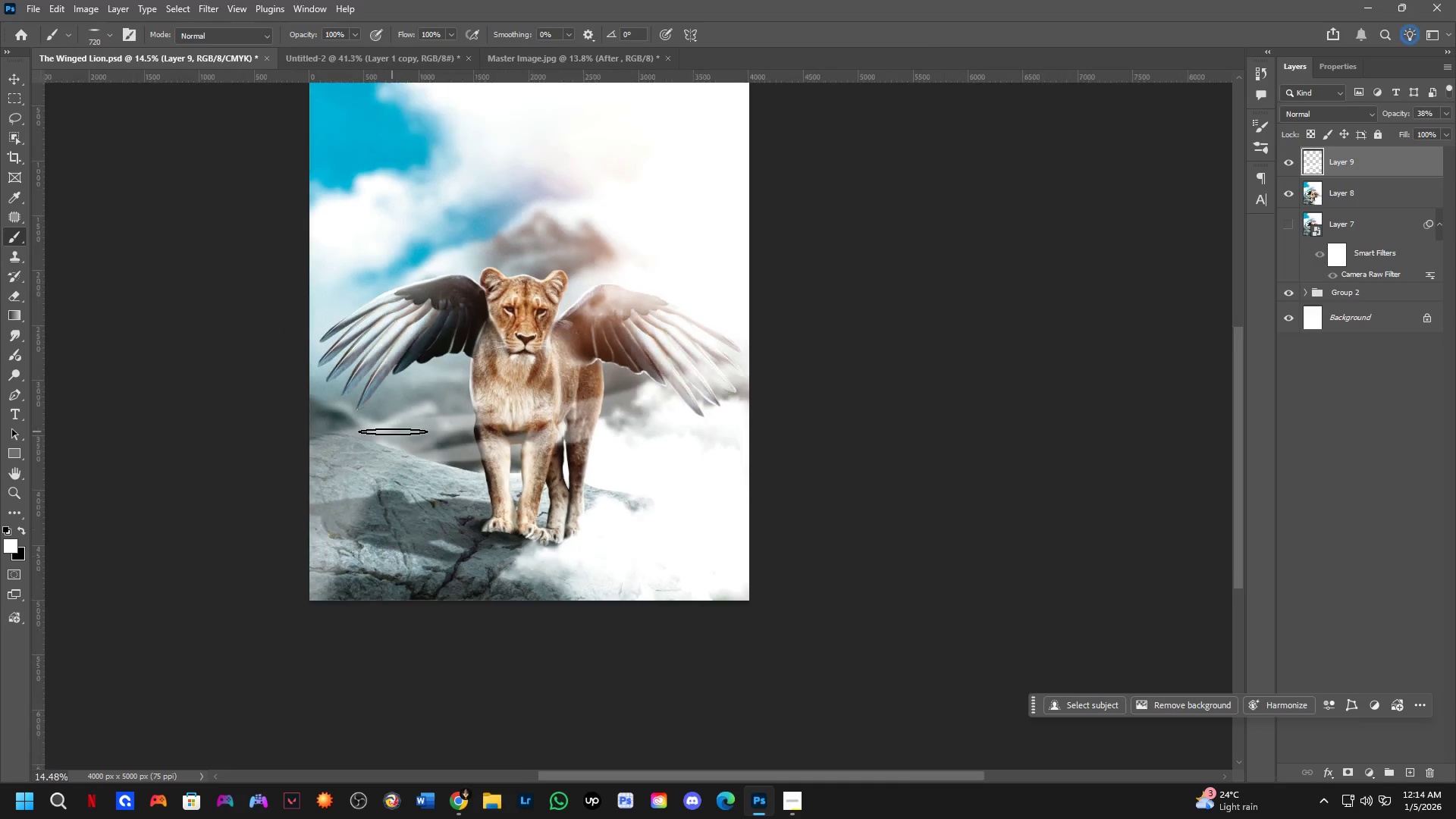 
hold_key(key=ControlLeft, duration=0.41)
hold_key(key=AltLeft, duration=0.36)
left_click_drag(start_coordinate=[403, 447], to_coordinate=[394, 243])
 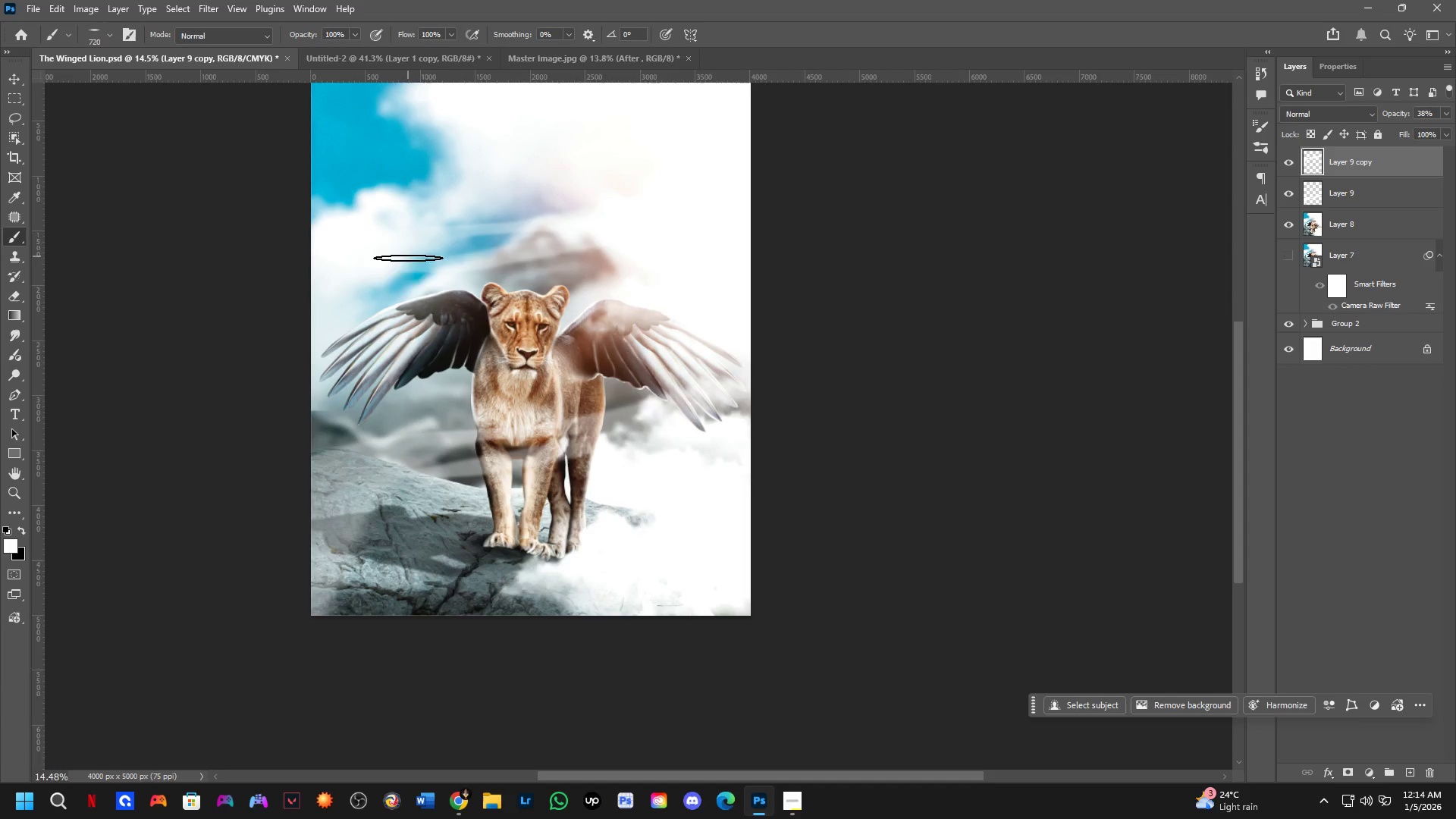 
hold_key(key=ControlLeft, duration=1.25)
 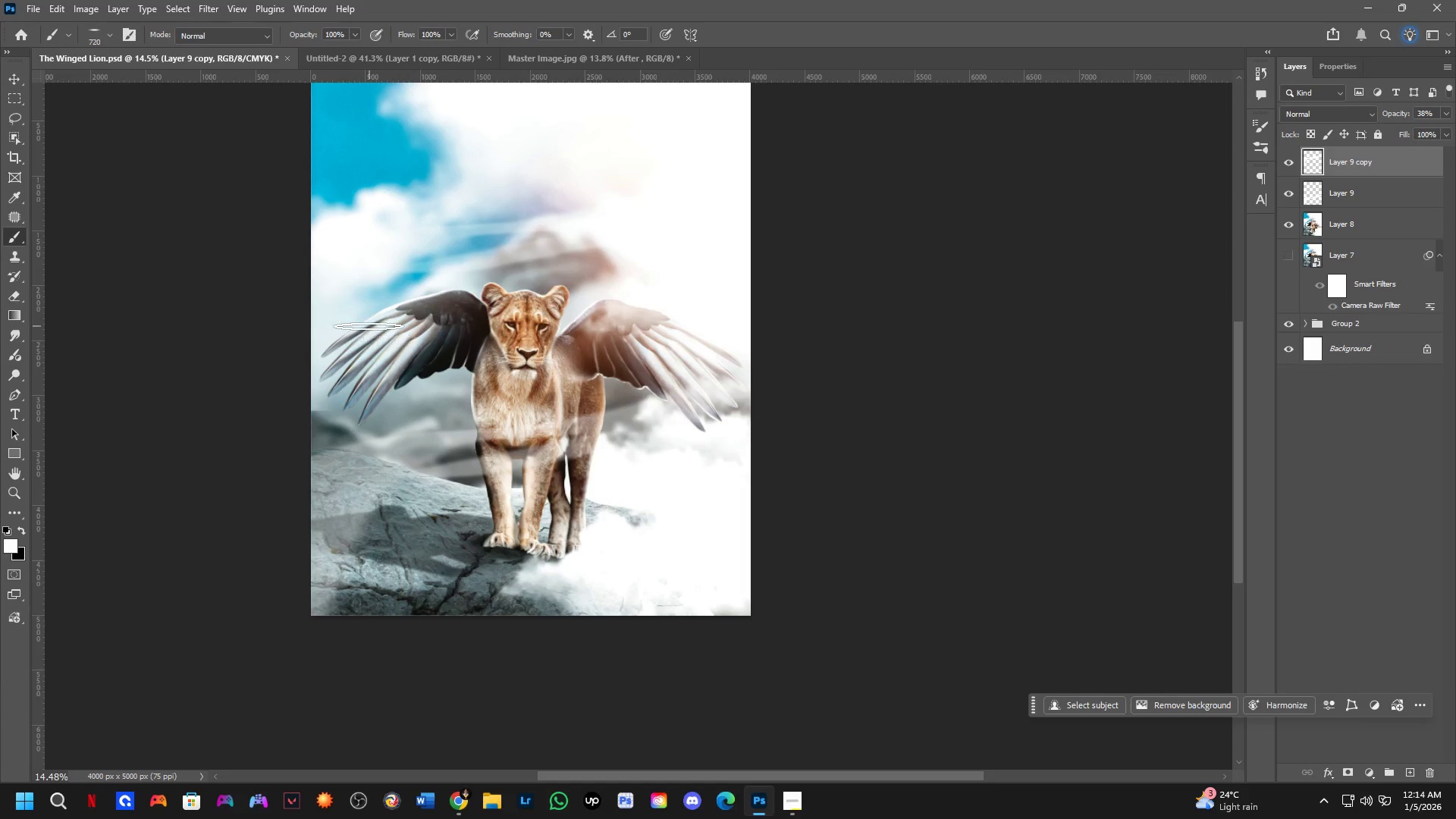 
hold_key(key=ControlLeft, duration=0.36)
 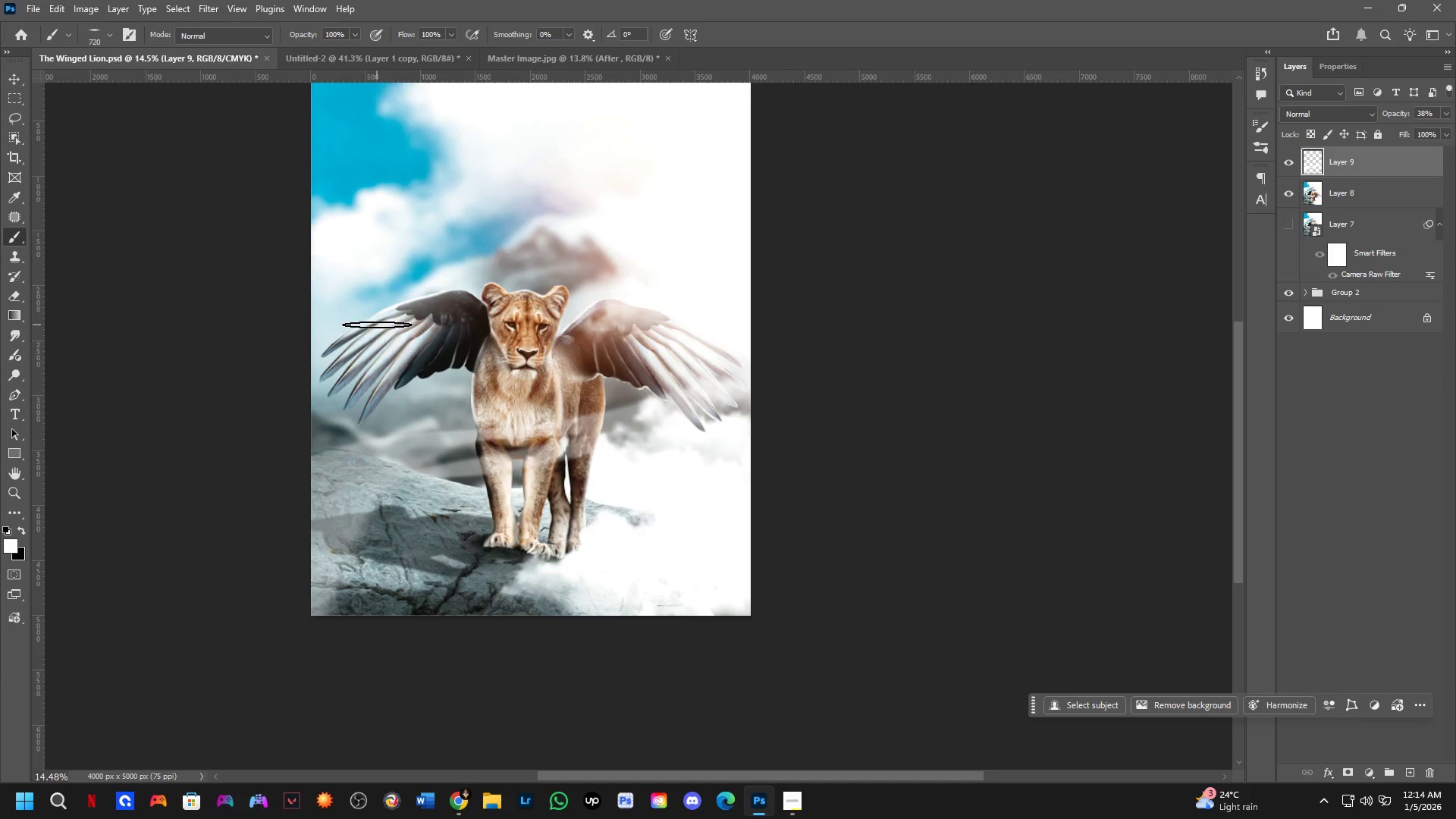 
key(Alt+Control+AltLeft)
 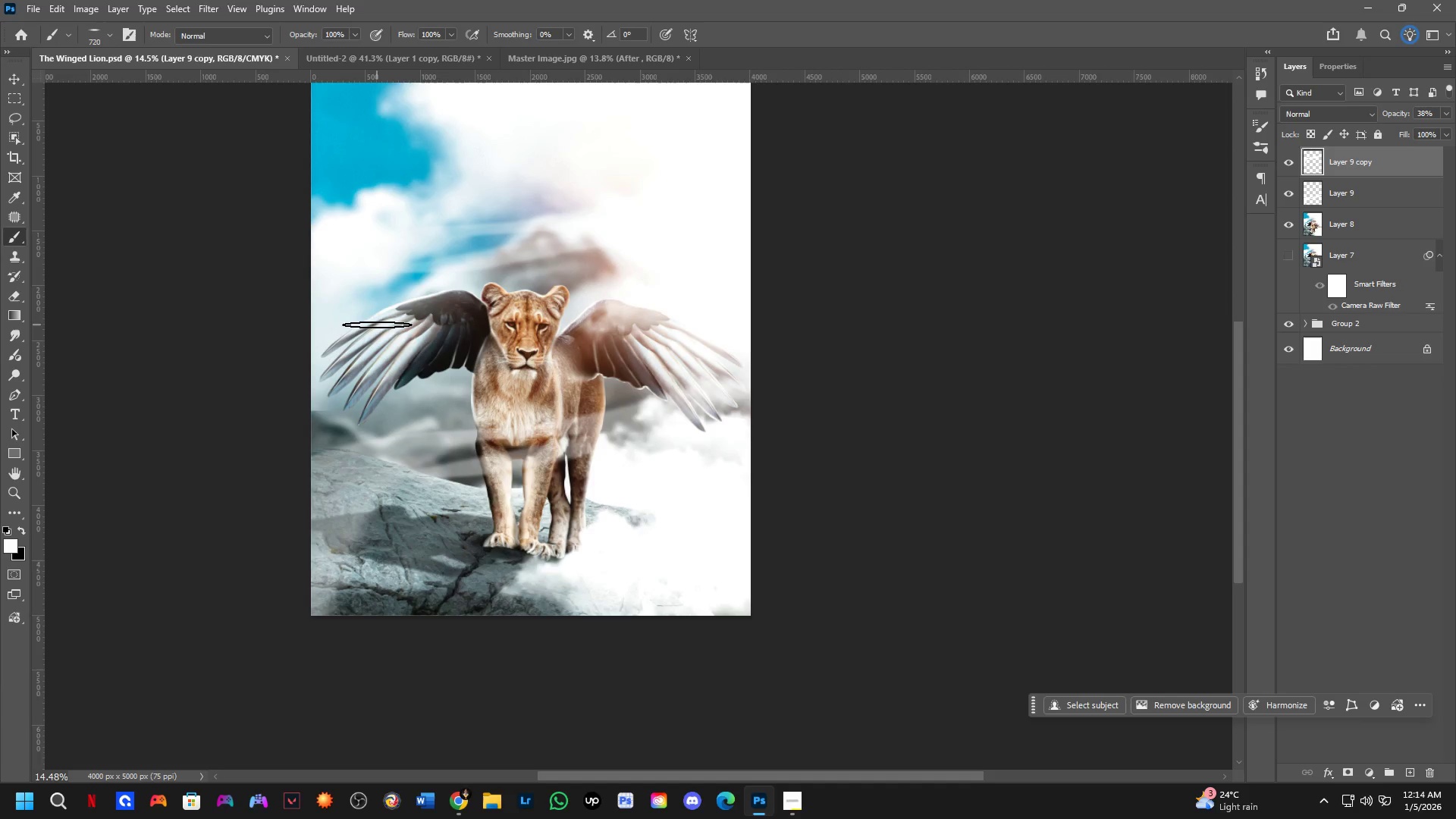 
key(Control+Z)
 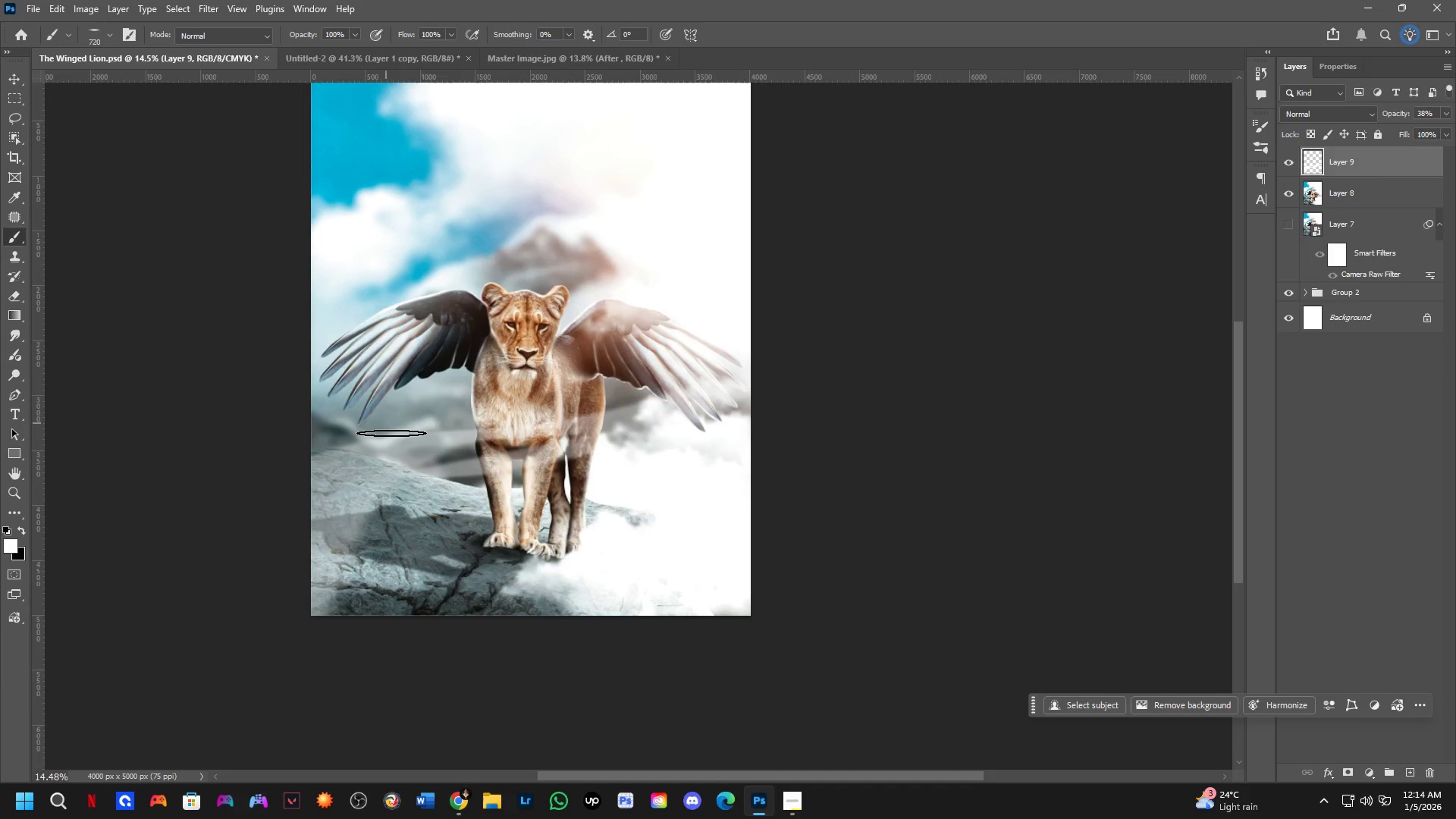 
hold_key(key=AltLeft, duration=0.33)
hold_key(key=ControlLeft, duration=0.36)
left_click_drag(start_coordinate=[397, 460], to_coordinate=[303, 165])
 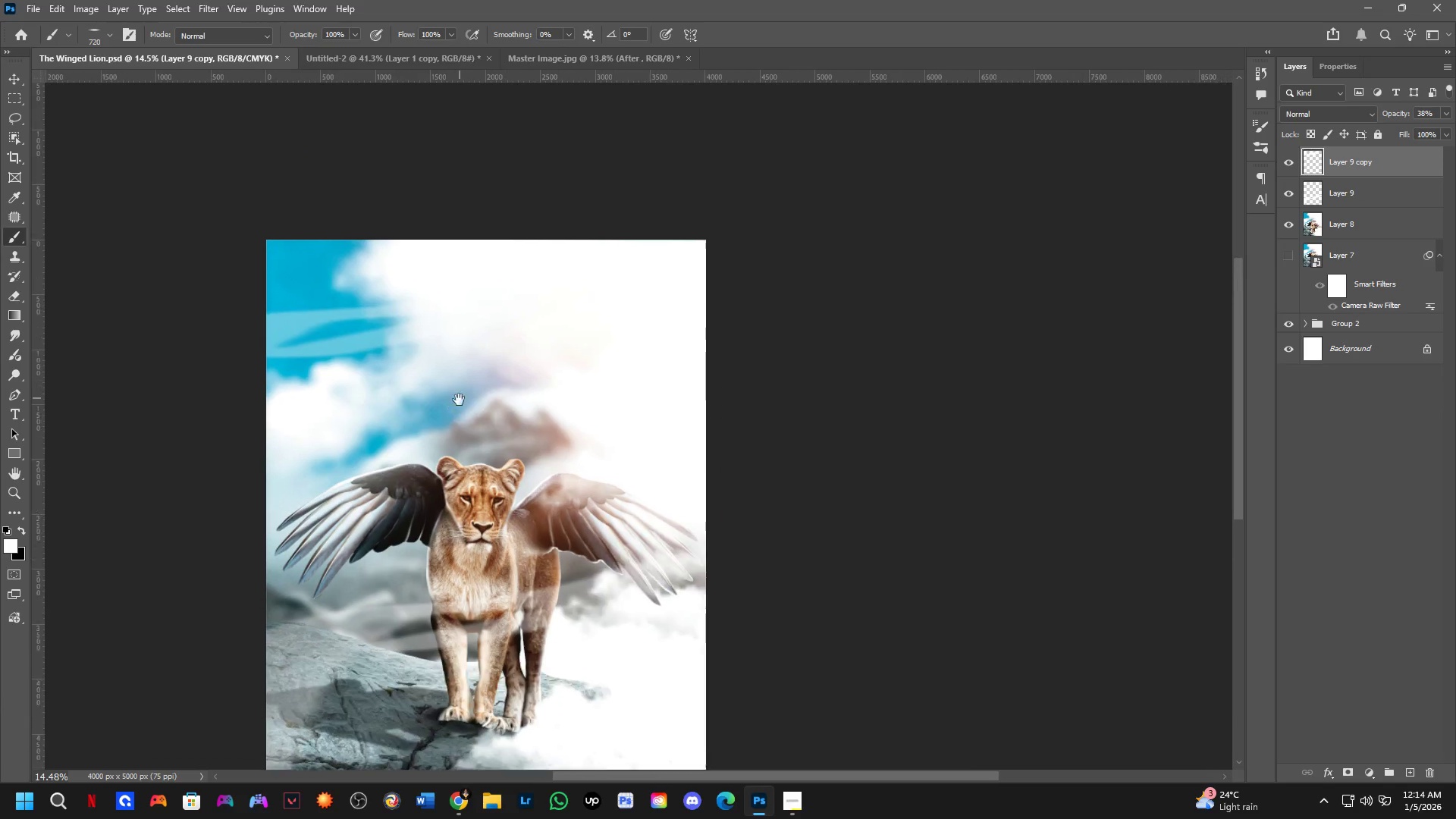 
hold_key(key=ShiftLeft, duration=0.89)
 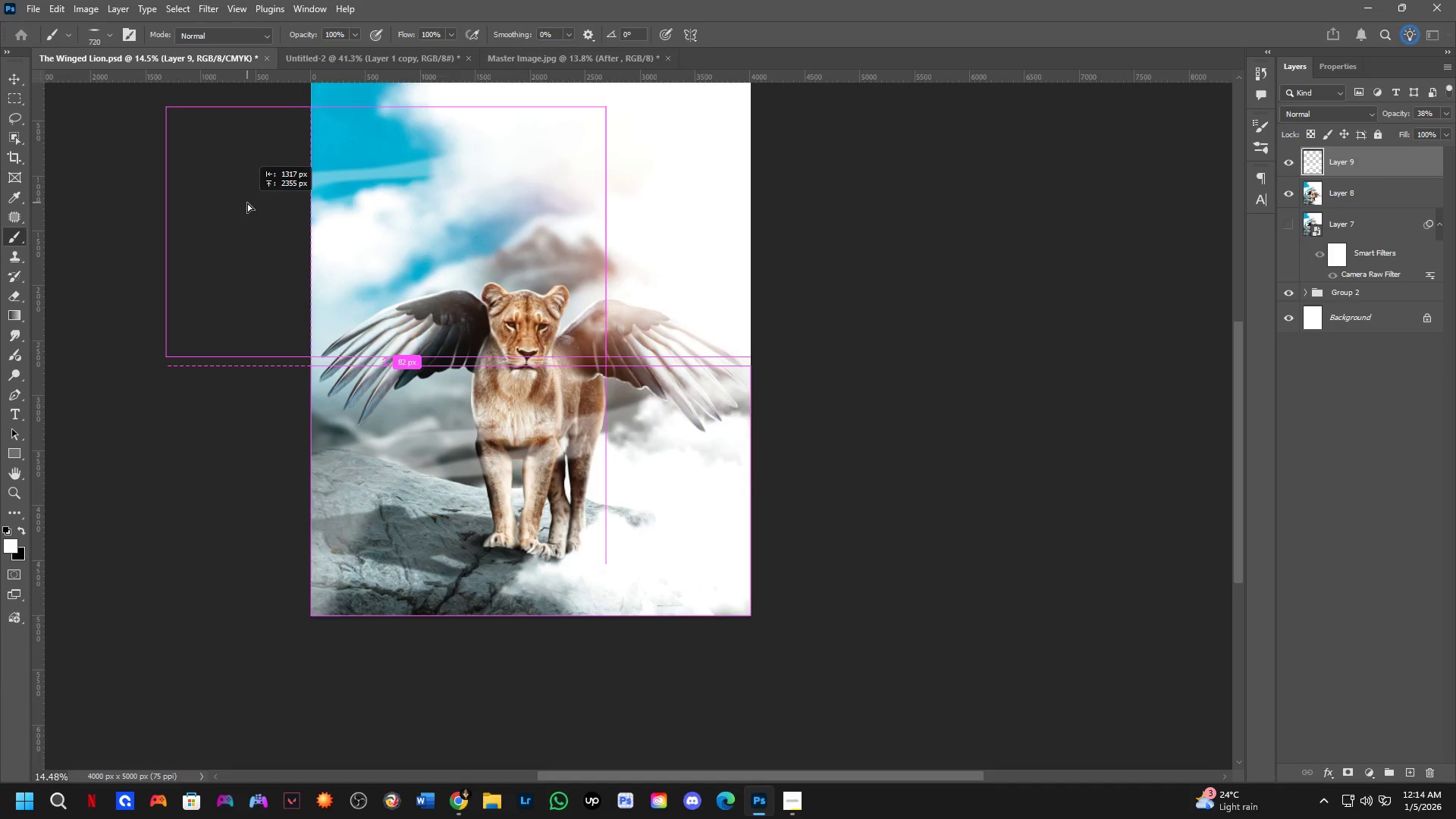 
hold_key(key=Space, duration=0.72)
 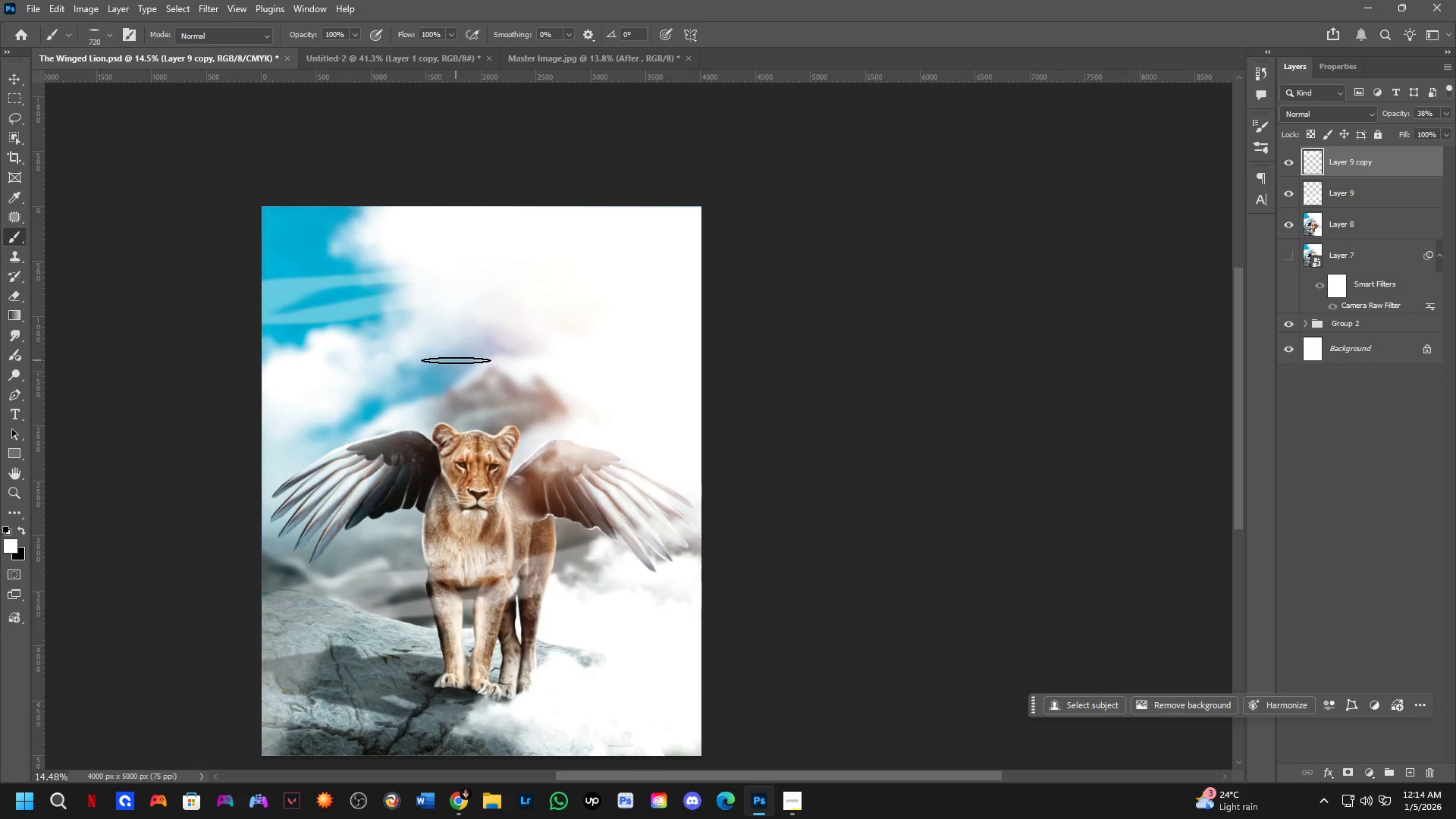 
left_click_drag(start_coordinate=[504, 223], to_coordinate=[455, 363])
 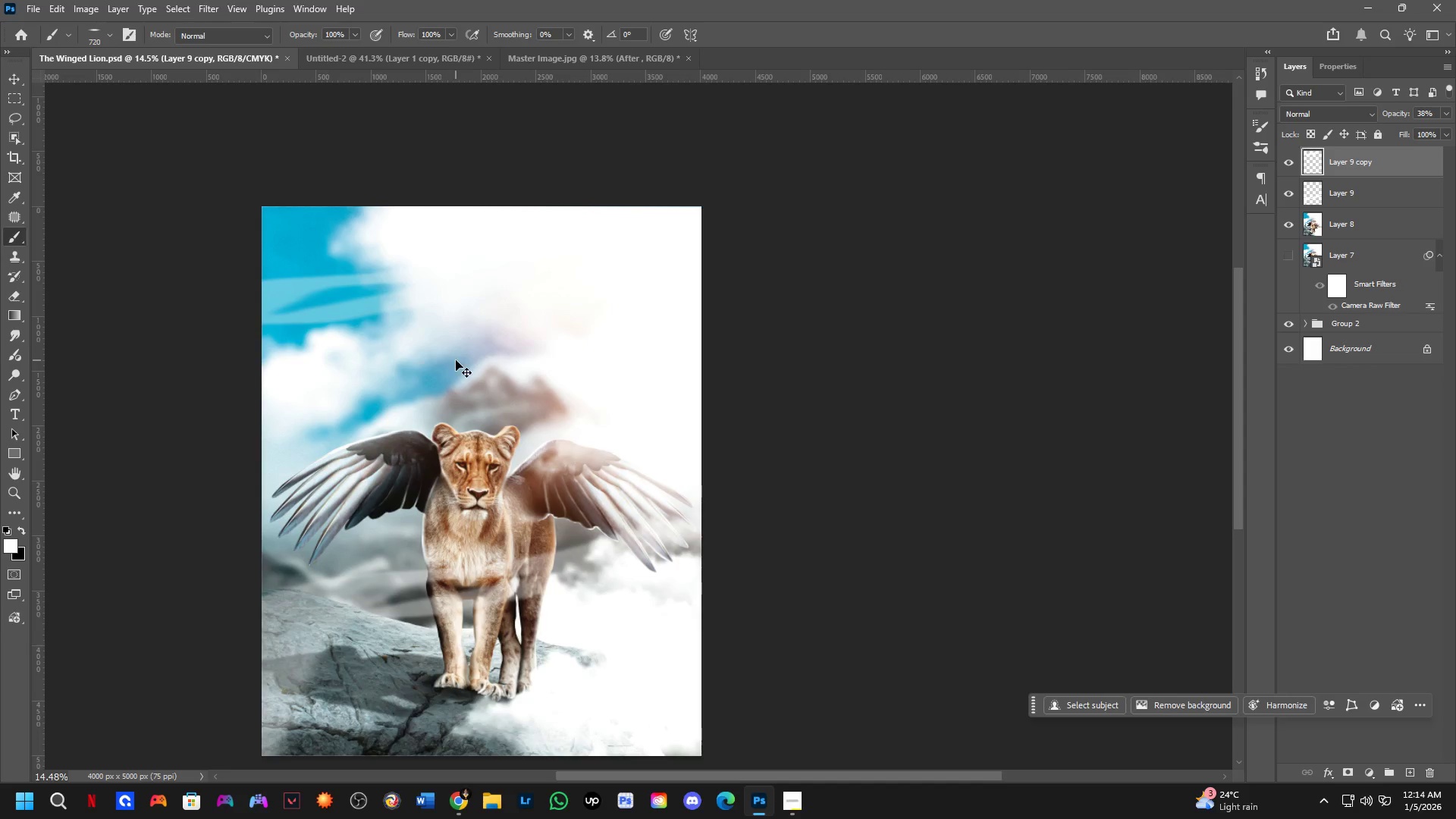 
hold_key(key=ControlLeft, duration=1.5)
left_click_drag(start_coordinate=[371, 307], to_coordinate=[457, 471])
 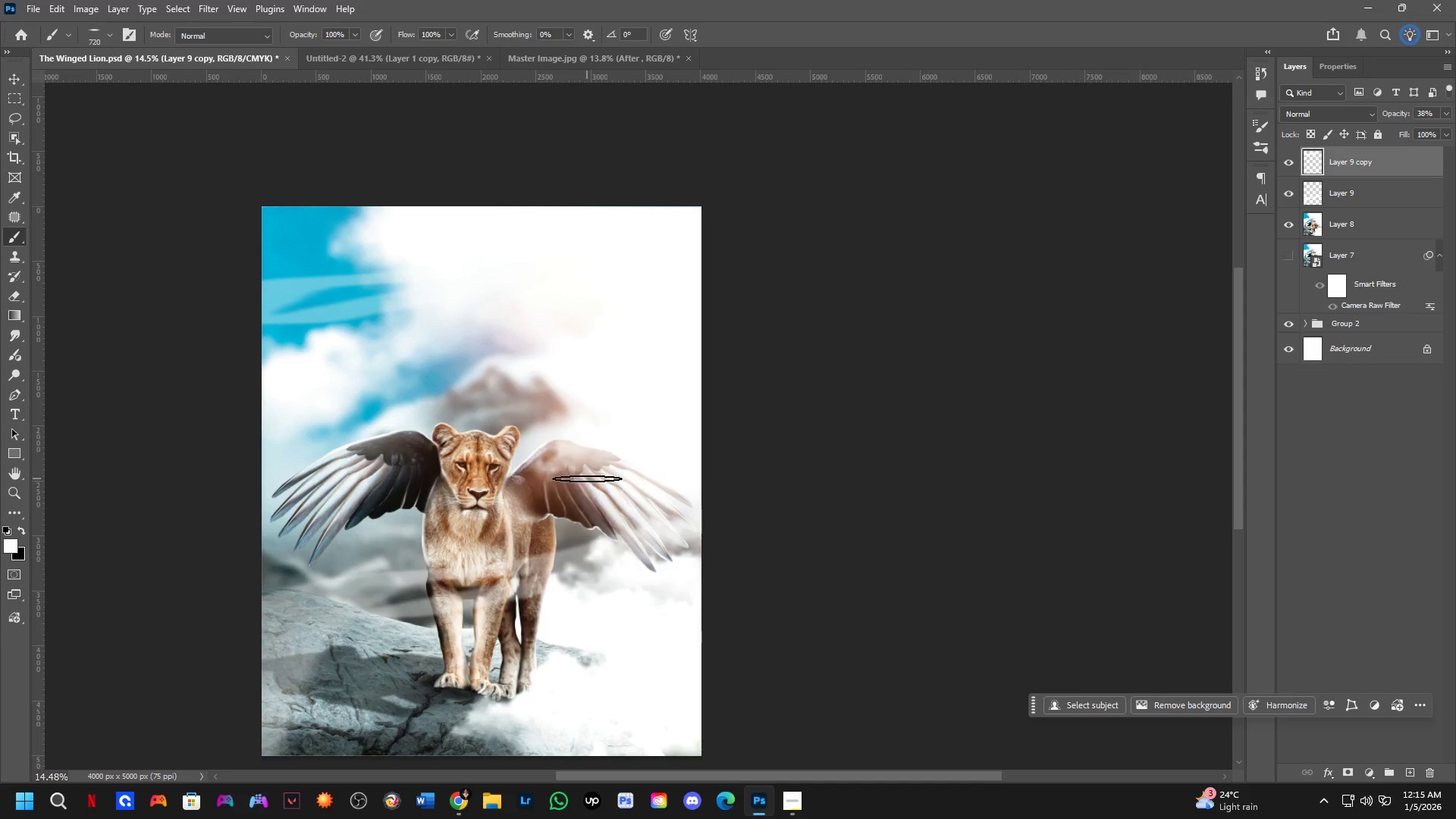 
hold_key(key=ControlLeft, duration=1.52)
 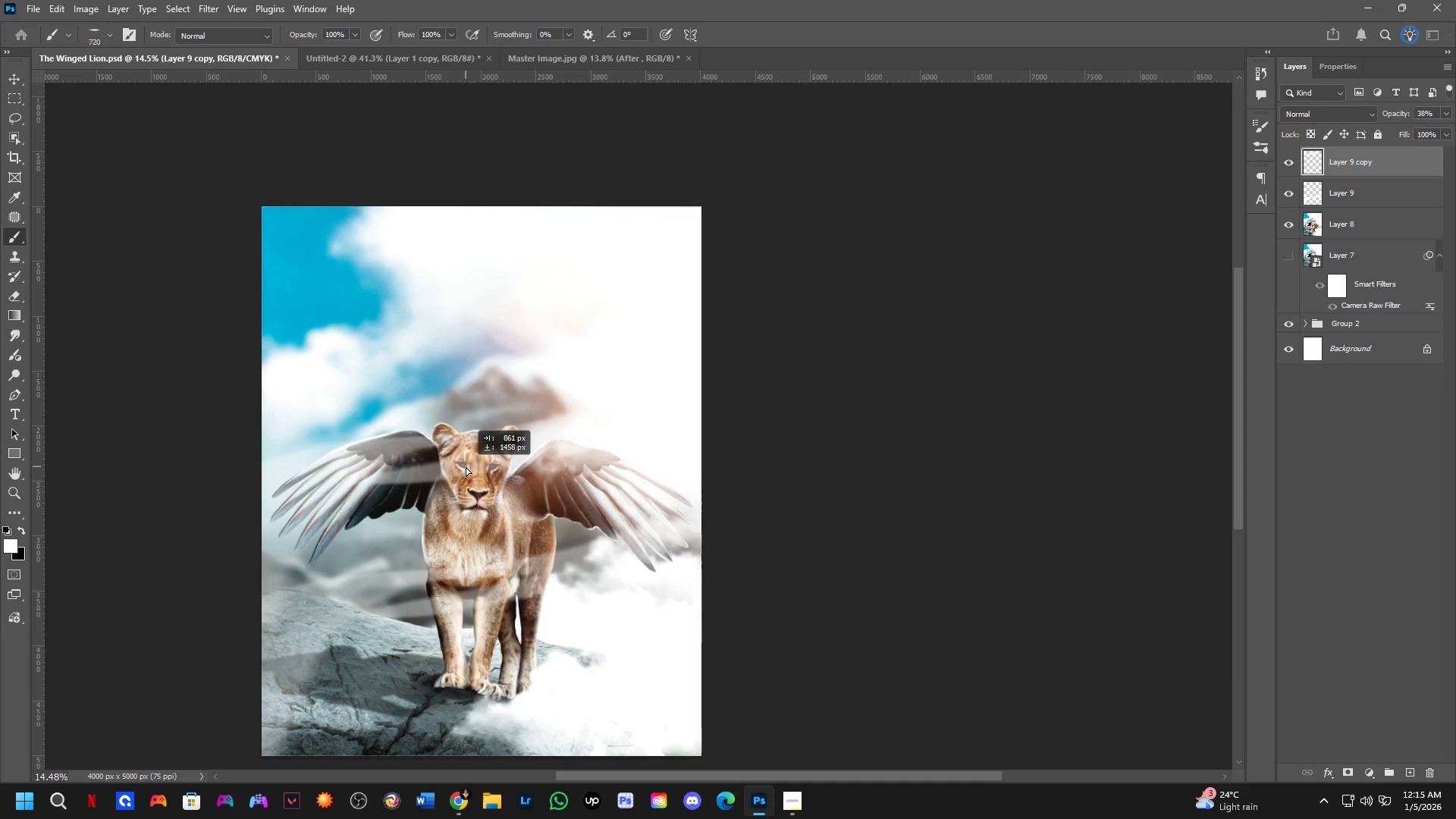 
hold_key(key=ControlLeft, duration=0.48)
 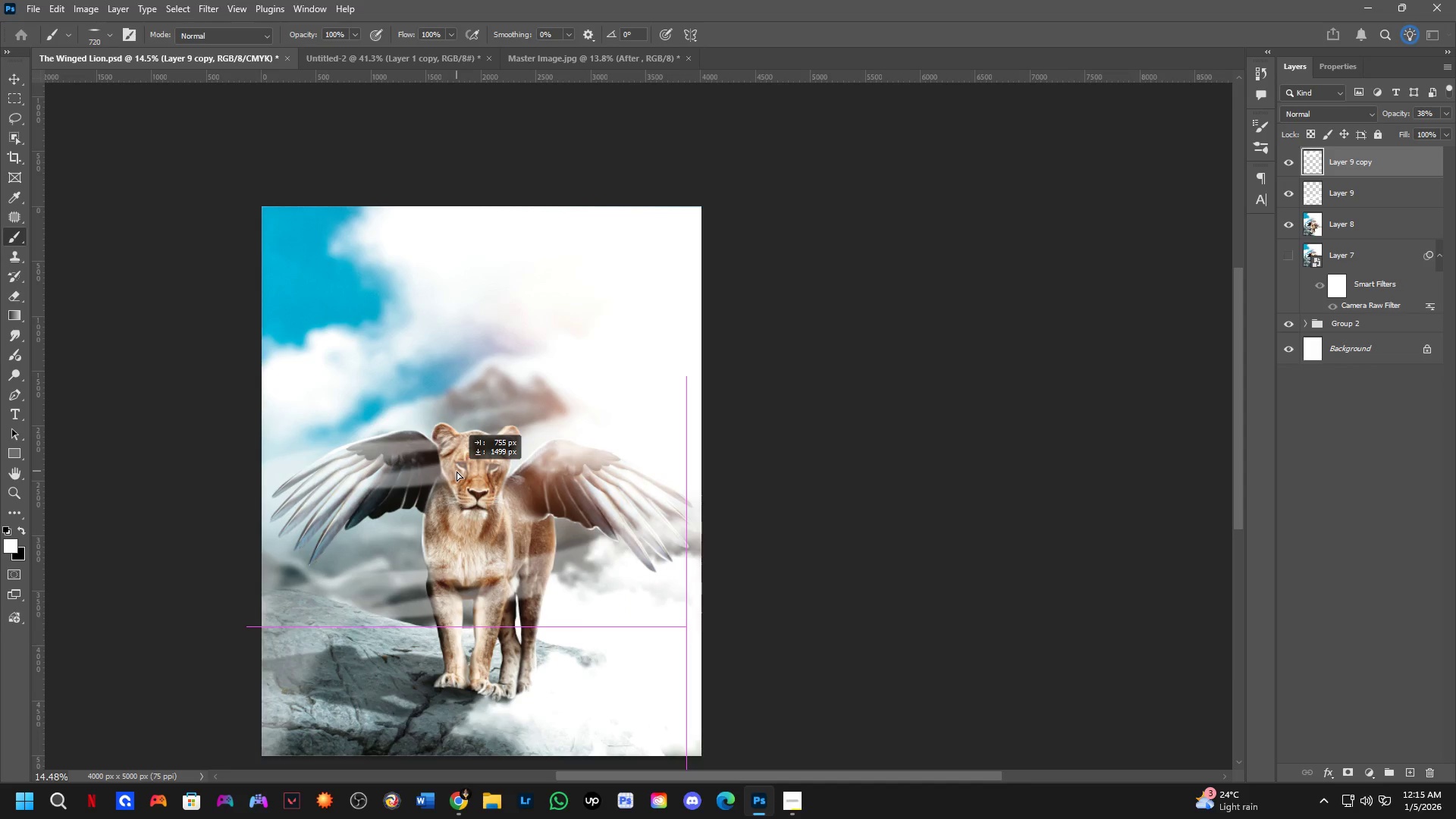 
key(Control+Z)
 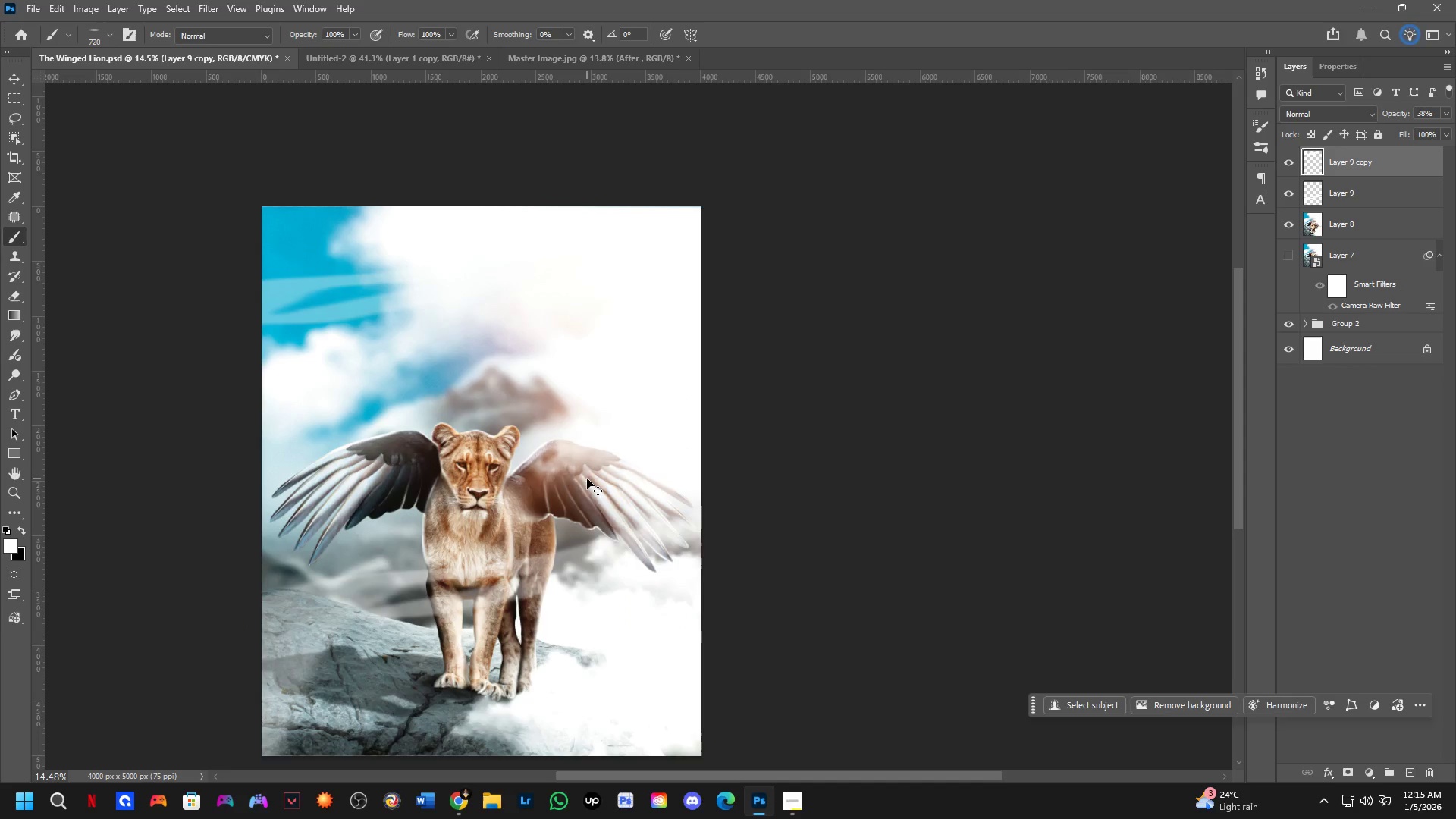 
key(Control+Z)
 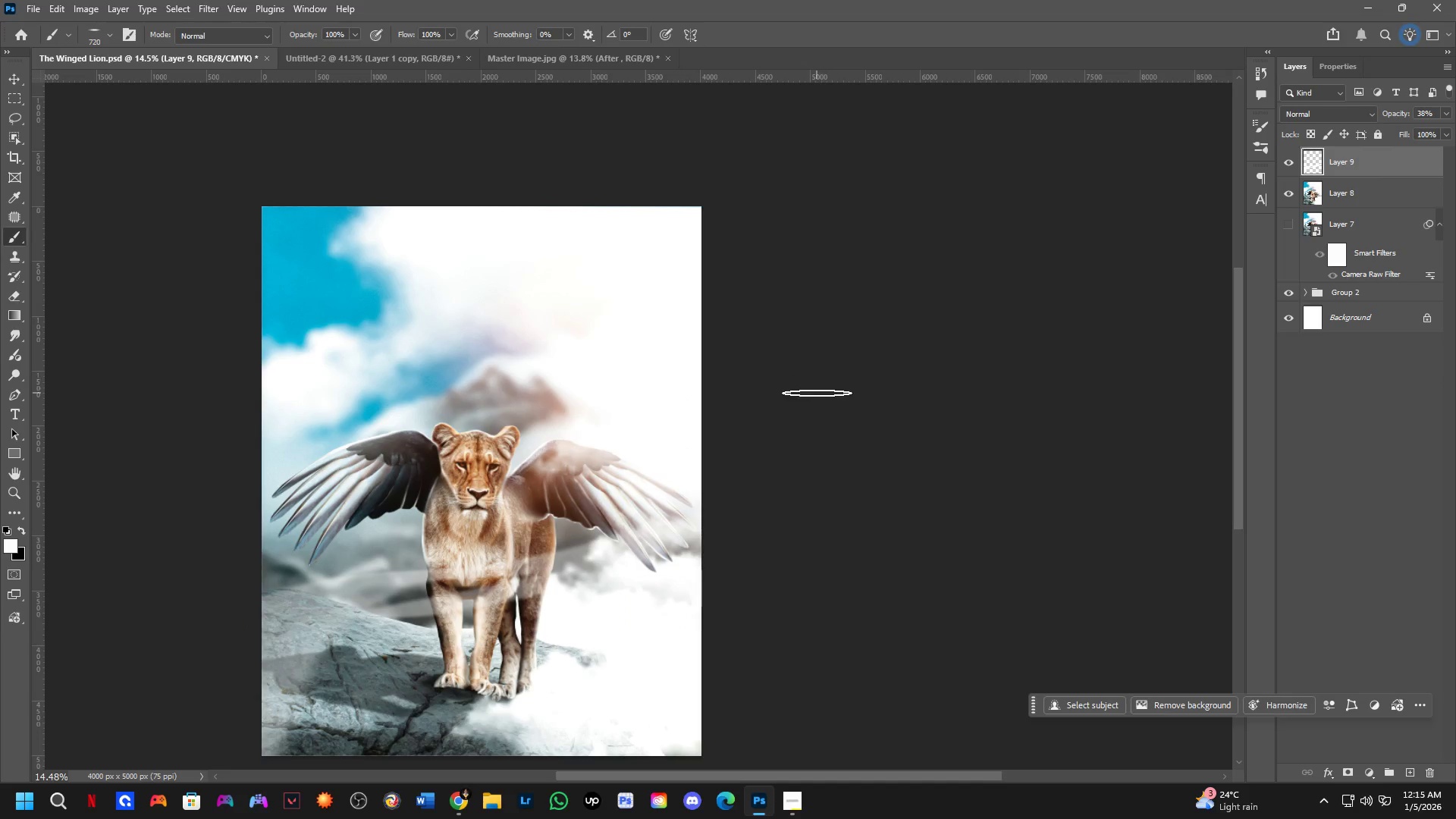 
key(B)
 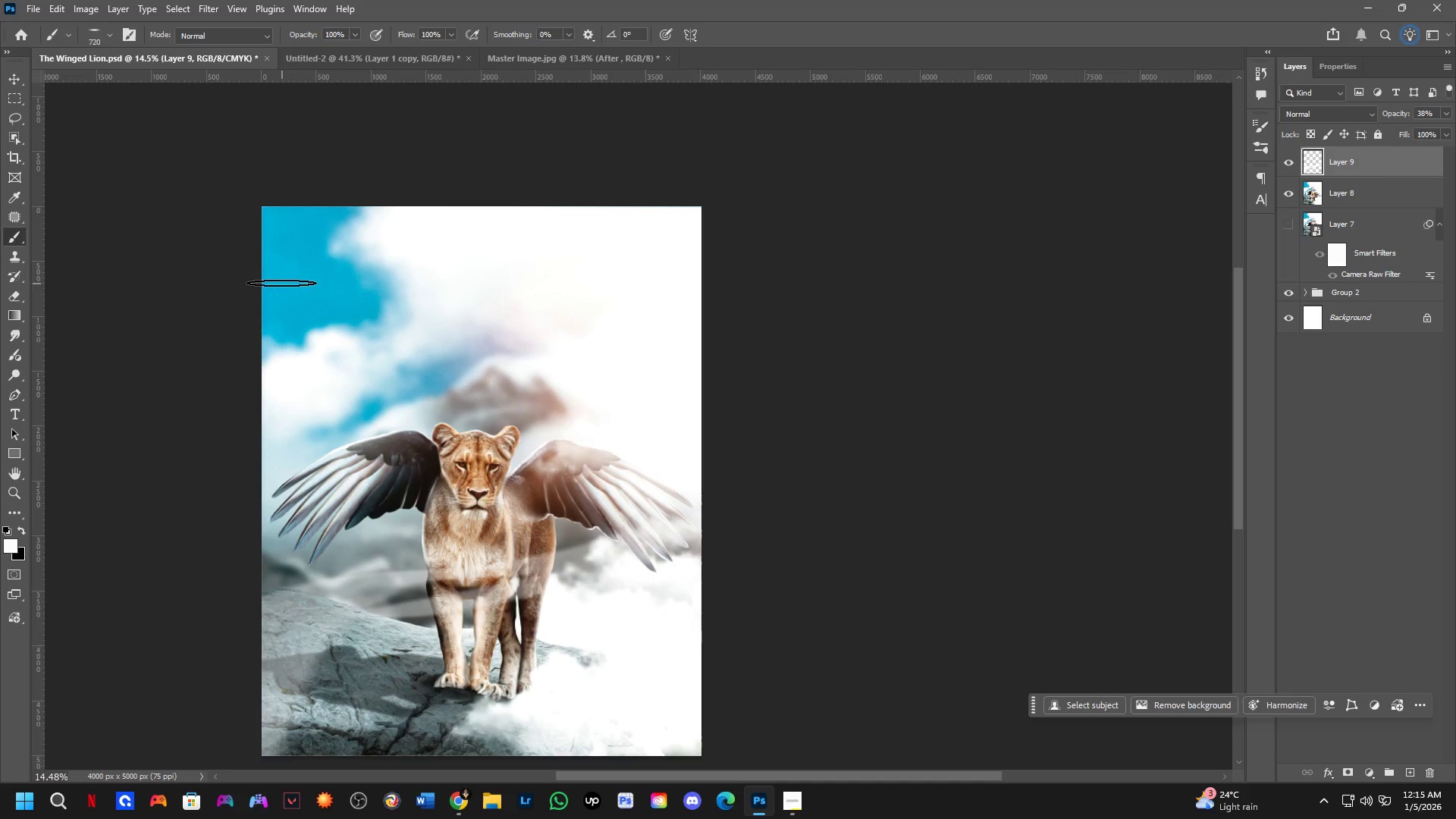 
left_click_drag(start_coordinate=[265, 265], to_coordinate=[788, 616])
 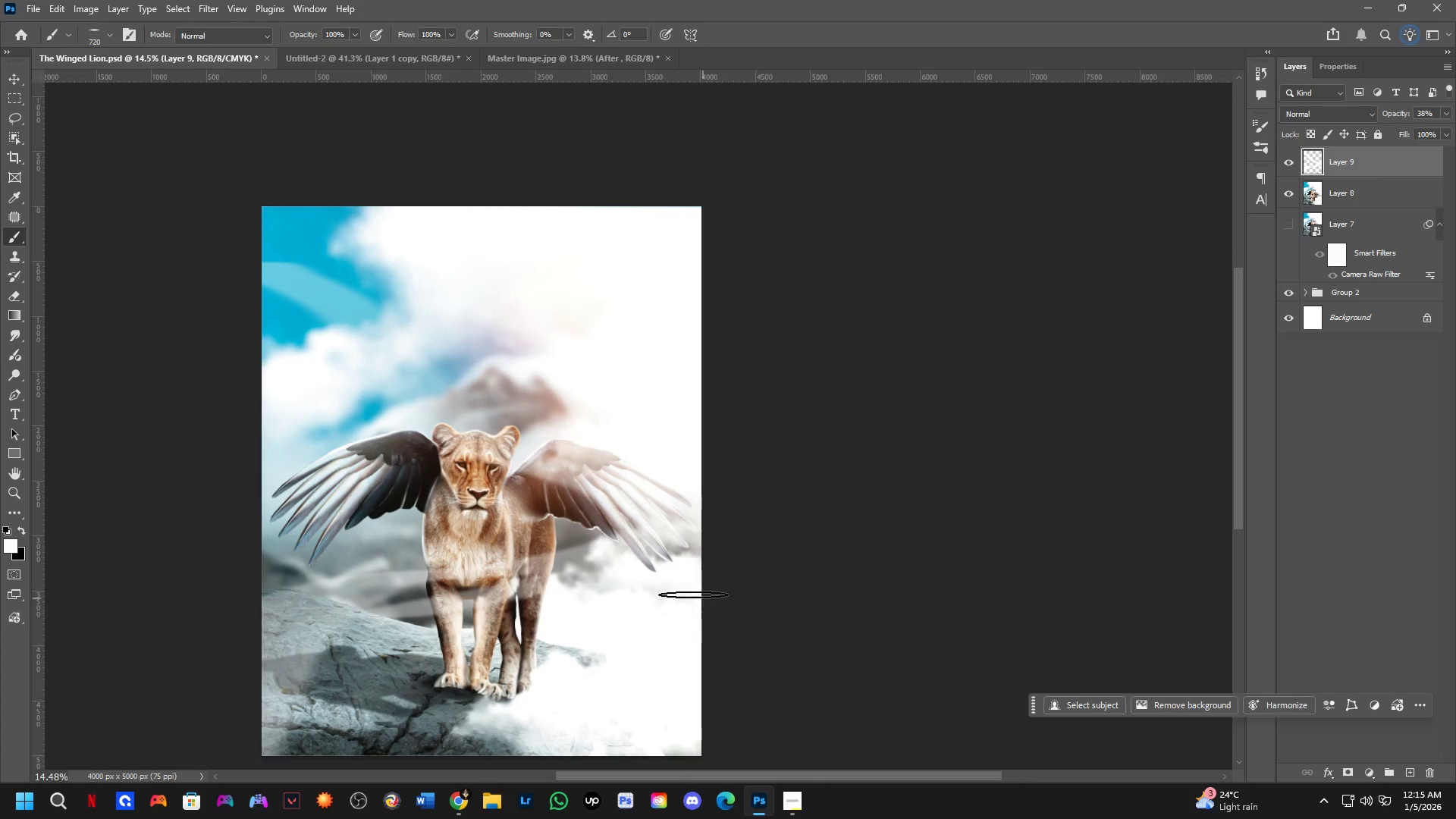 
key(Control+ControlLeft)
 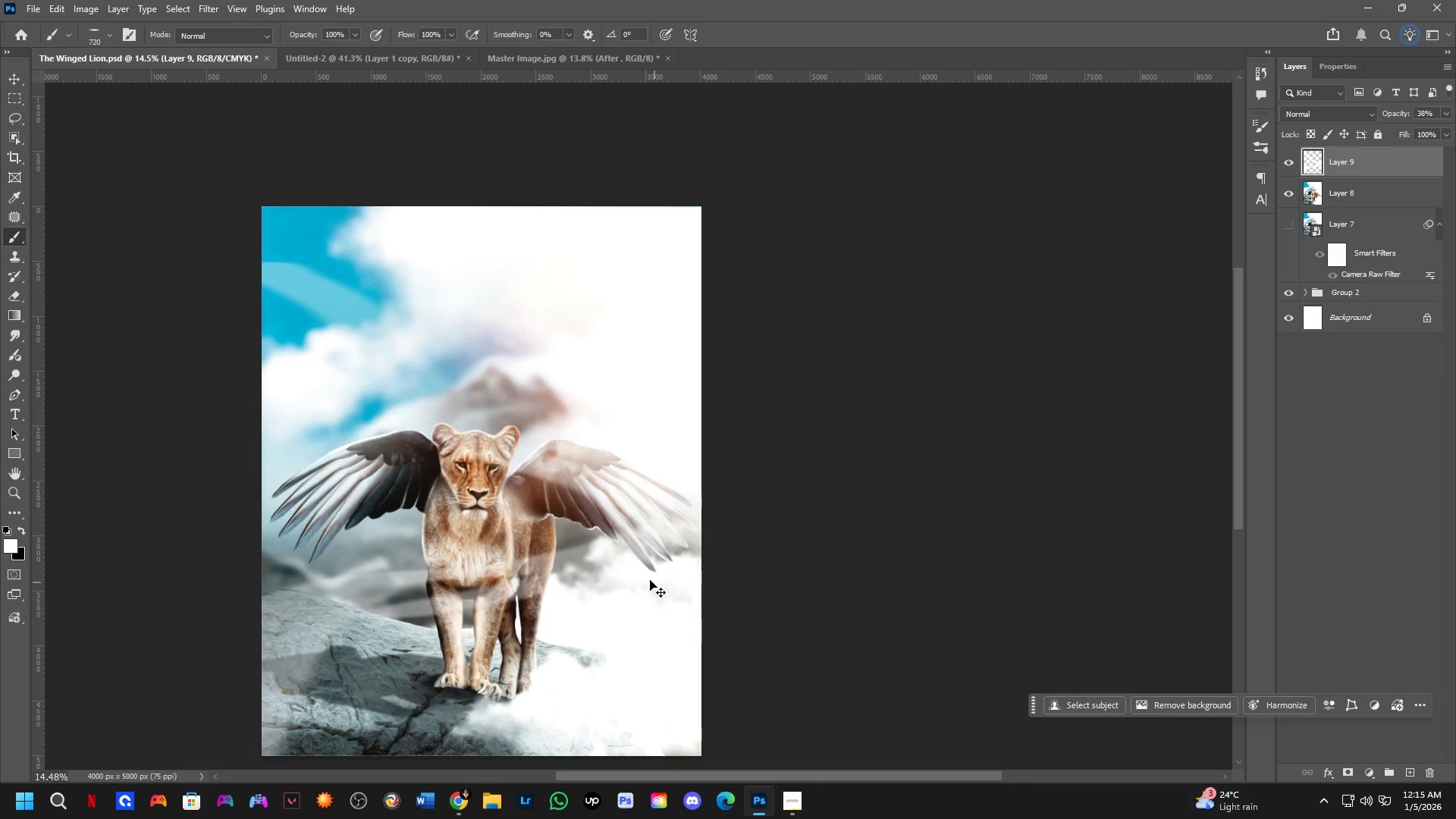 
key(Control+Z)
 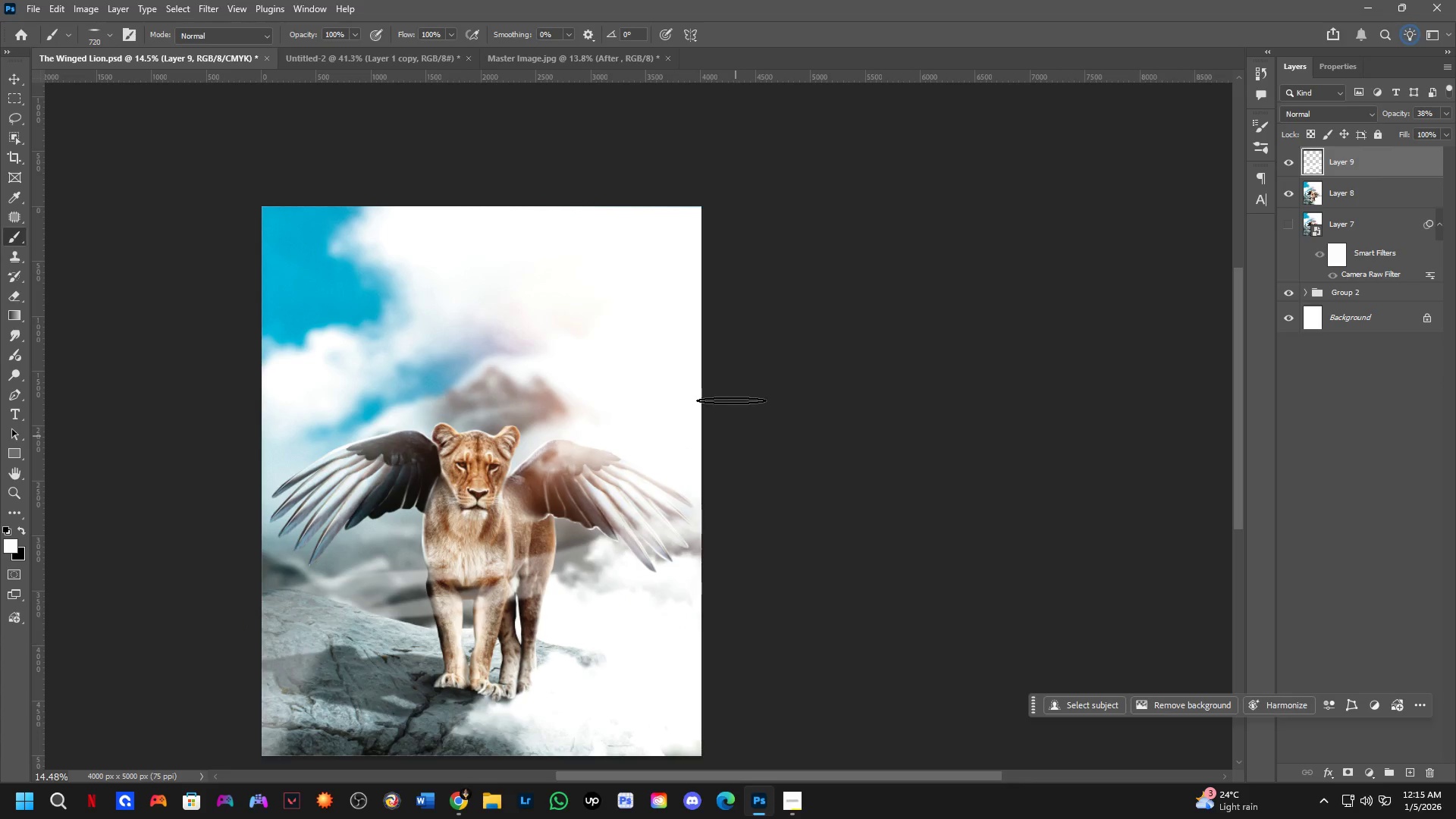 
left_click_drag(start_coordinate=[730, 398], to_coordinate=[46, 682])
 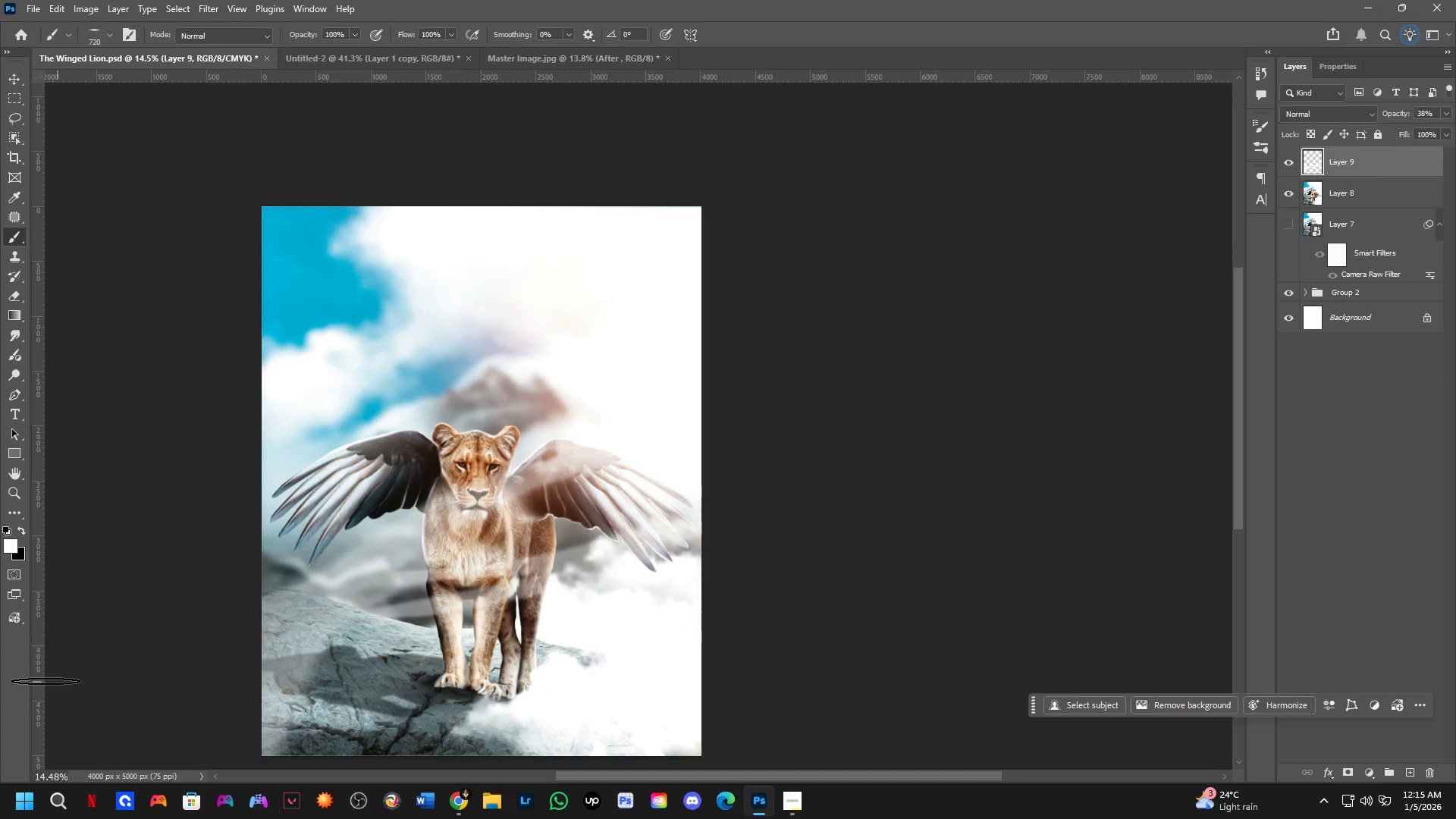 
hold_key(key=ControlLeft, duration=0.48)
 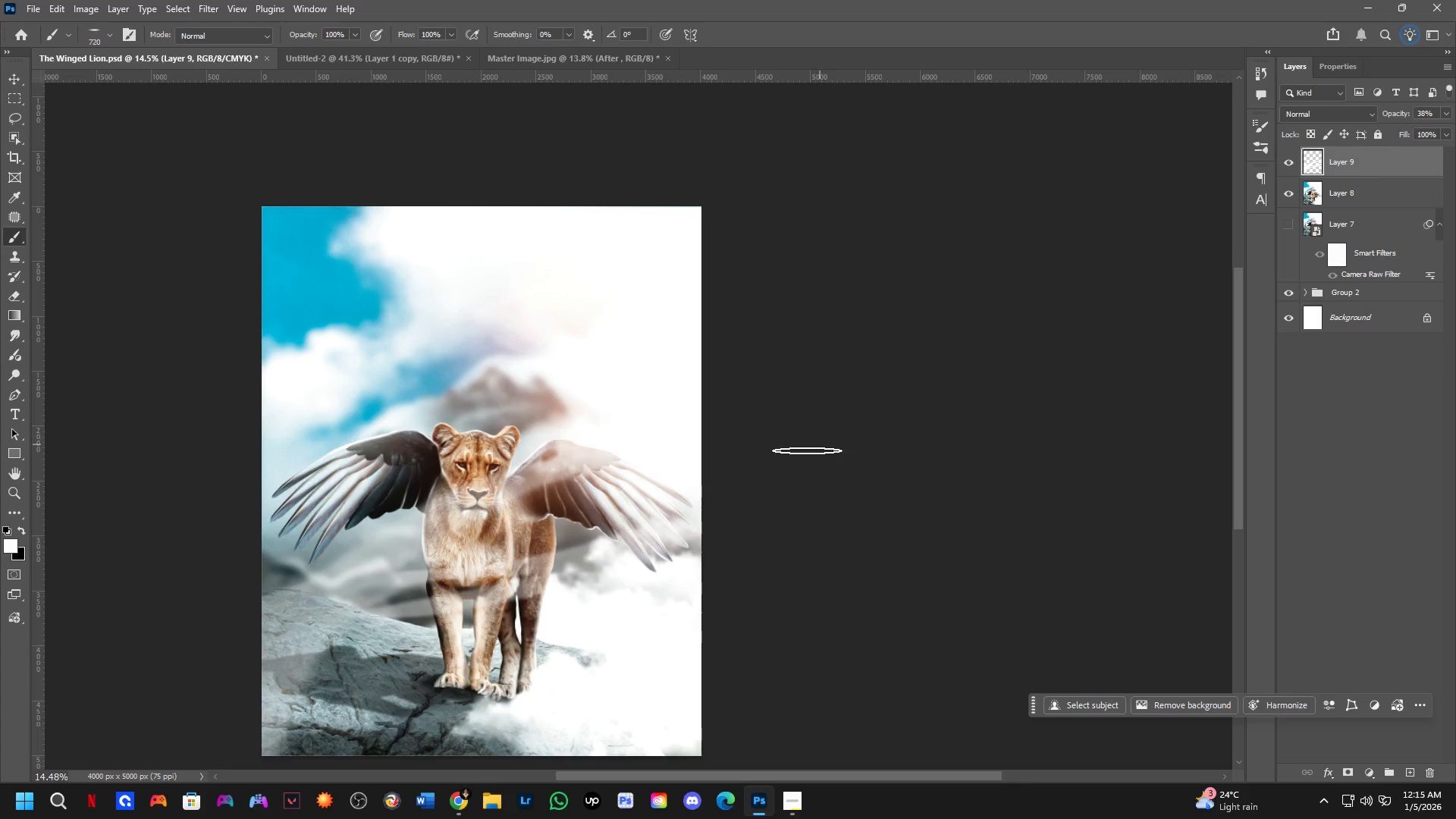 
key(Control+ControlLeft)
 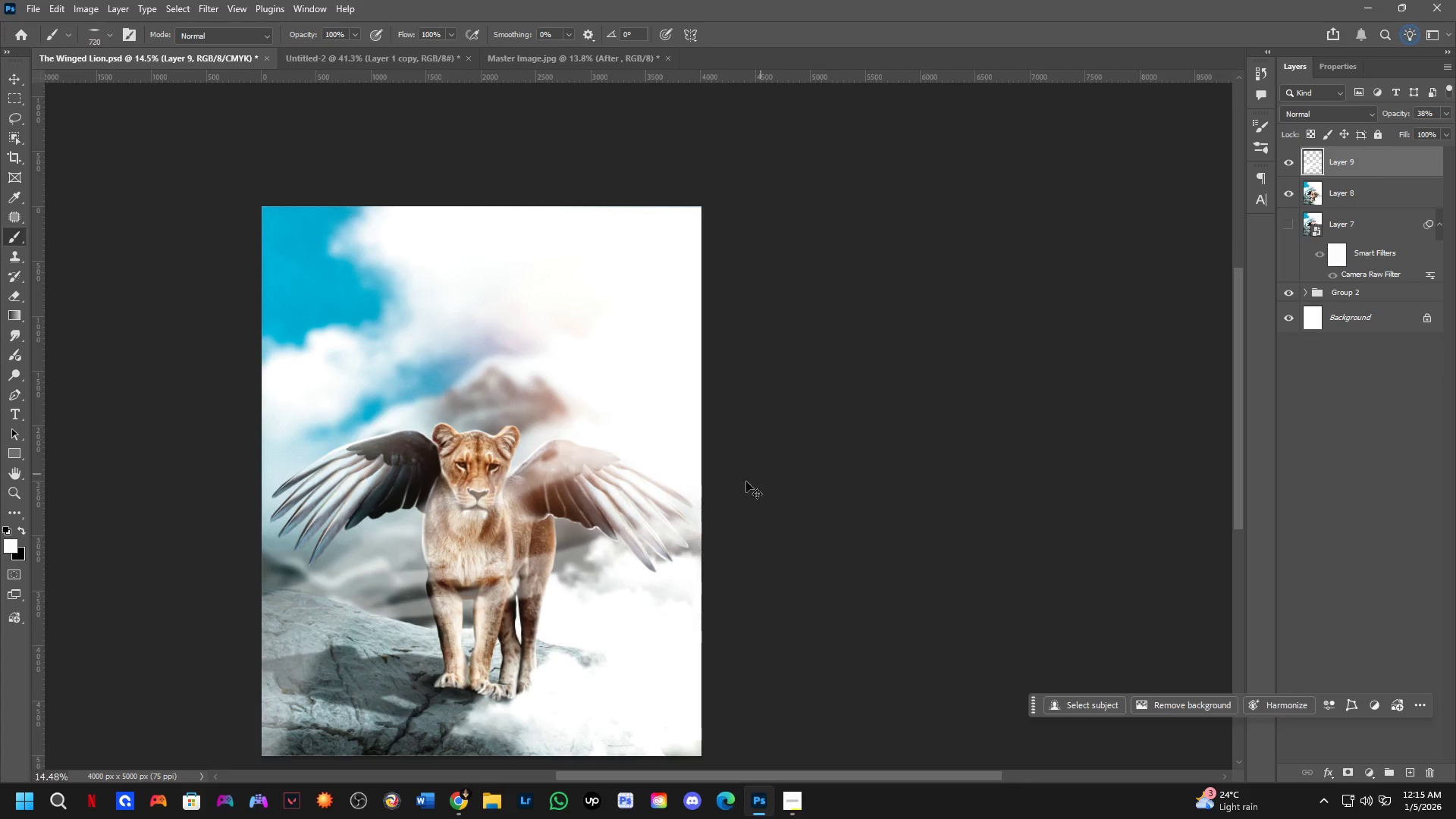 
key(Control+Z)
 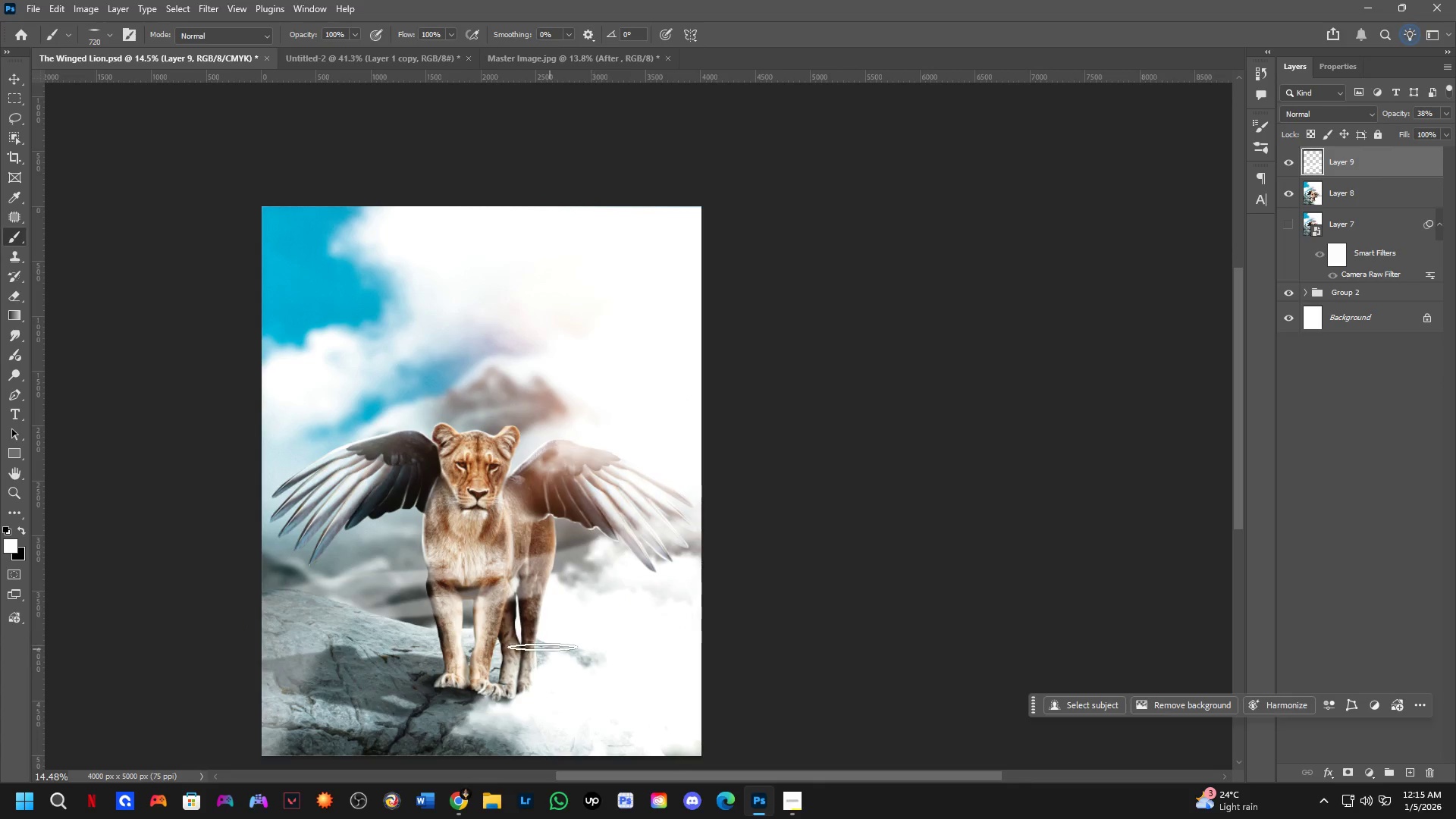 
hold_key(key=AltLeft, duration=0.31)
 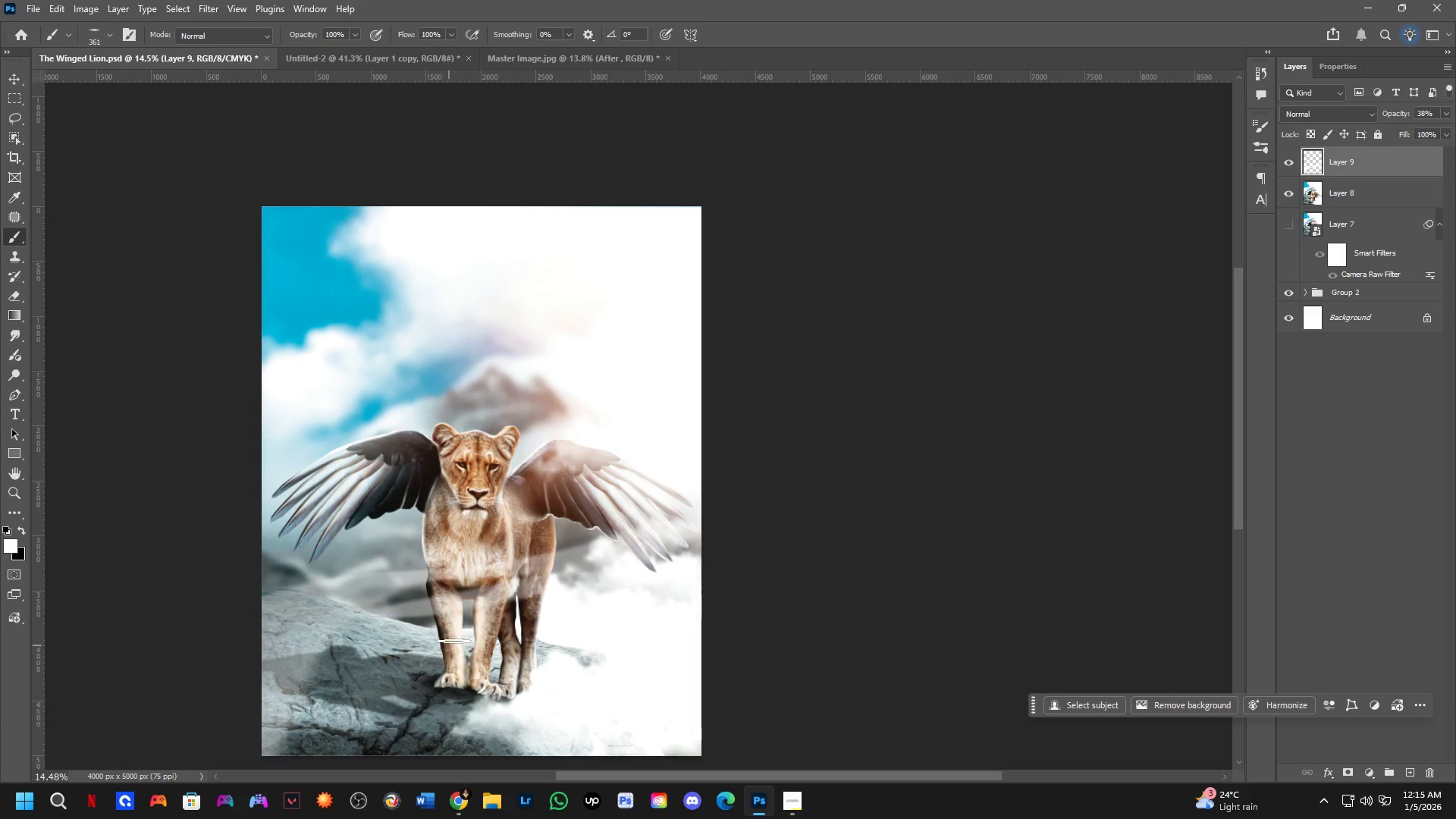 
key(Alt+AltLeft)
 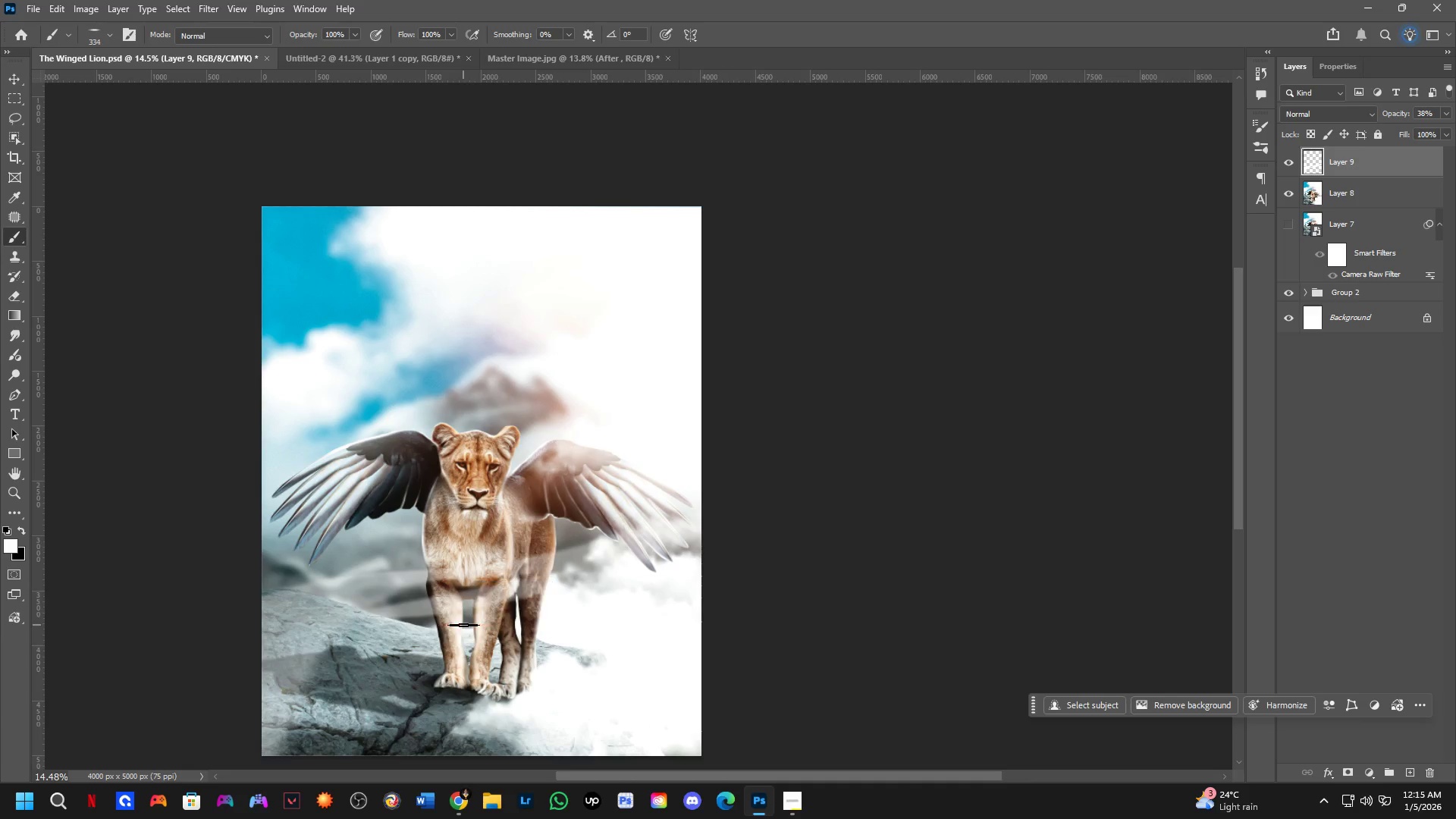 
key(Alt+AltLeft)
 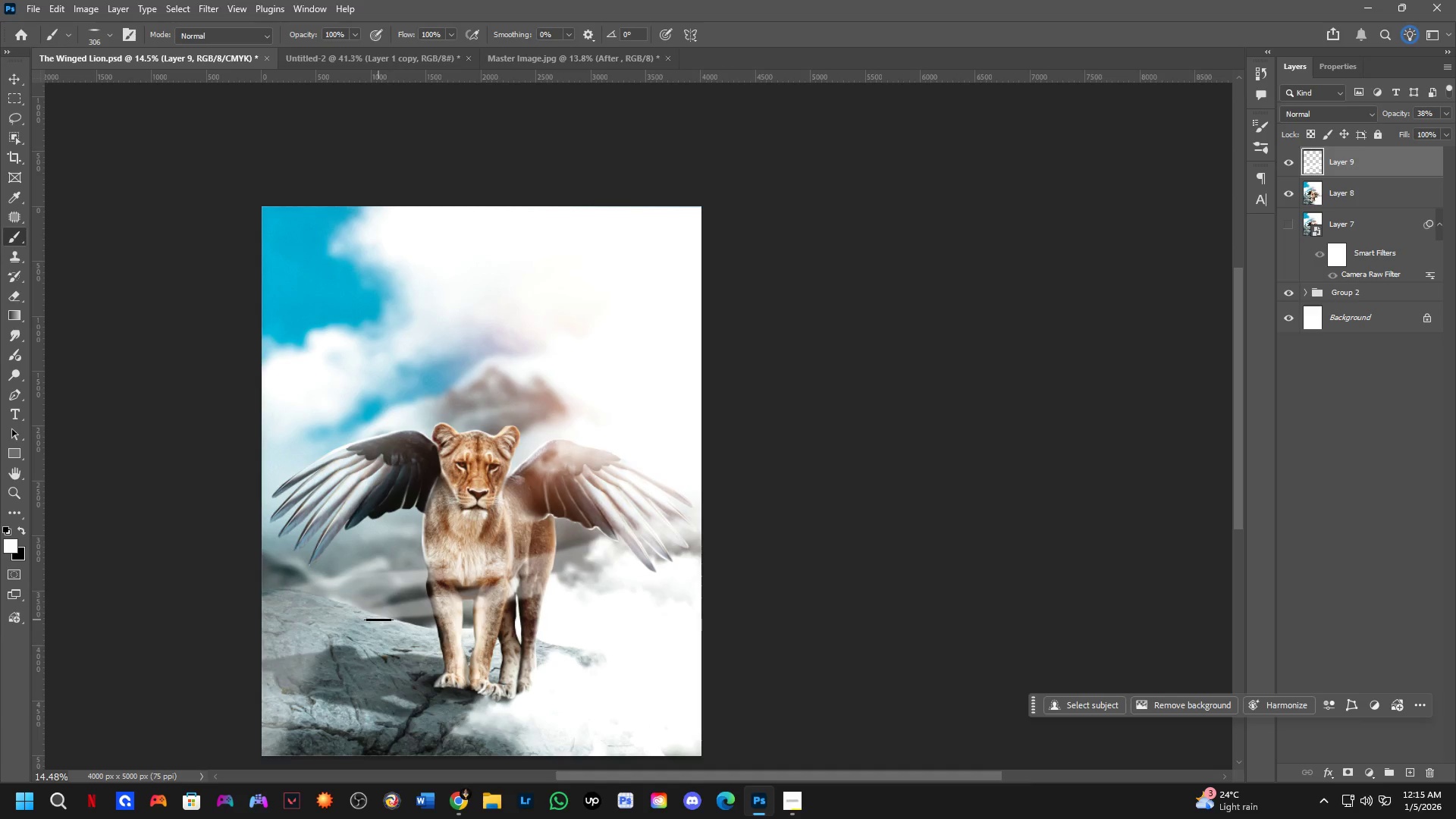 
left_click_drag(start_coordinate=[378, 620], to_coordinate=[419, 623])
 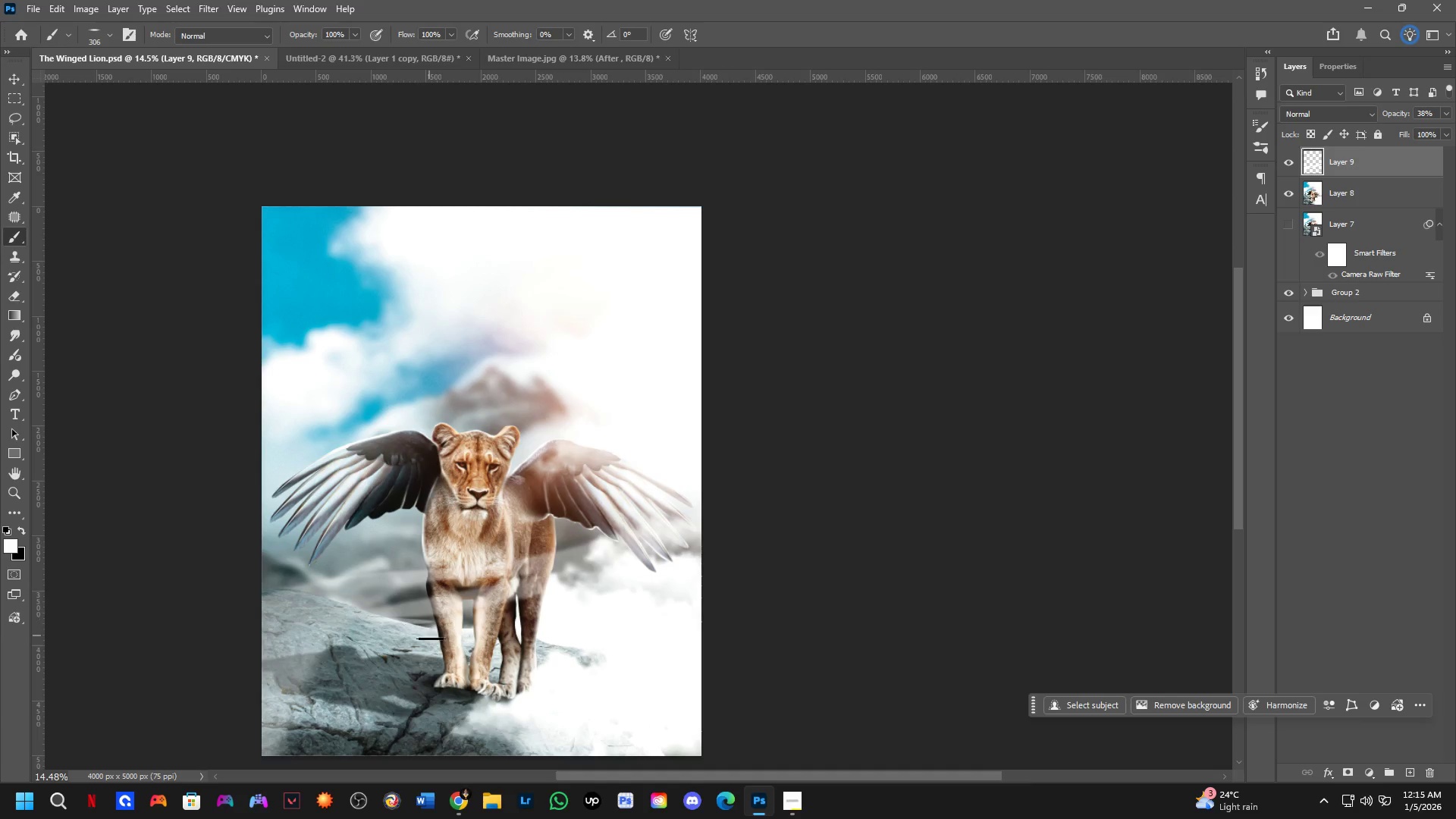 
key(Control+ControlLeft)
 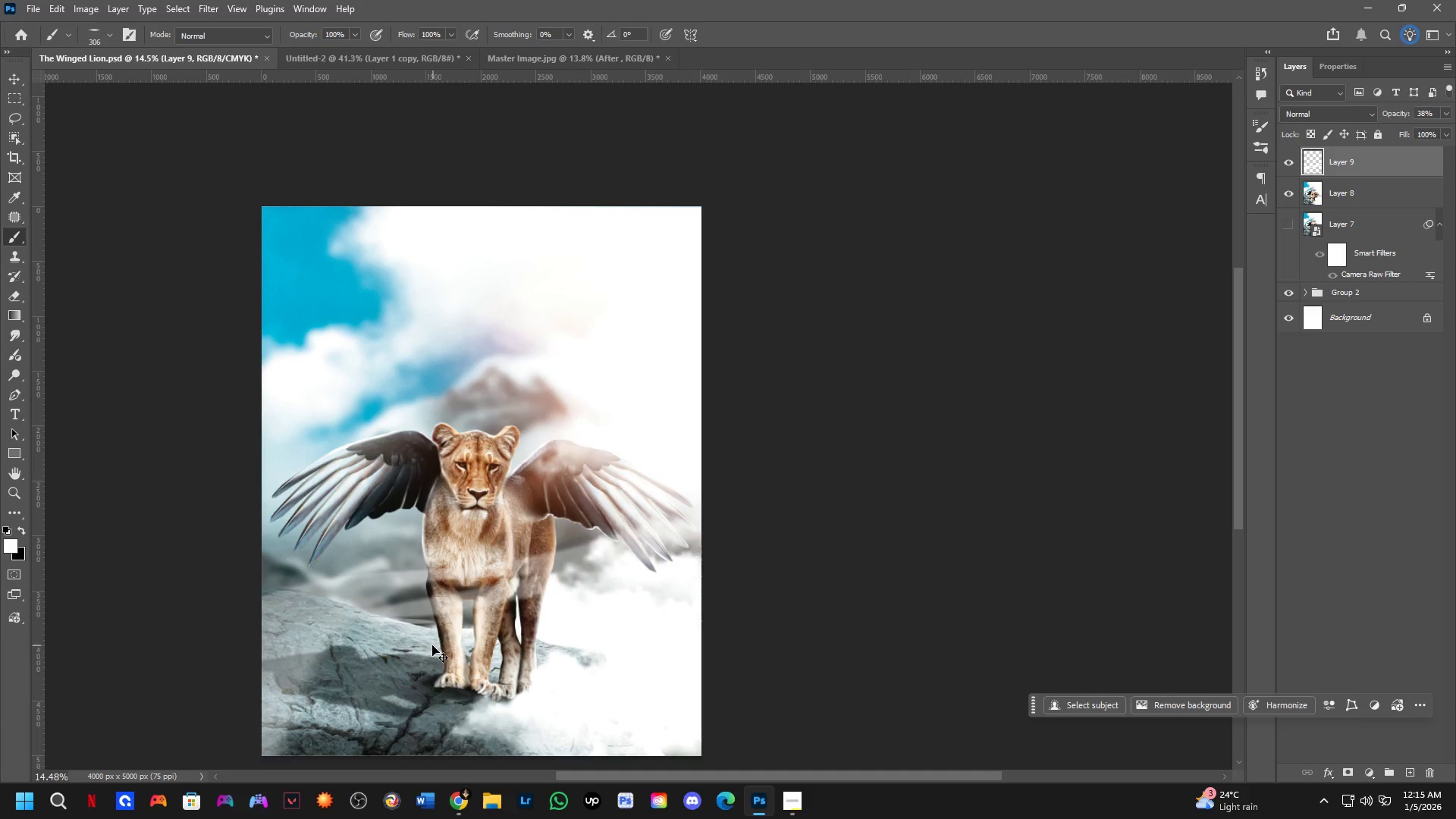 
key(Control+Z)
 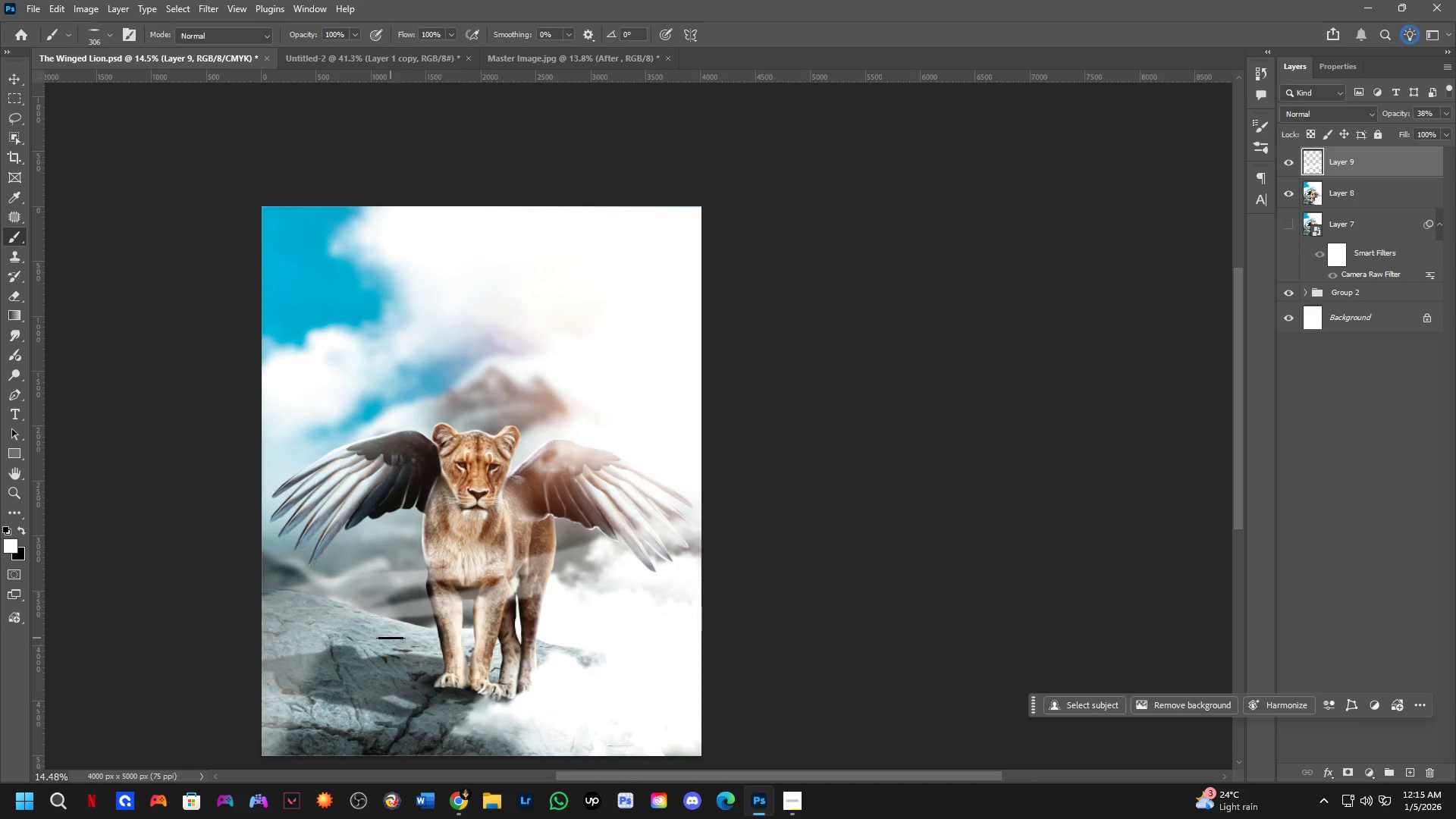 
left_click_drag(start_coordinate=[389, 635], to_coordinate=[577, 633])
 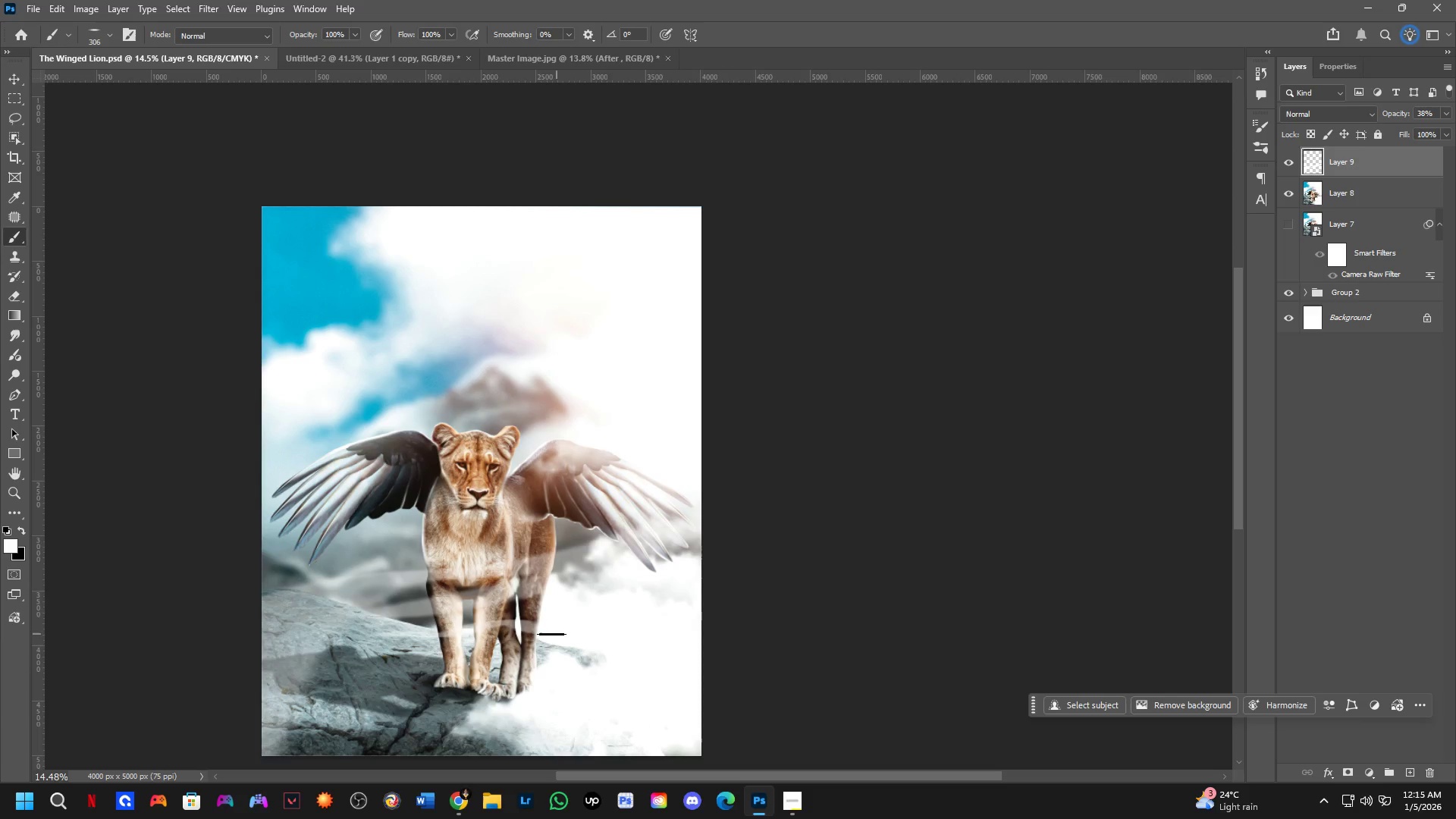 
key(Control+ControlLeft)
 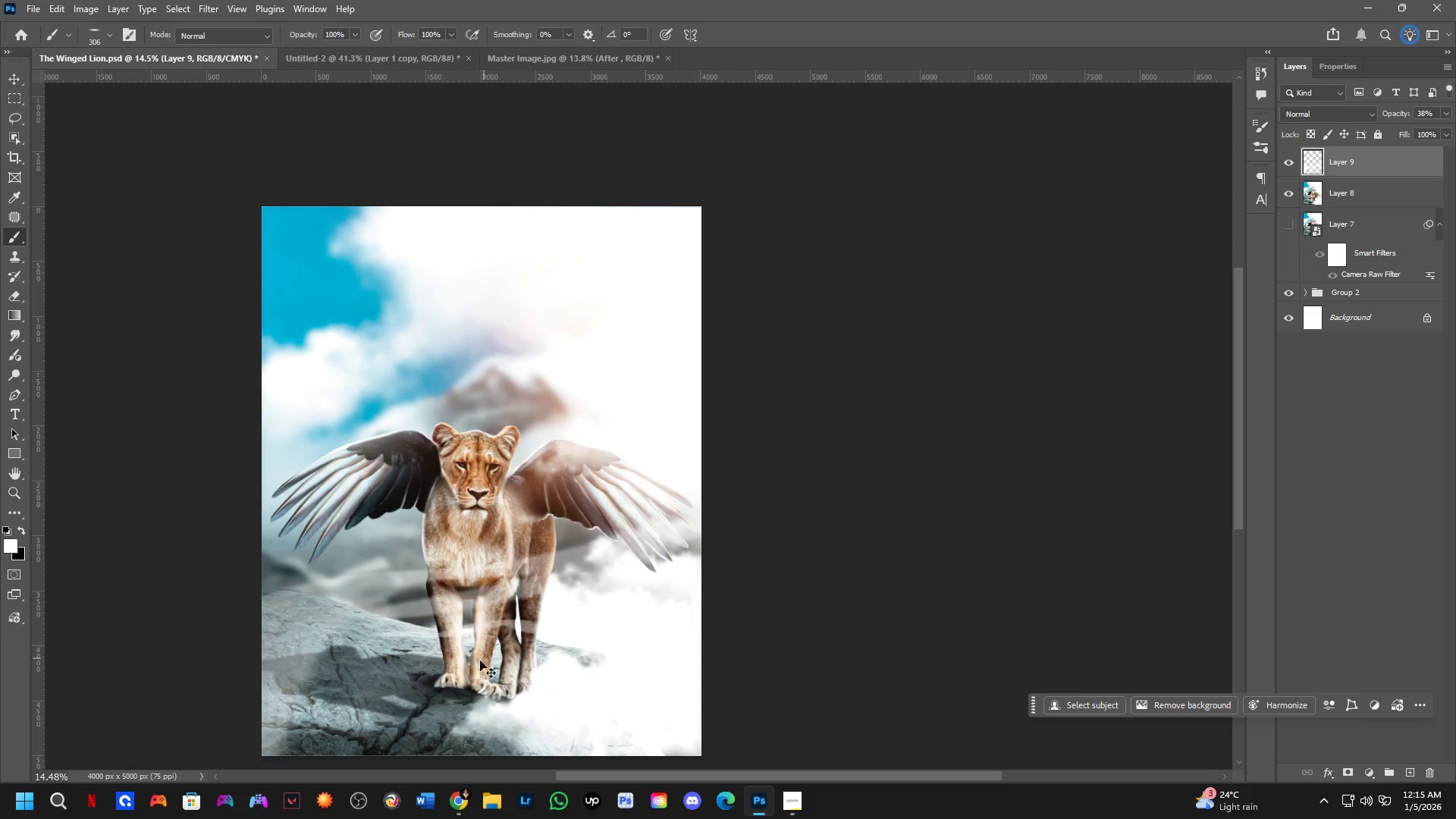 
key(Control+Z)
 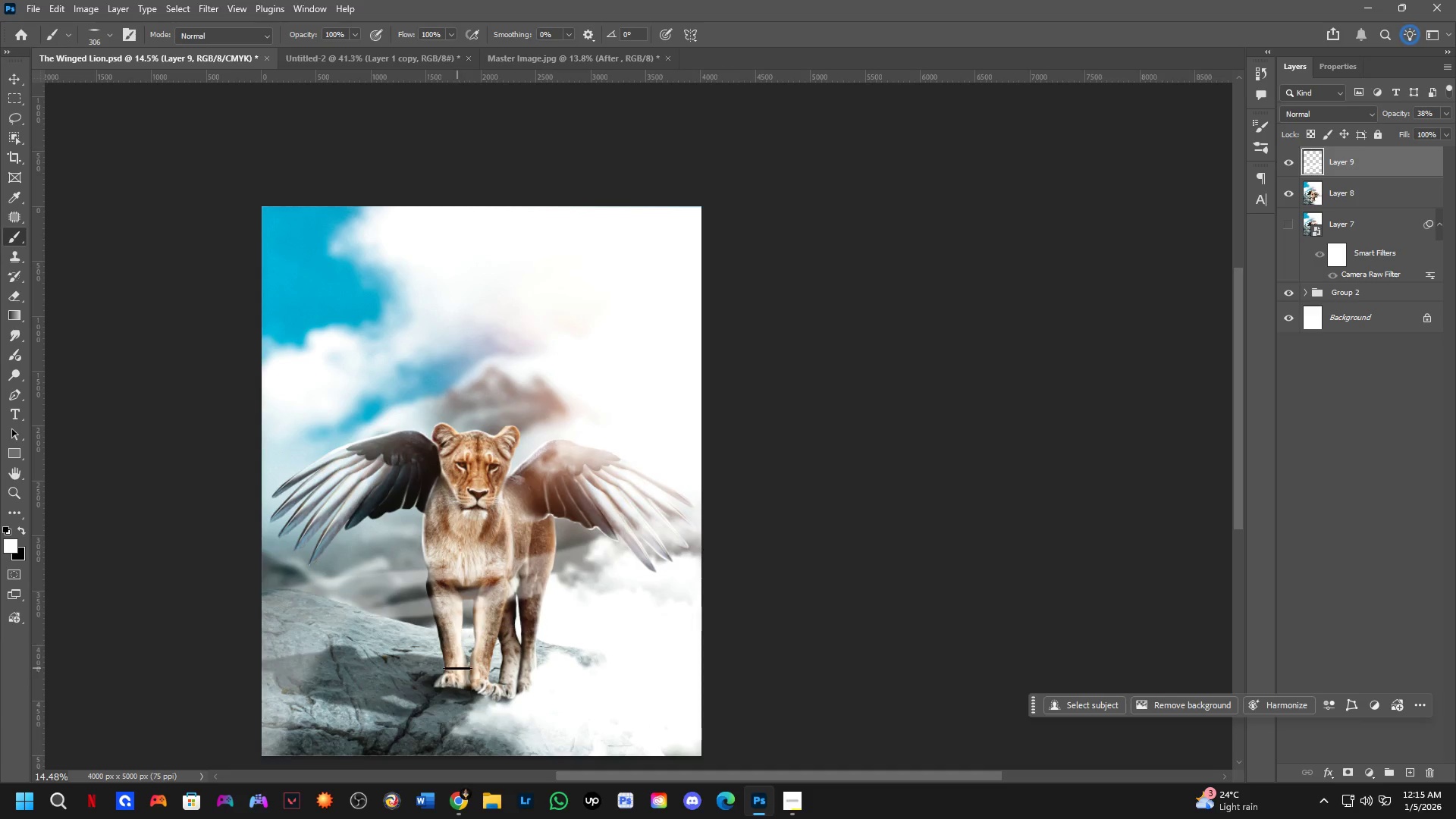 
left_click_drag(start_coordinate=[453, 664], to_coordinate=[343, 660])
 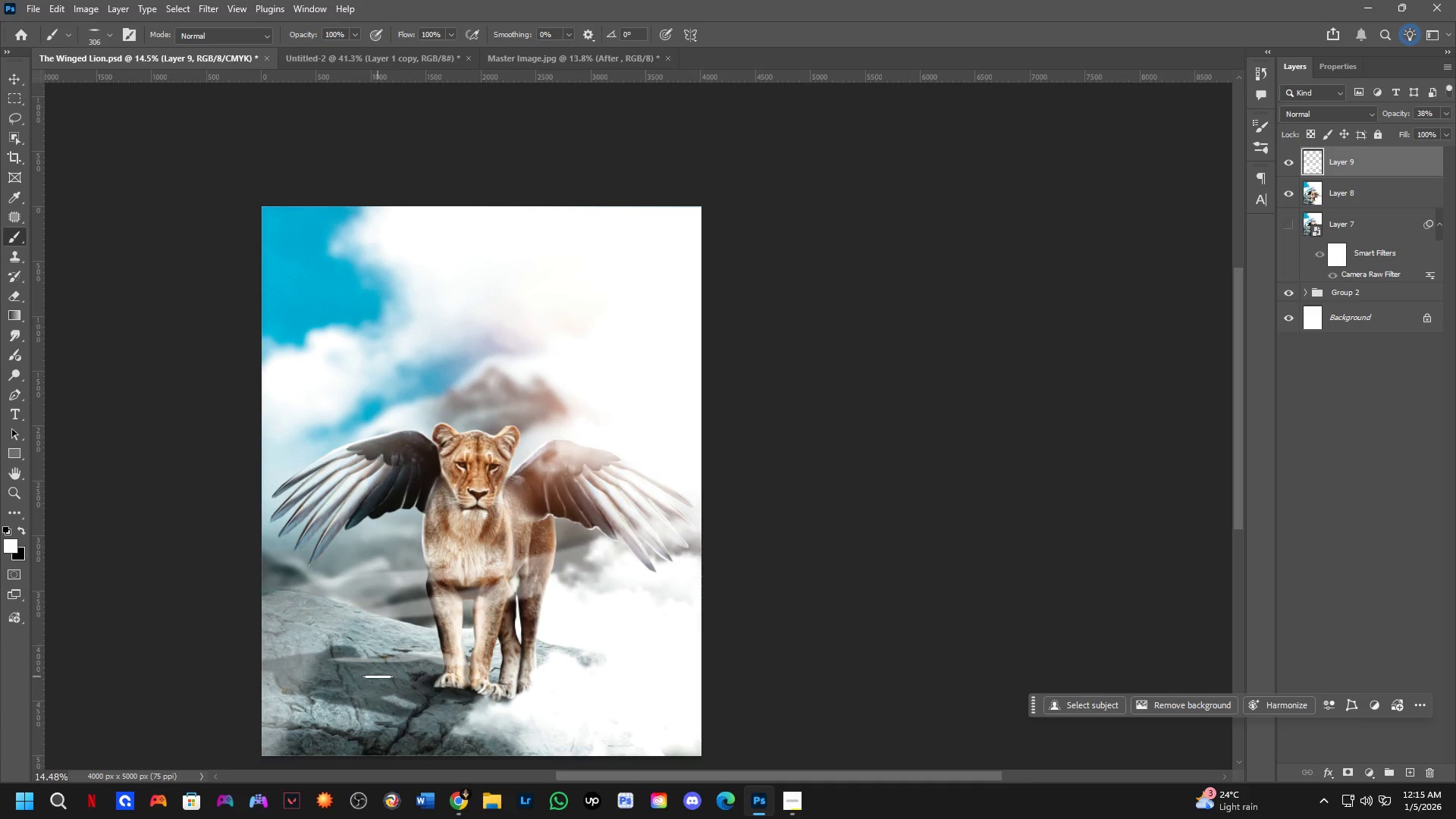 
key(Alt+Control+ControlLeft)
 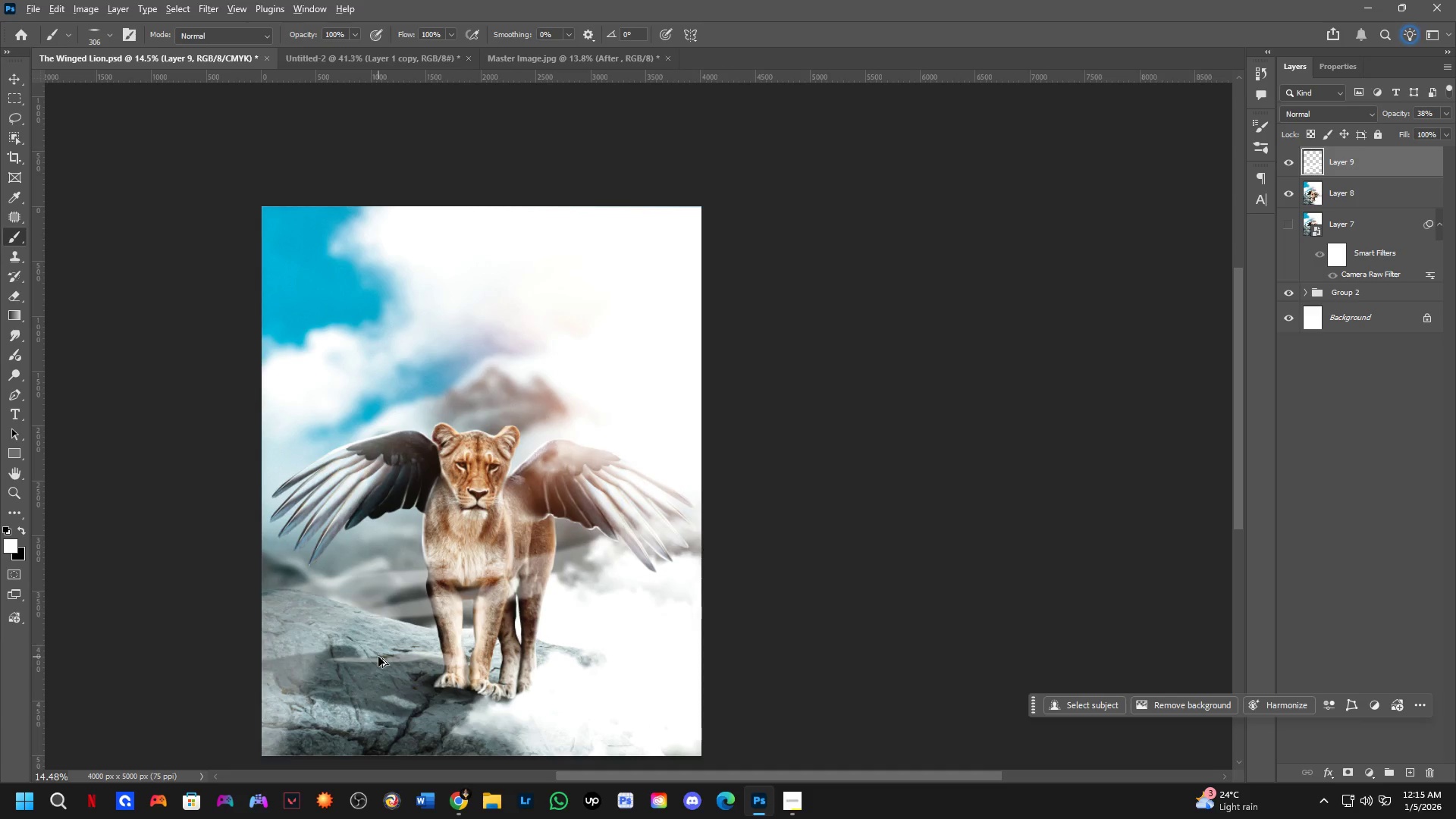 
key(Alt+Control+F)
 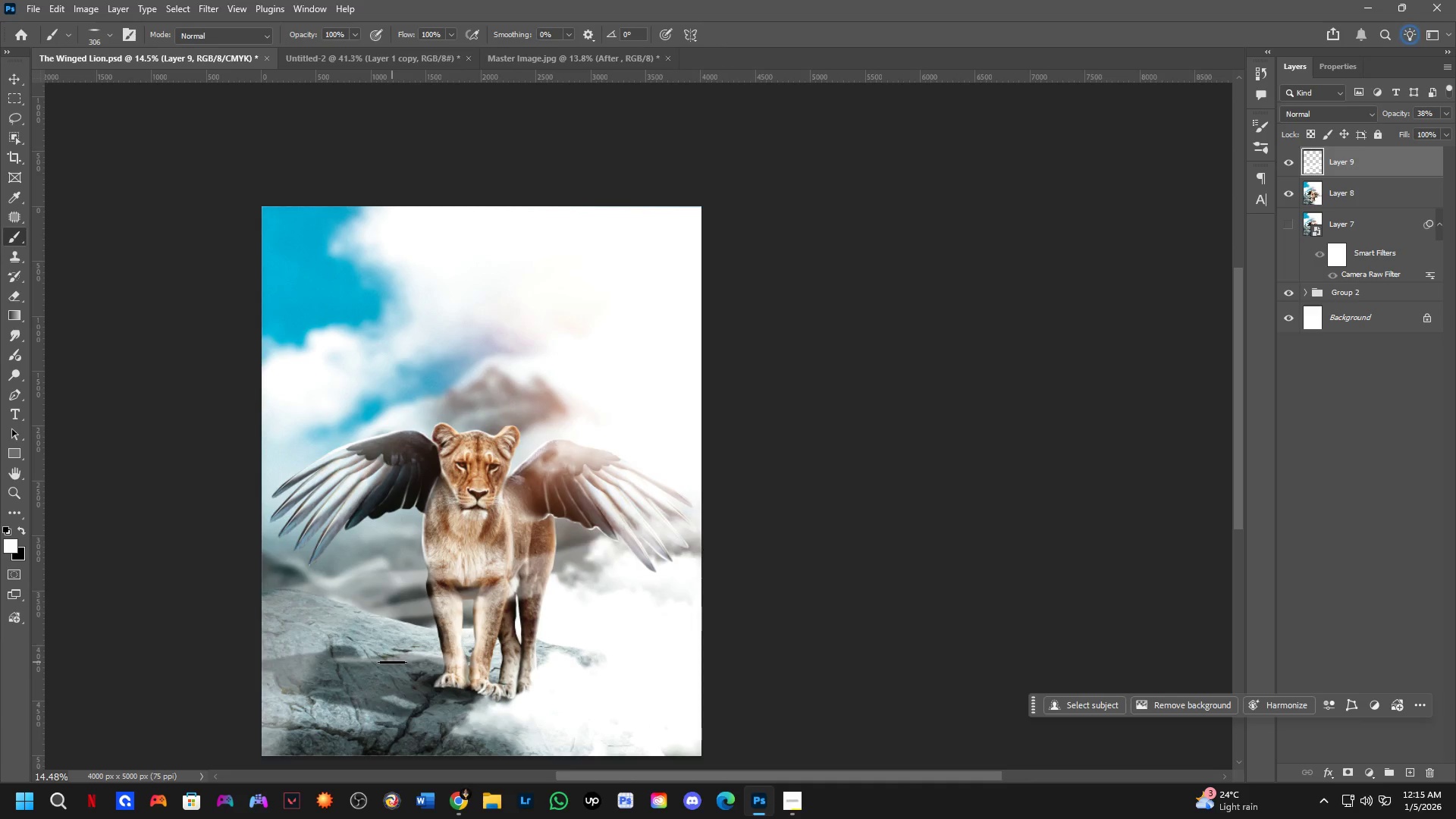 
key(Control+ControlLeft)
 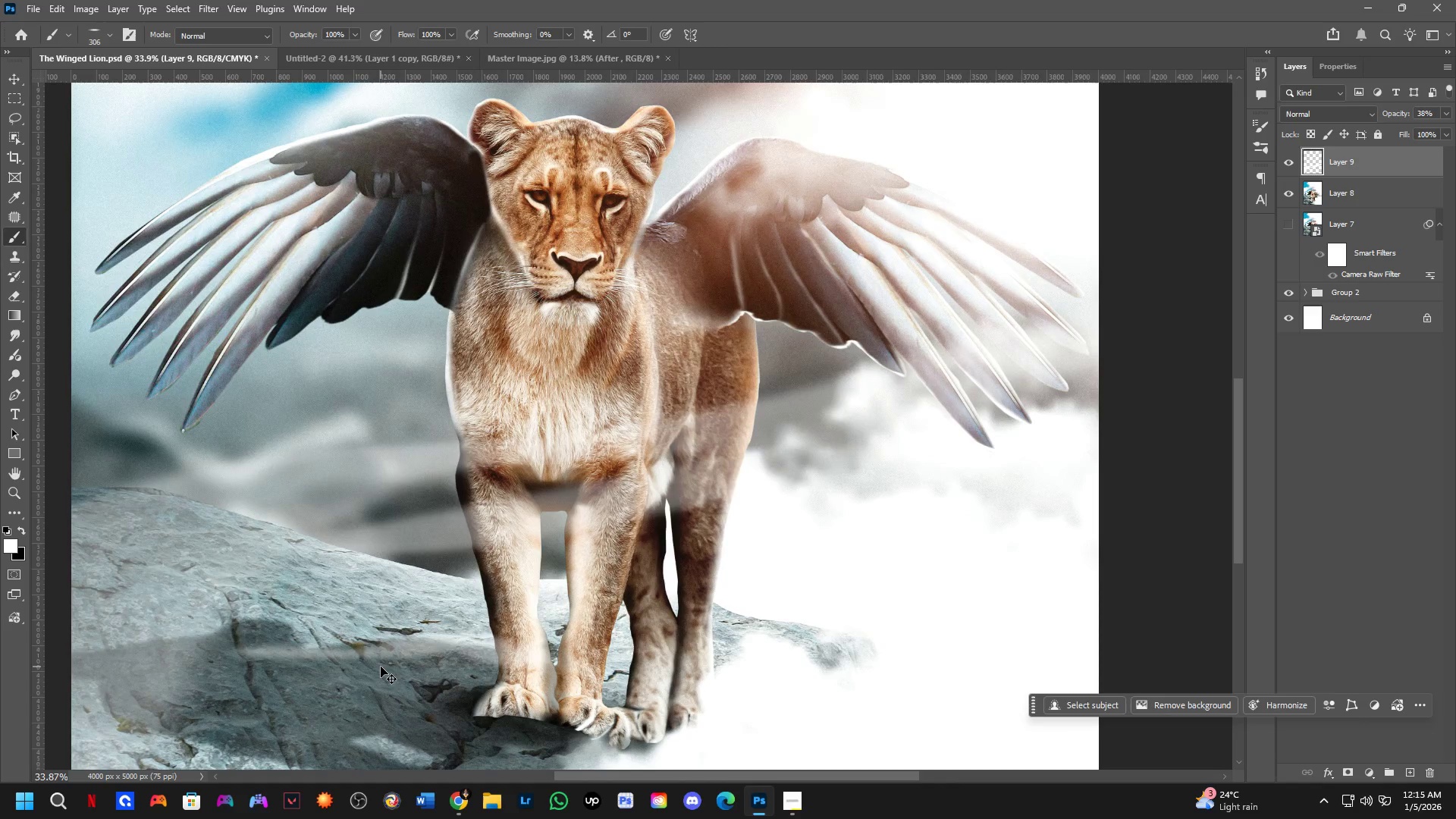 
key(Control+Z)
 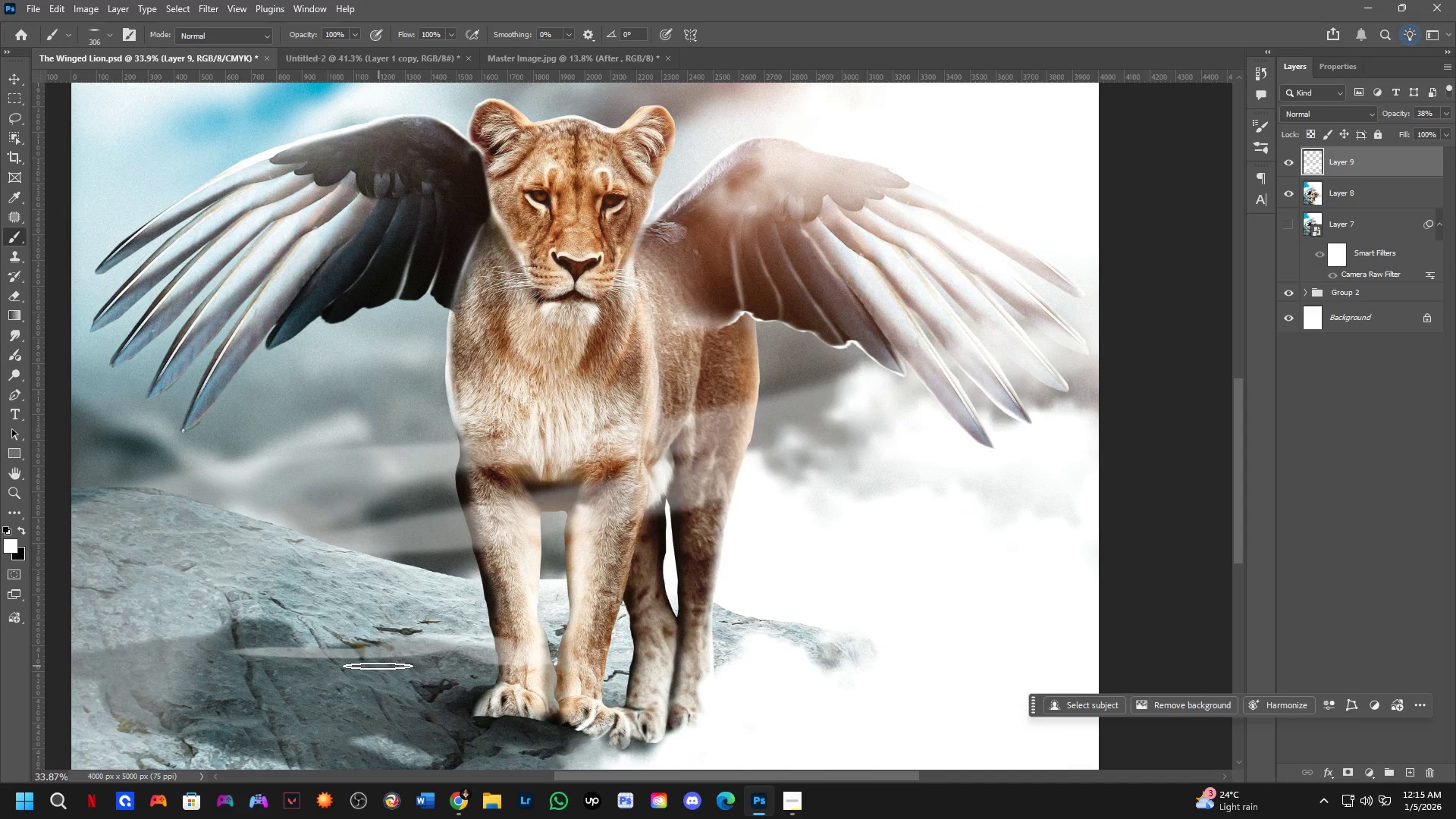 
scroll: coordinate [396, 667], scroll_direction: up, amount: 9.0
 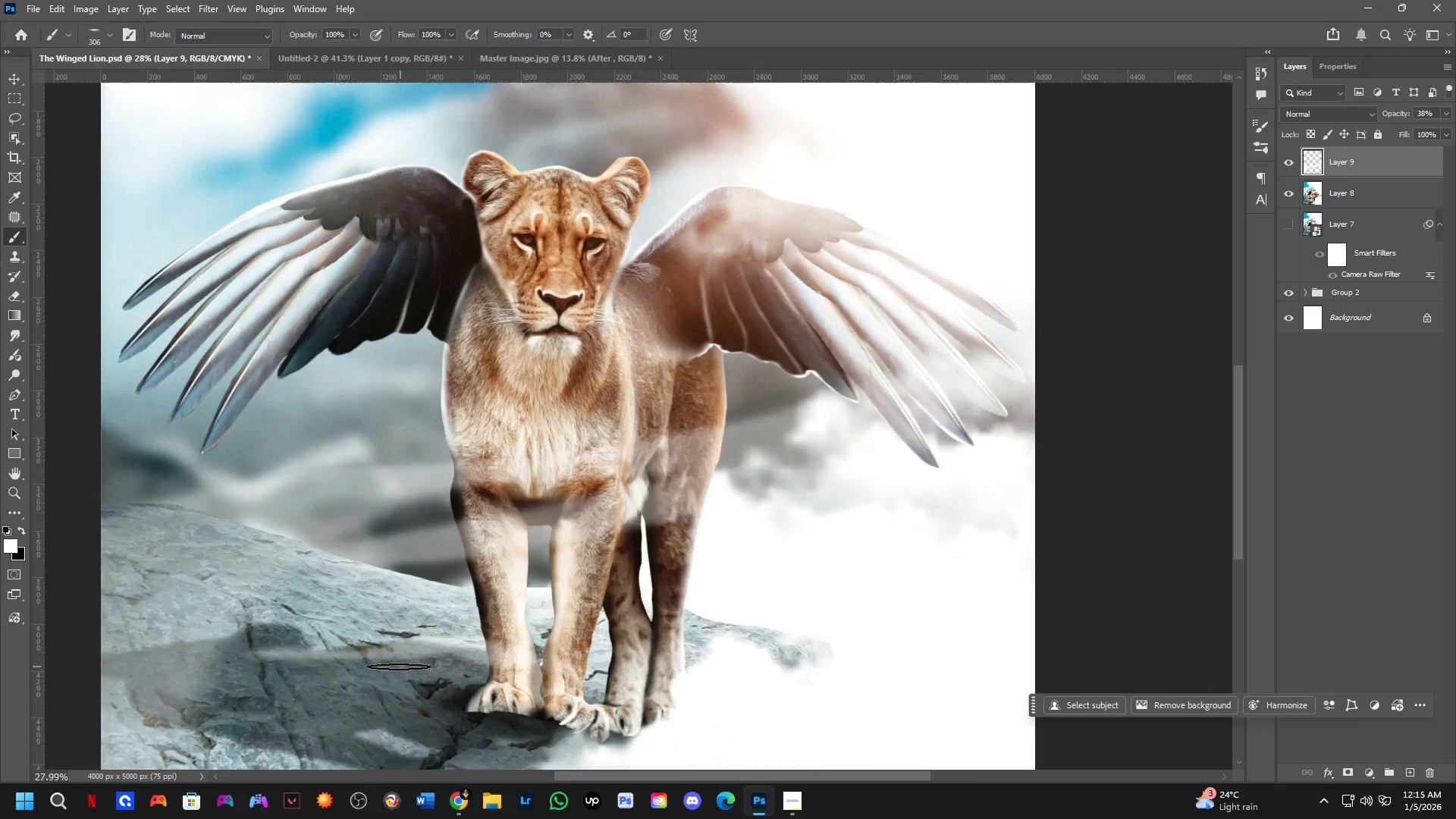 
key(Alt+Control+D)
 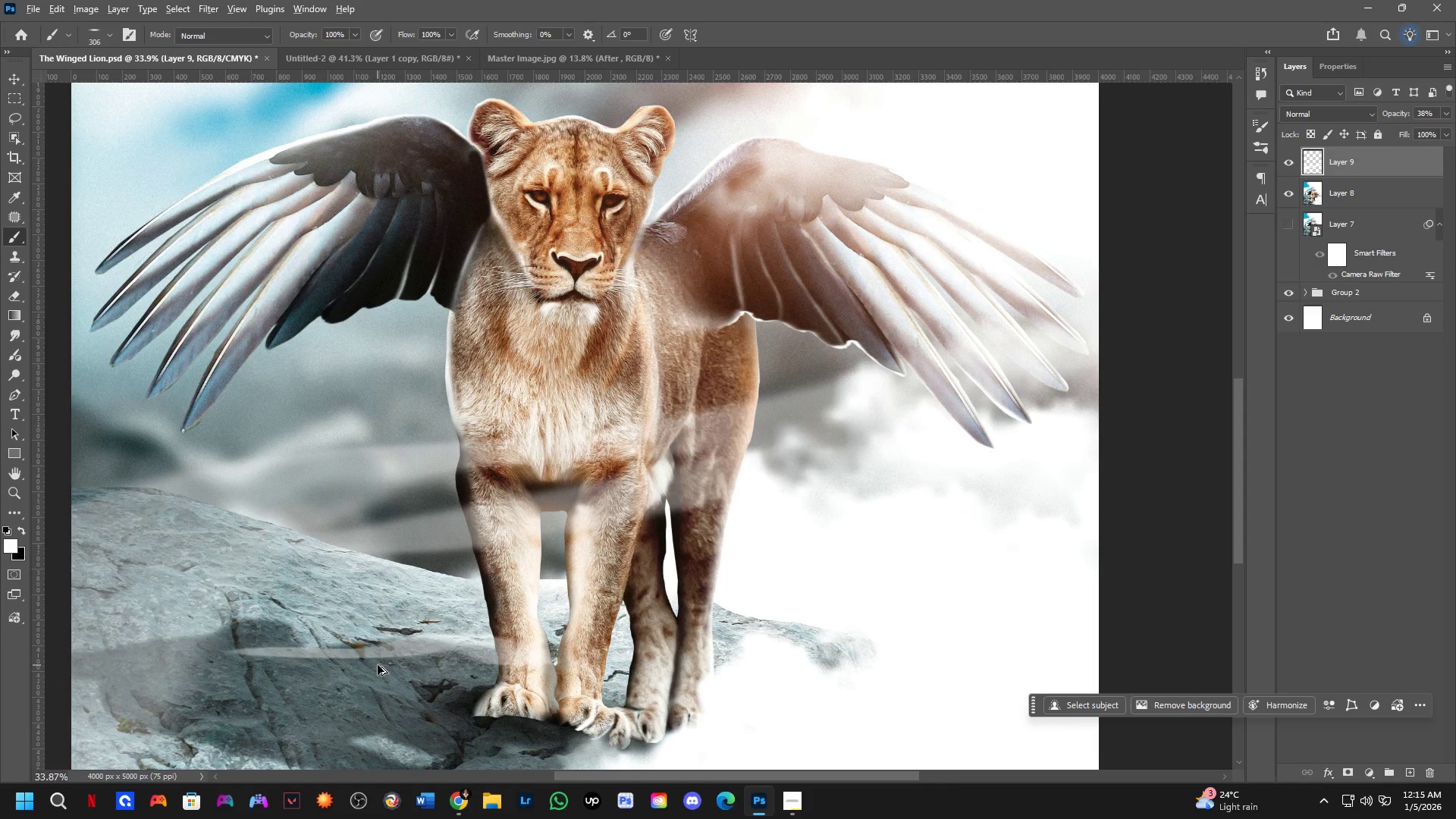 
key(Alt+Control+D)
 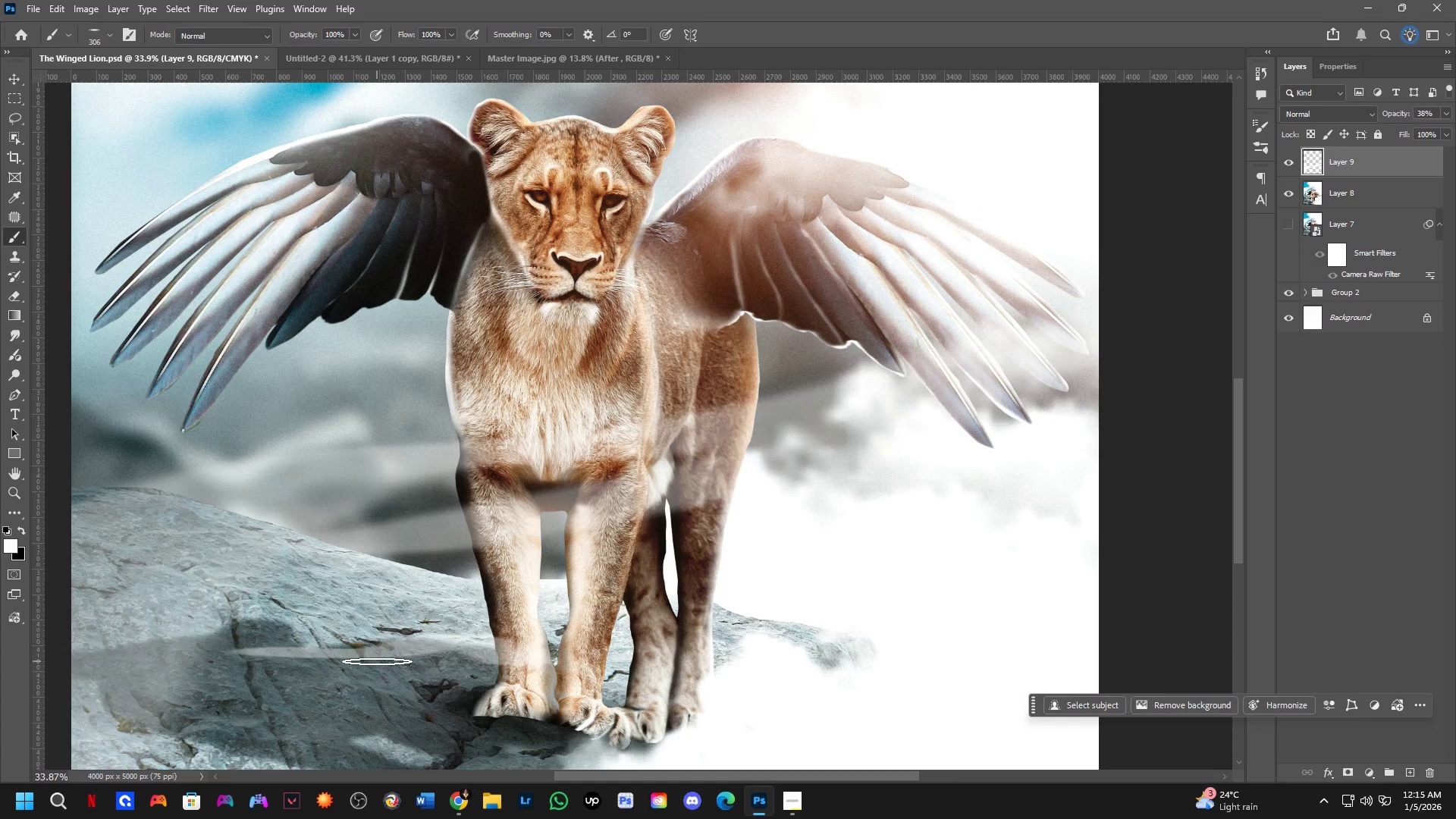 
key(Alt+Control+F)
 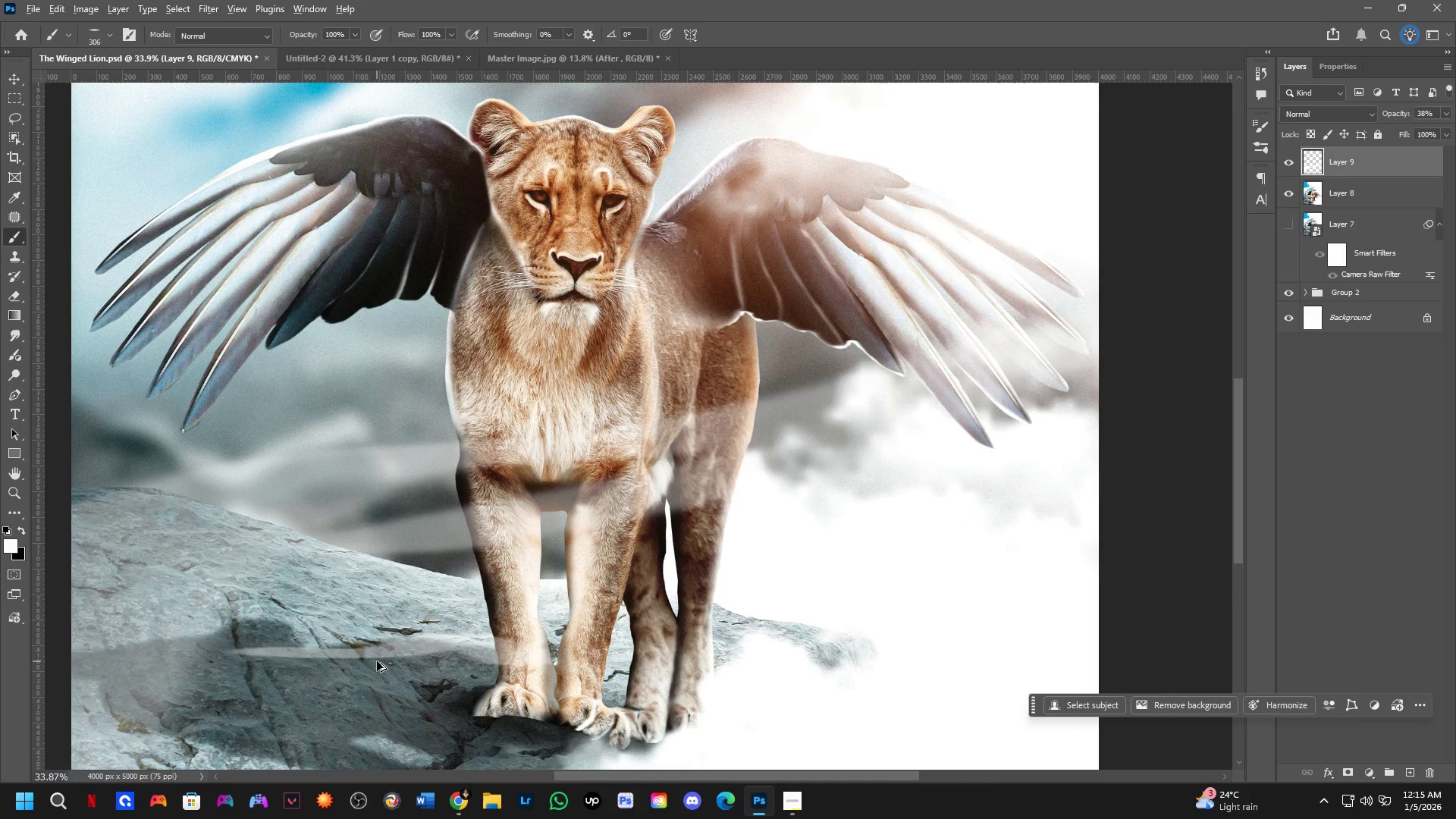 
key(Alt+Control+F)
 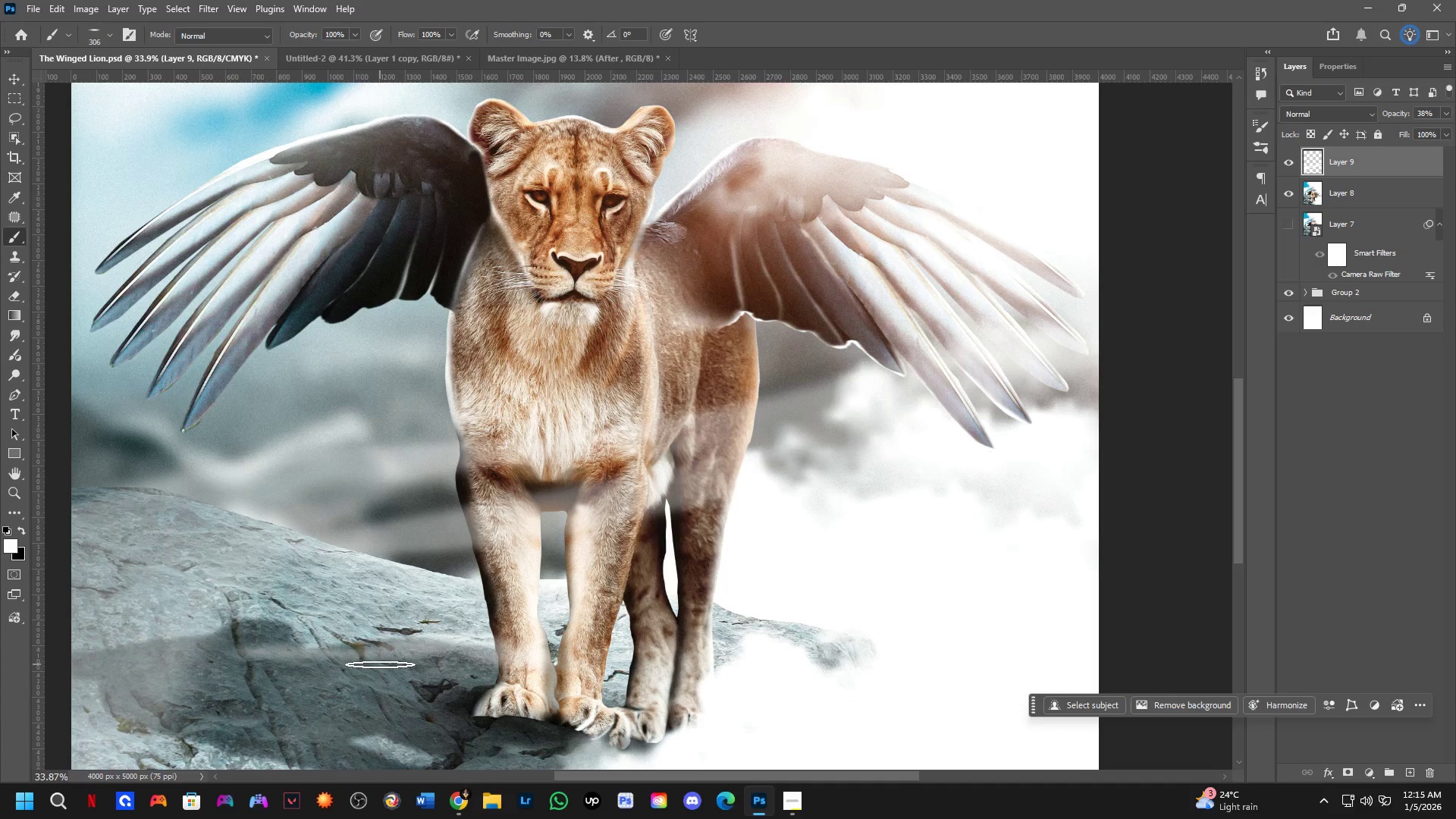 
scroll: coordinate [387, 673], scroll_direction: down, amount: 6.0
 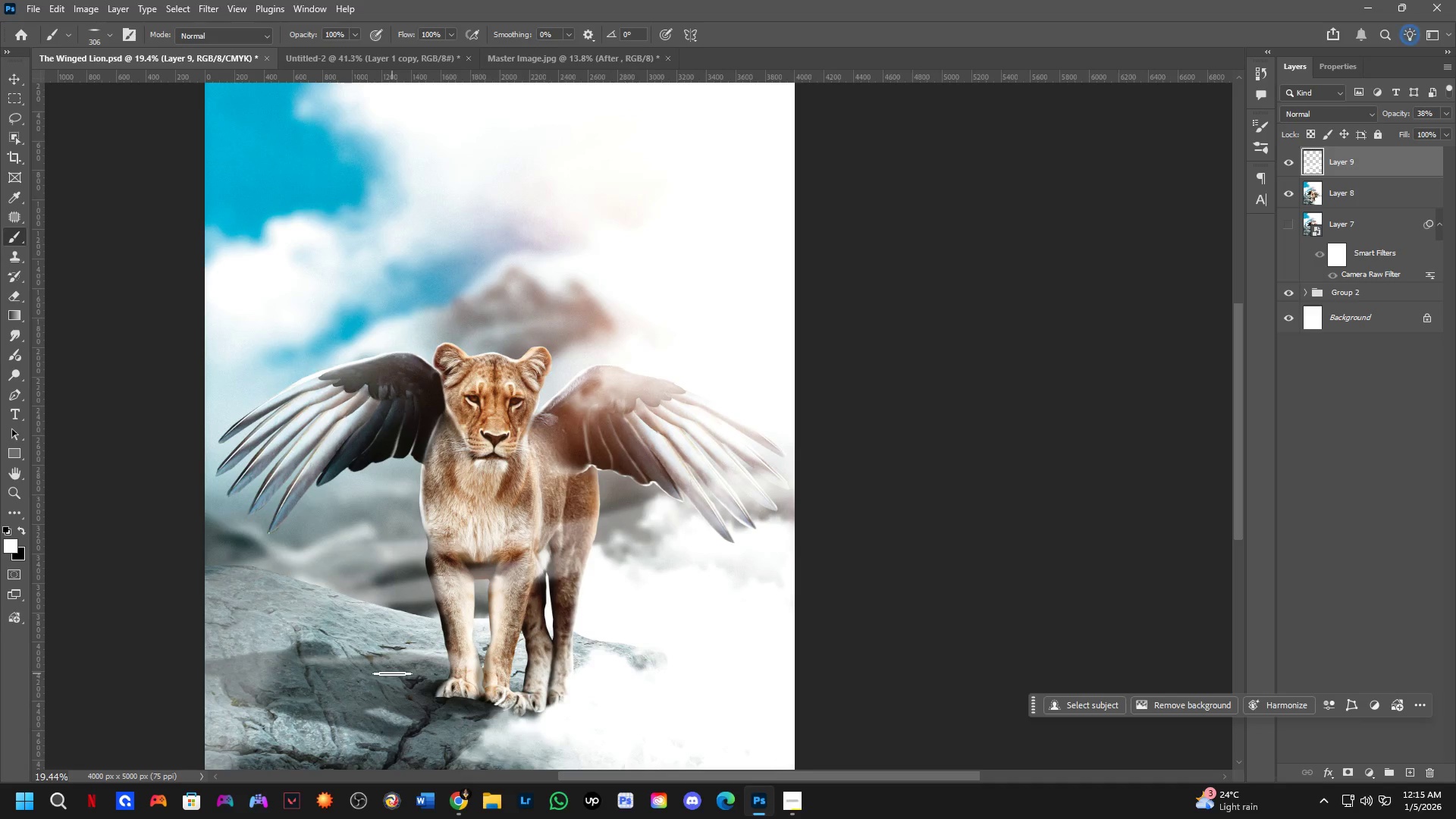 
hold_key(key=Space, duration=0.42)
 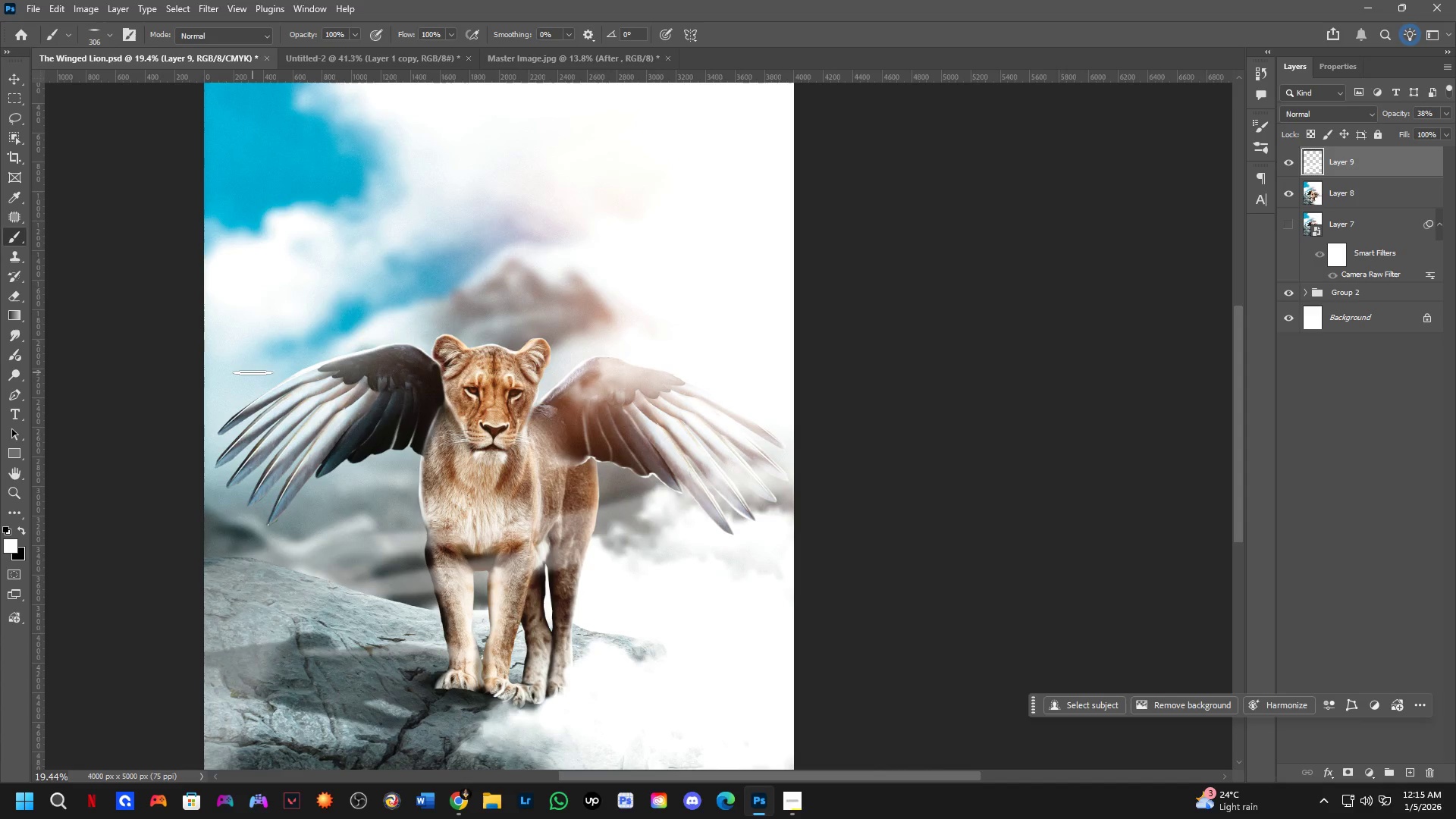 
left_click_drag(start_coordinate=[392, 667], to_coordinate=[391, 659])
 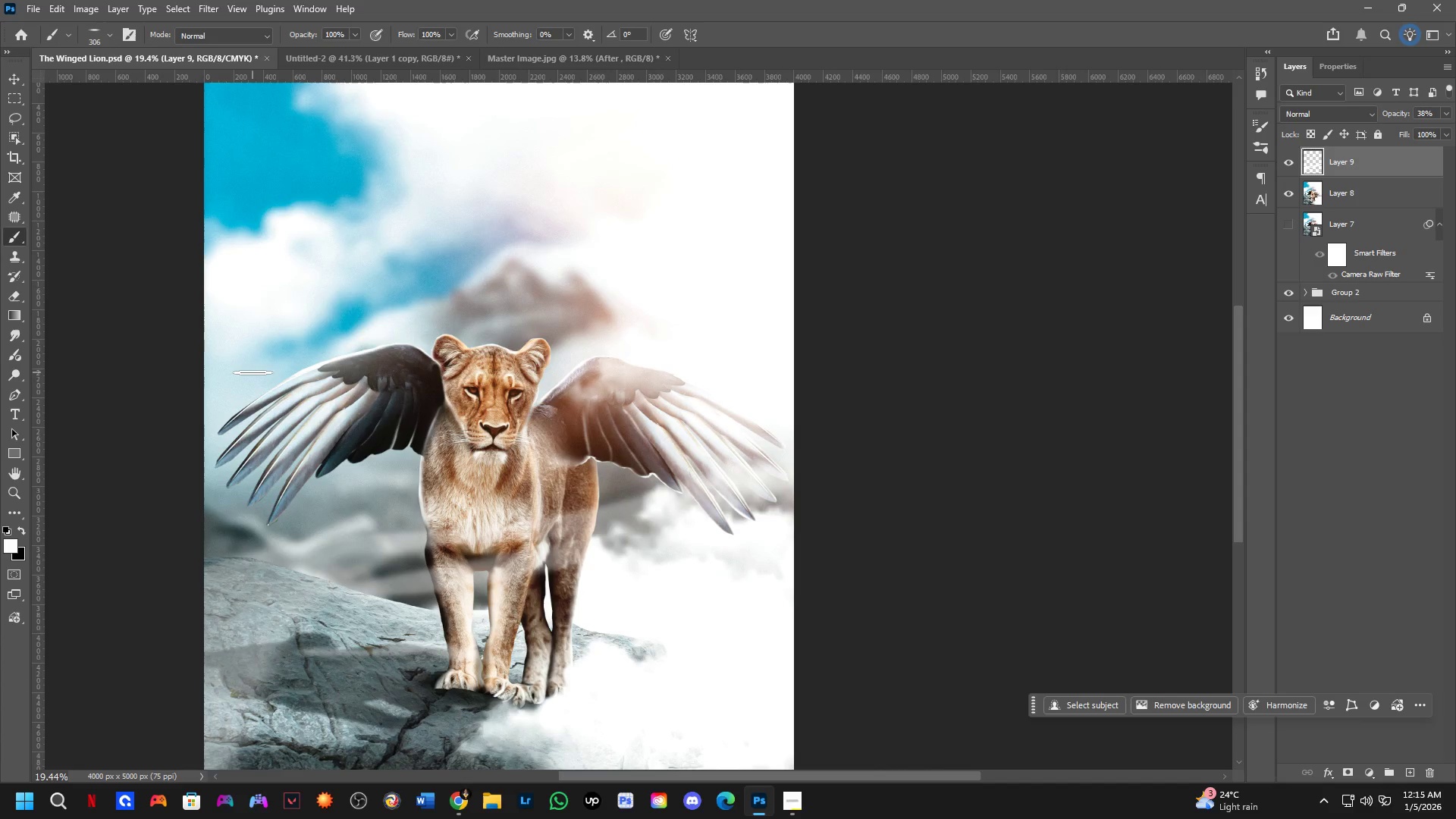 
left_click_drag(start_coordinate=[253, 372], to_coordinate=[768, 326])
 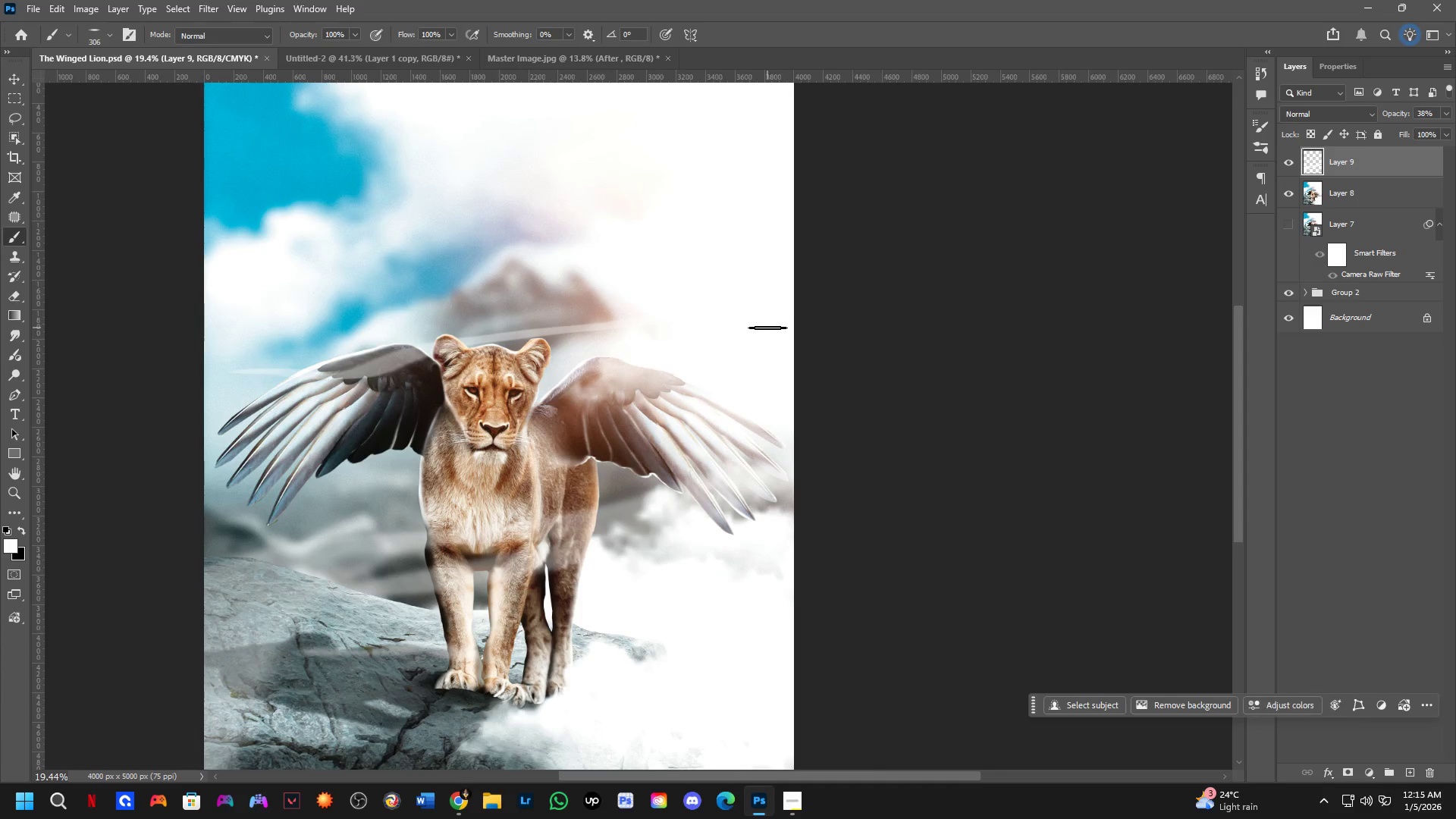 
hold_key(key=AltLeft, duration=0.44)
 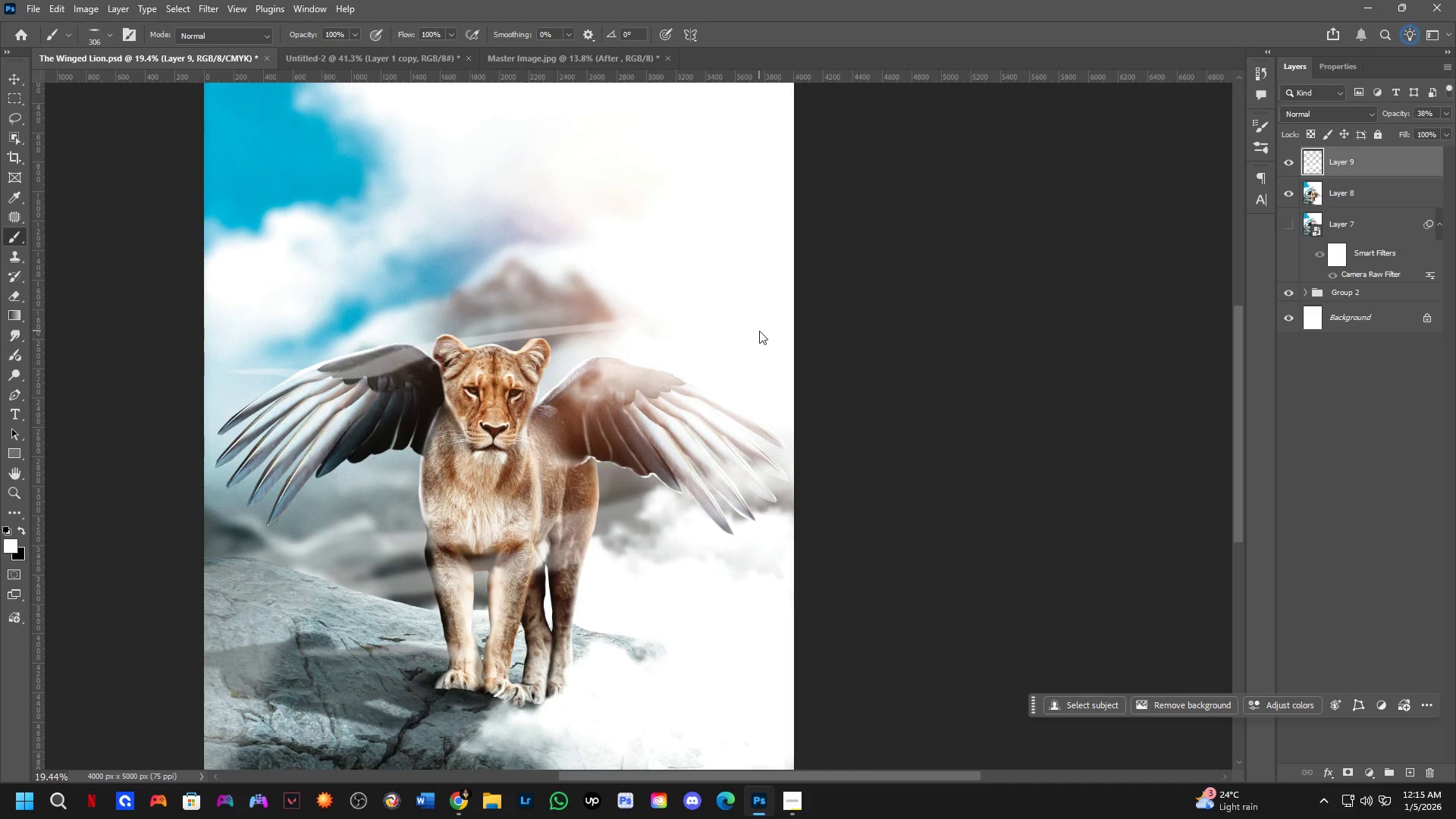 
hold_key(key=ControlLeft, duration=0.44)
 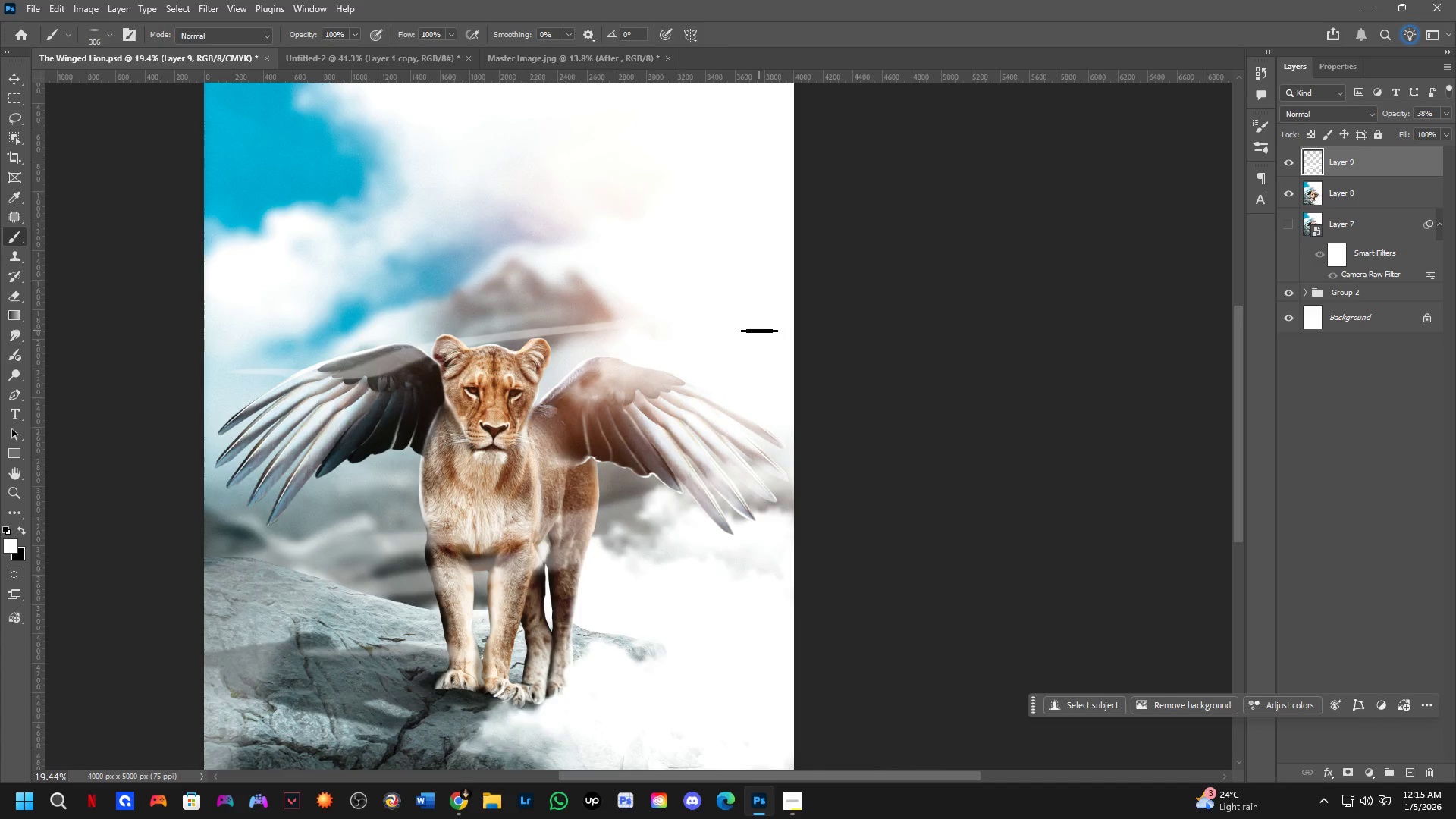 
key(Alt+AltLeft)
 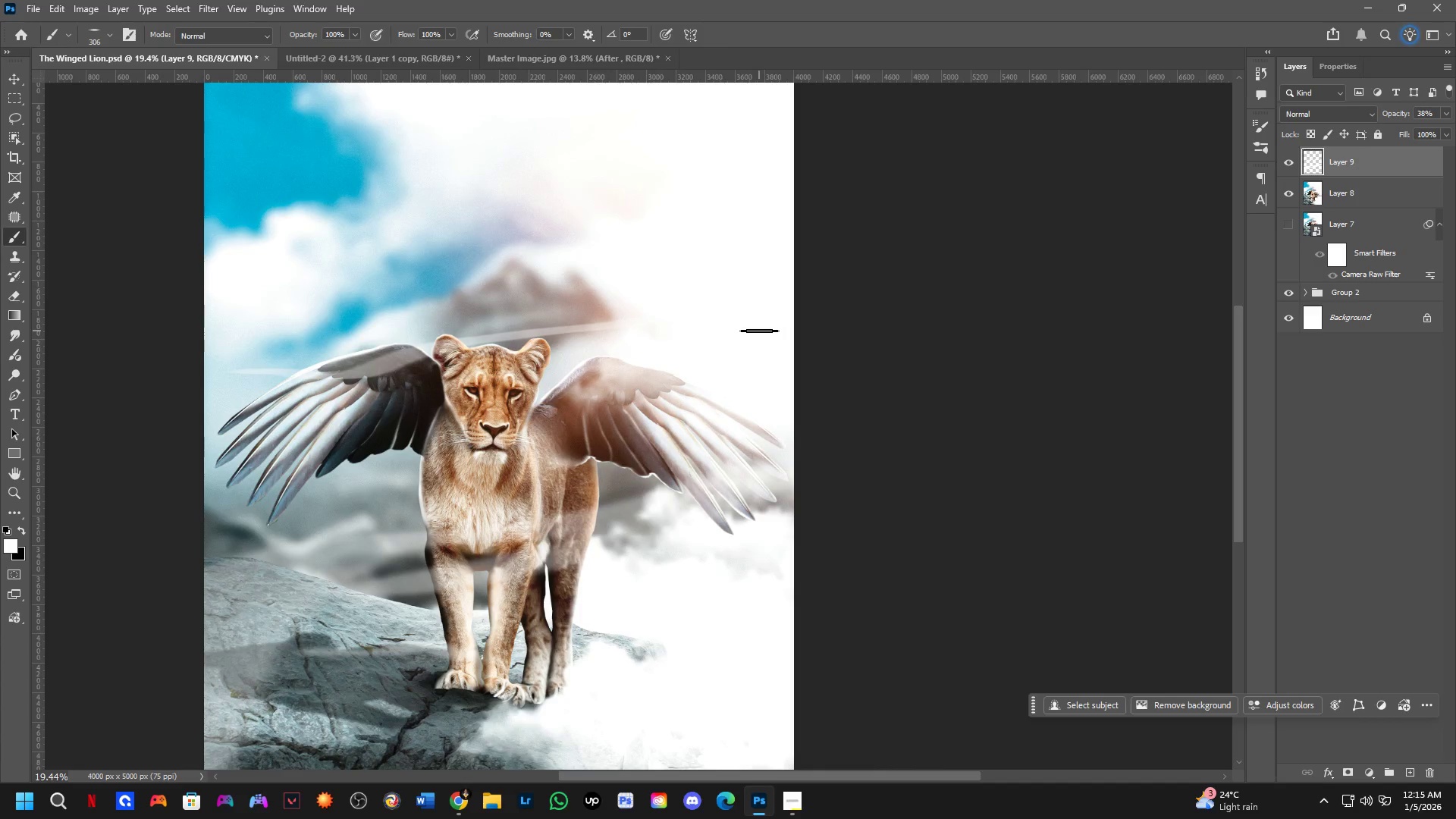 
key(Alt+Control+ControlLeft)
 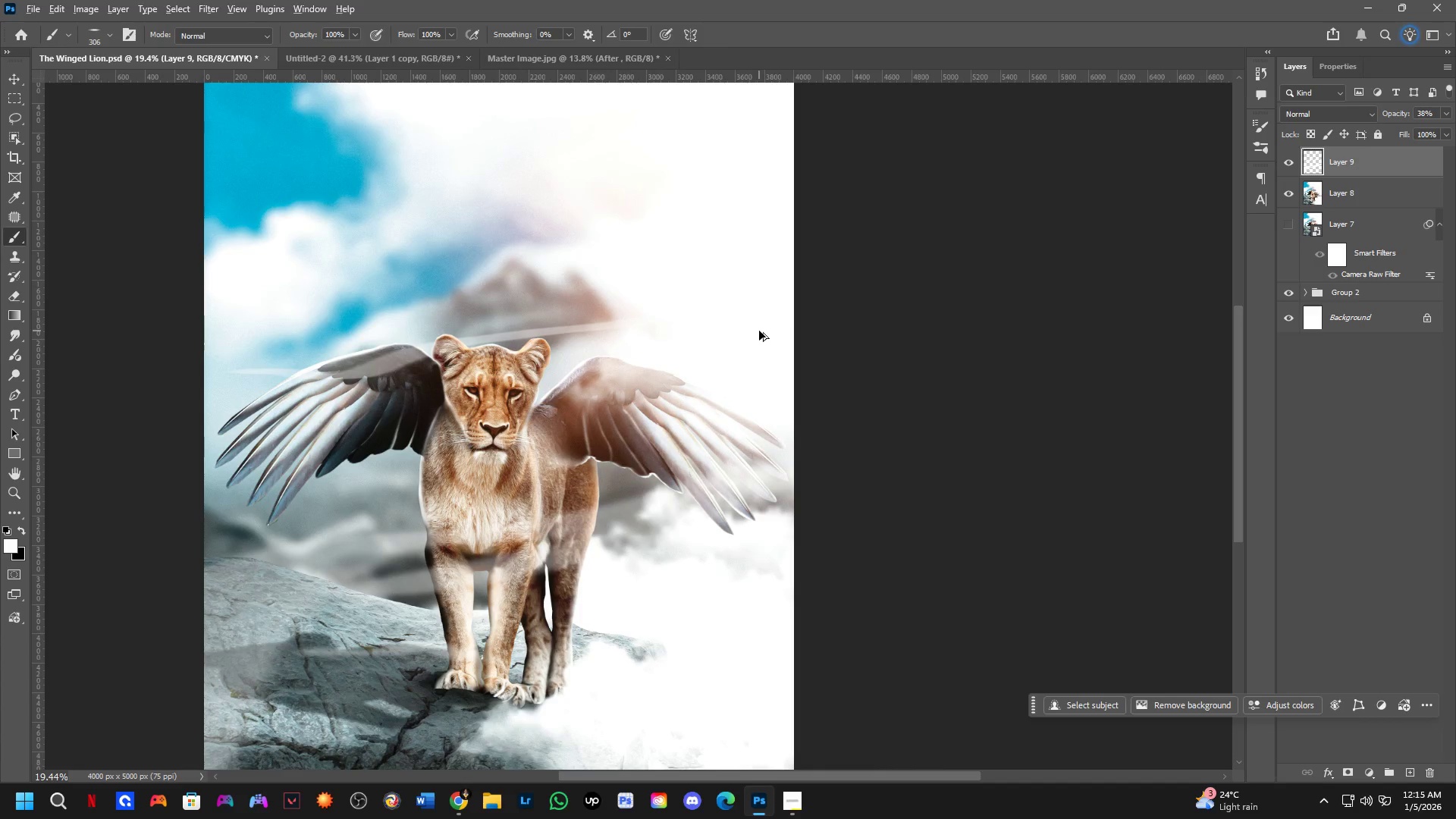 
key(Alt+Control+F)
 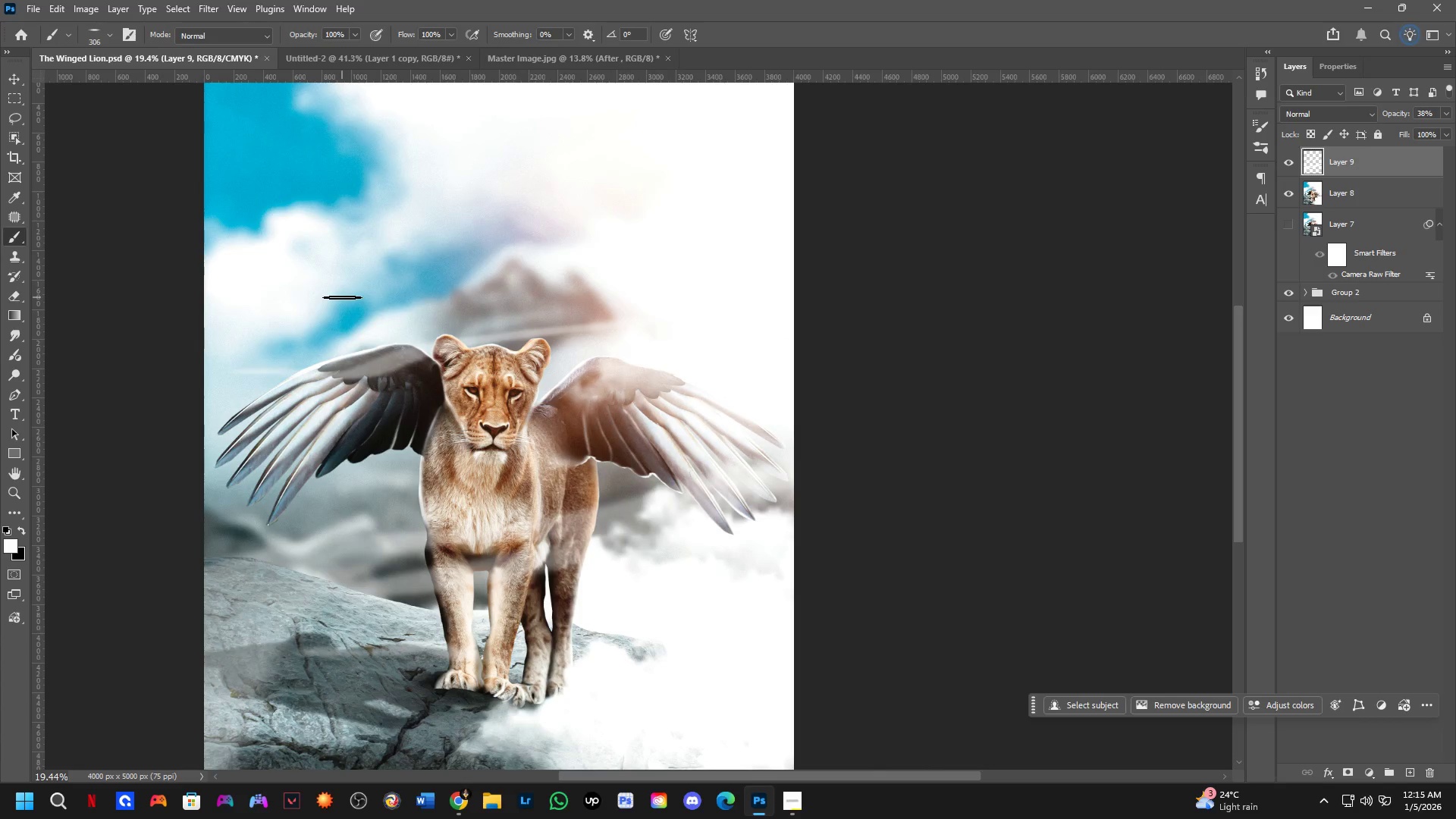 
hold_key(key=Space, duration=0.45)
 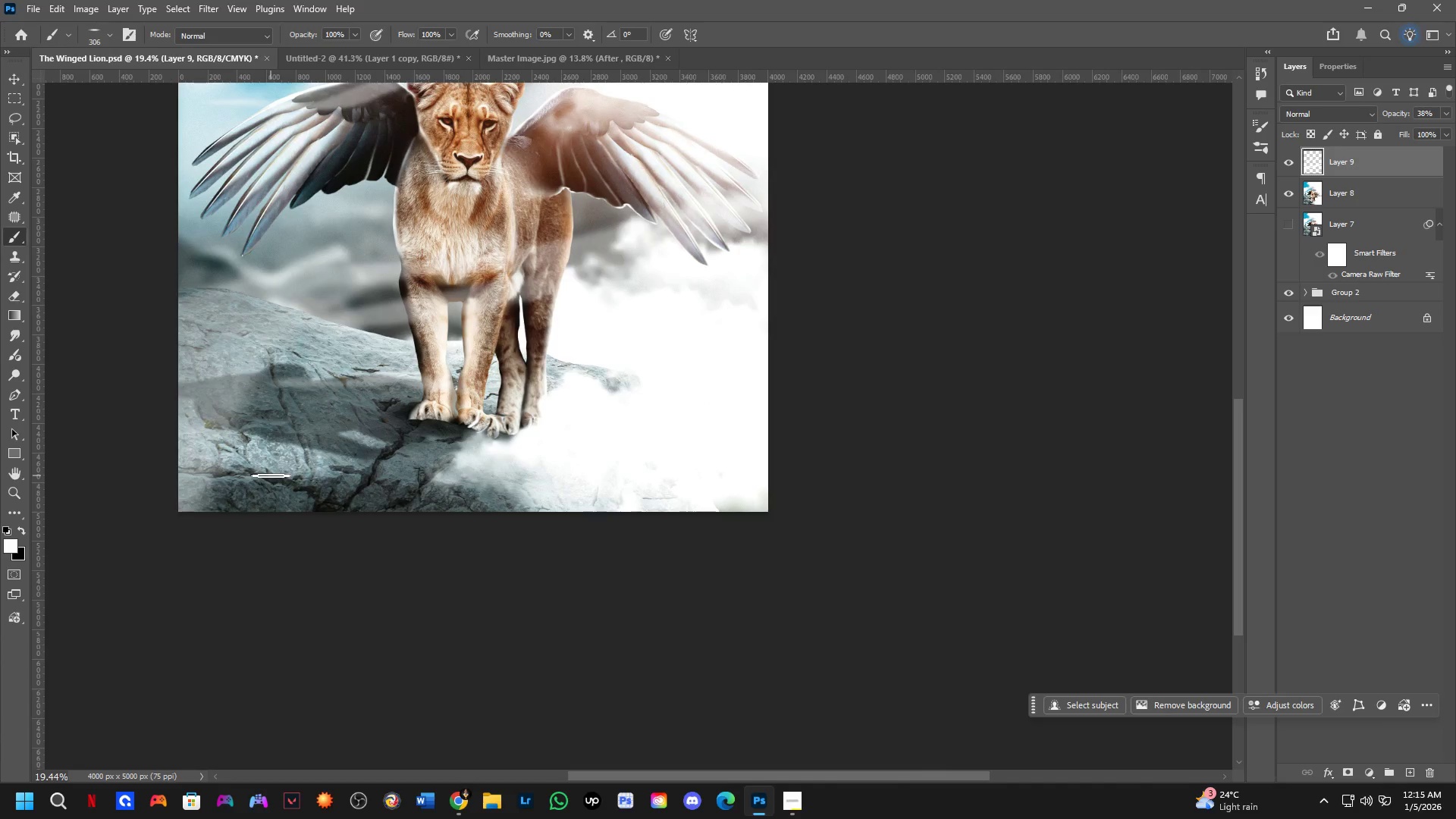 
left_click_drag(start_coordinate=[388, 461], to_coordinate=[364, 226])
 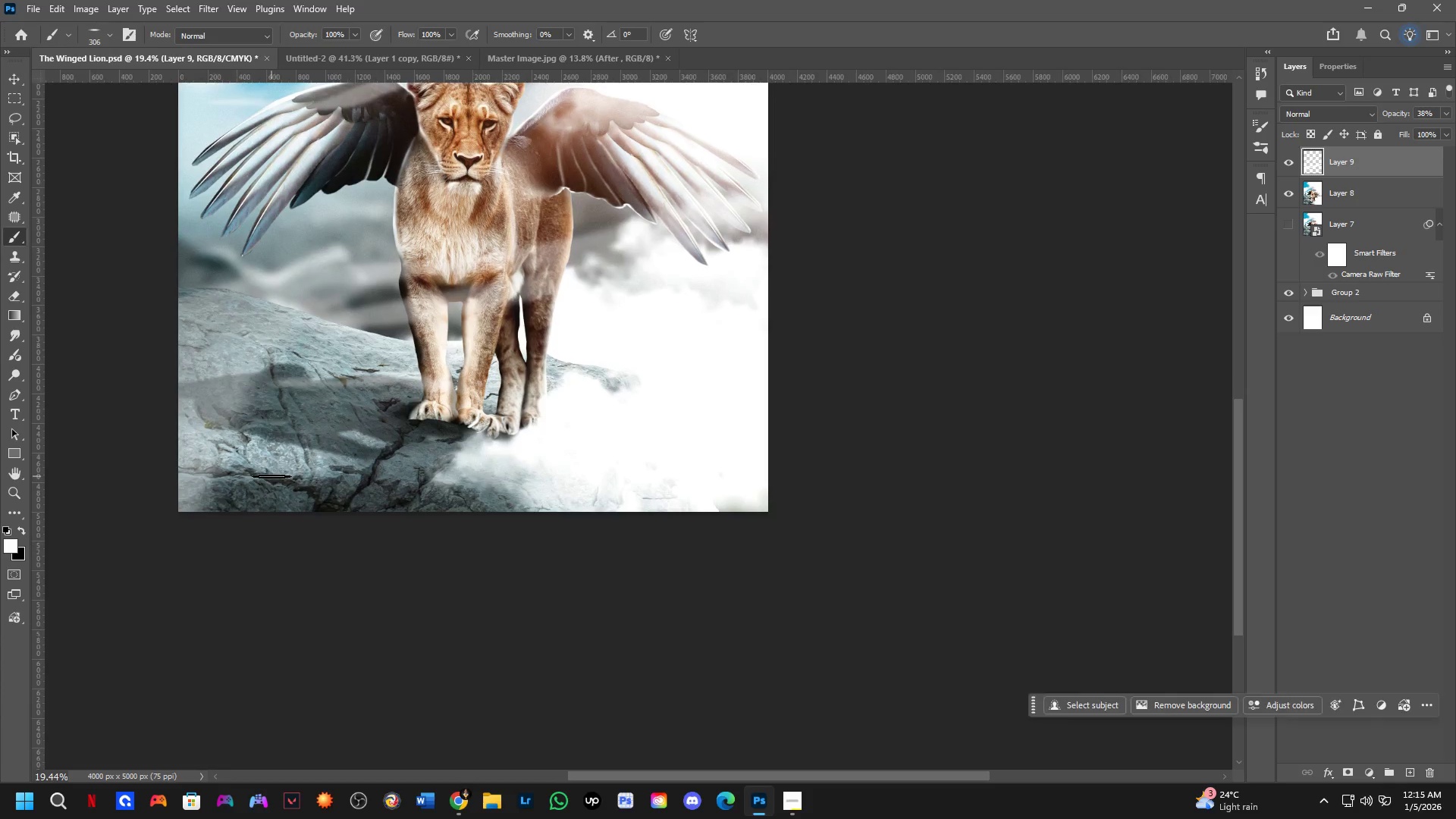 
left_click_drag(start_coordinate=[271, 475], to_coordinate=[755, 415])
 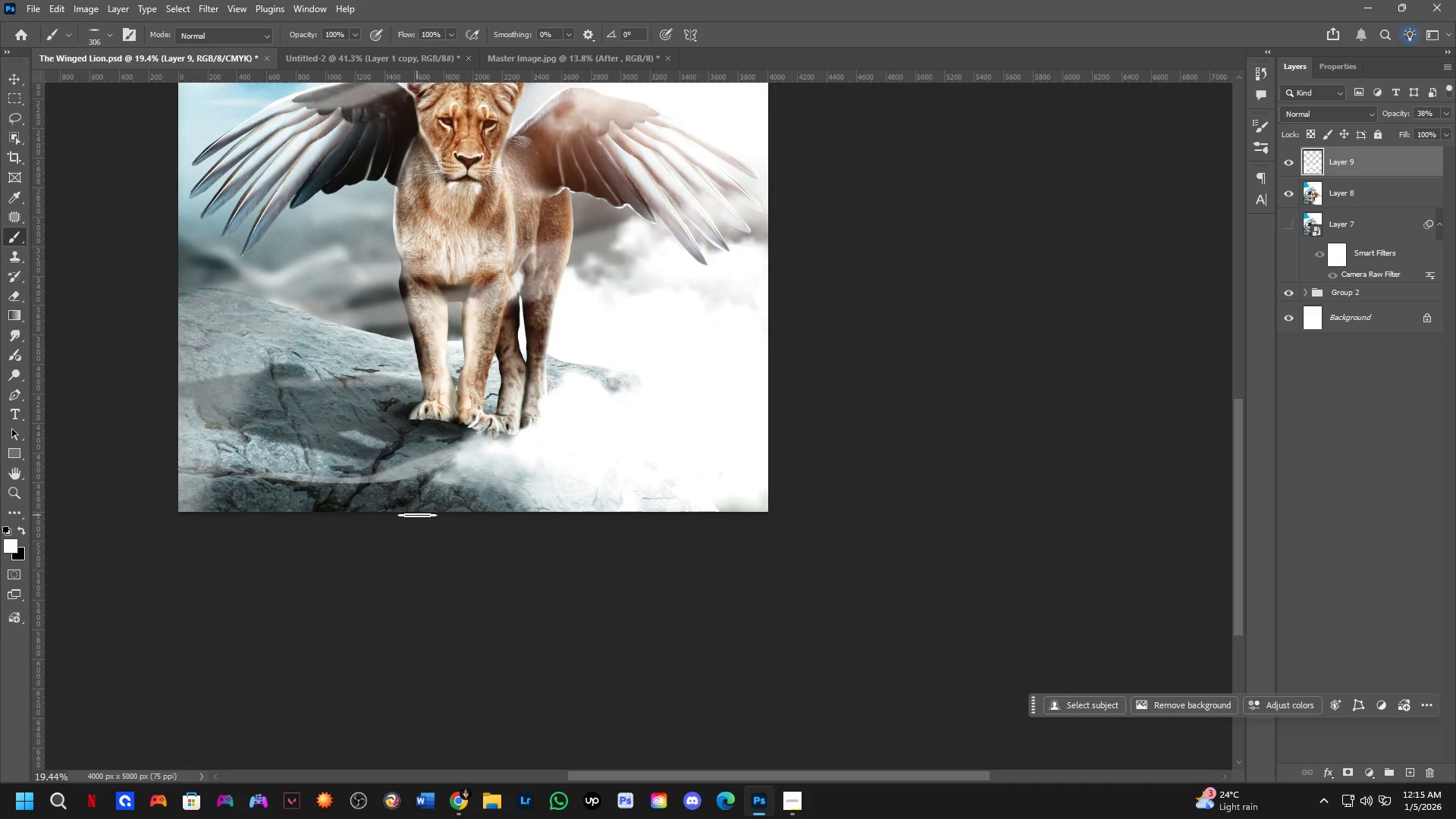 
key(Alt+Control+F)
 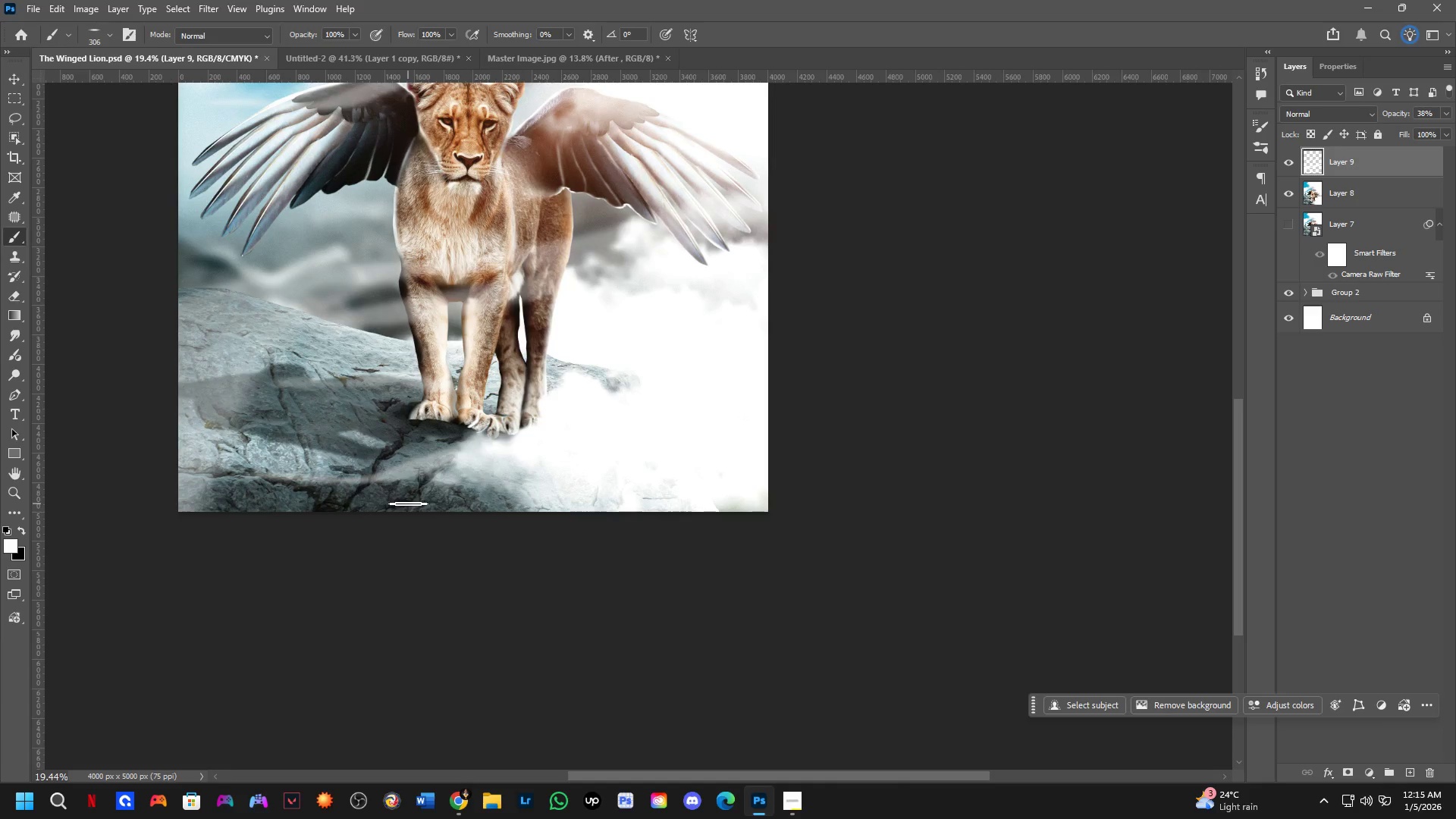 
hold_key(key=Space, duration=0.59)
 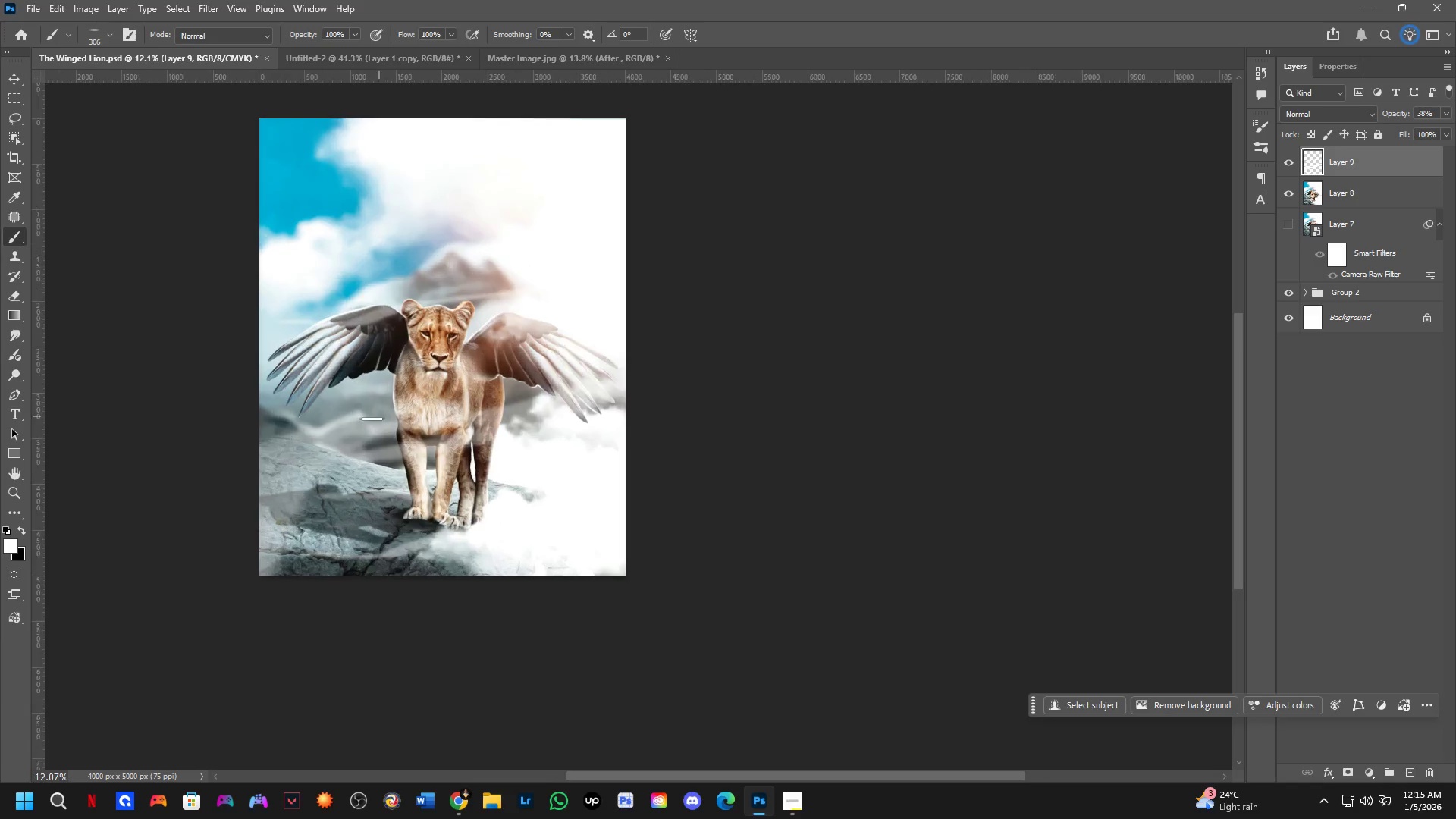 
left_click_drag(start_coordinate=[444, 454], to_coordinate=[446, 476])
 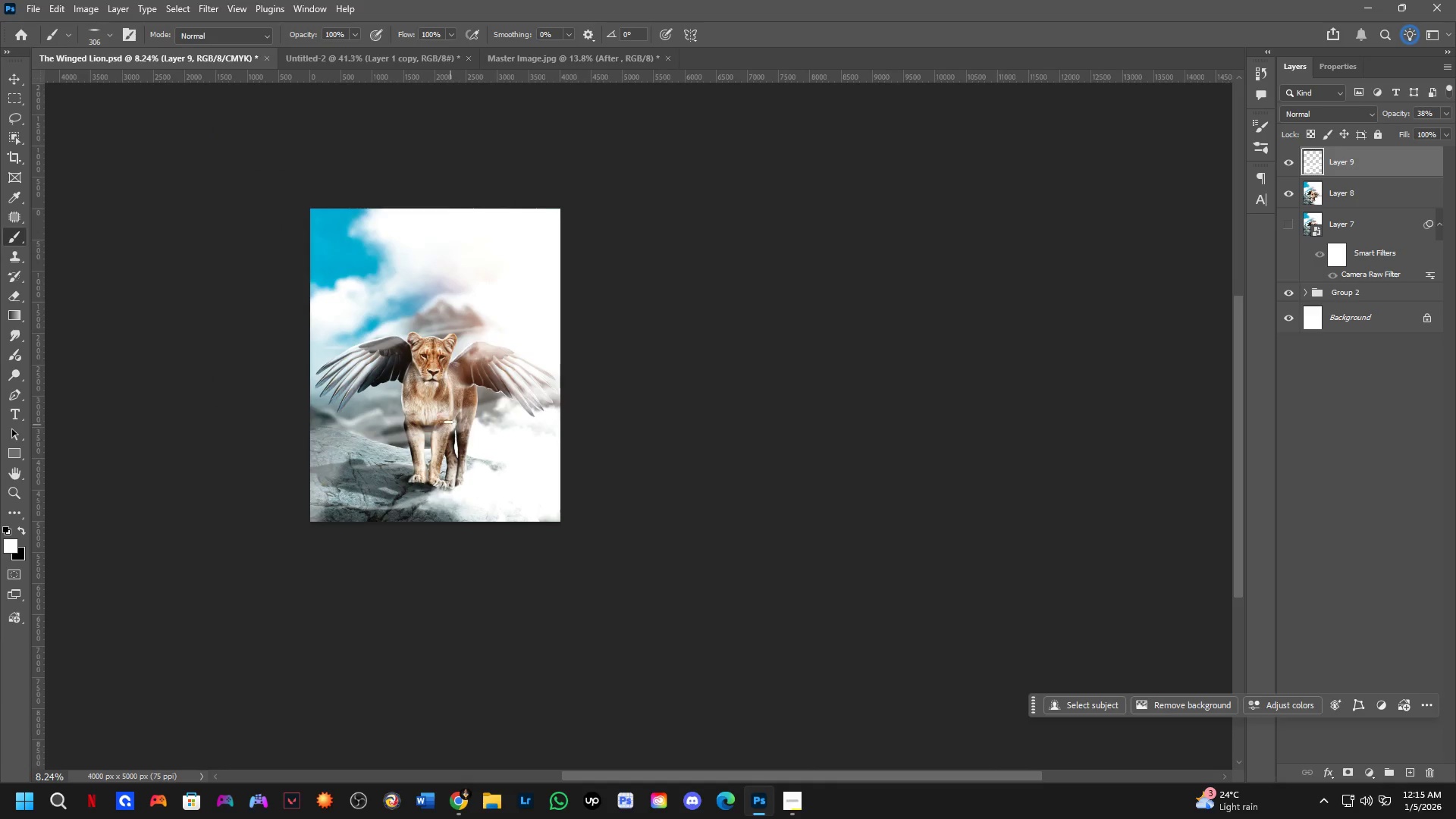 
scroll: coordinate [403, 489], scroll_direction: down, amount: 9.0
 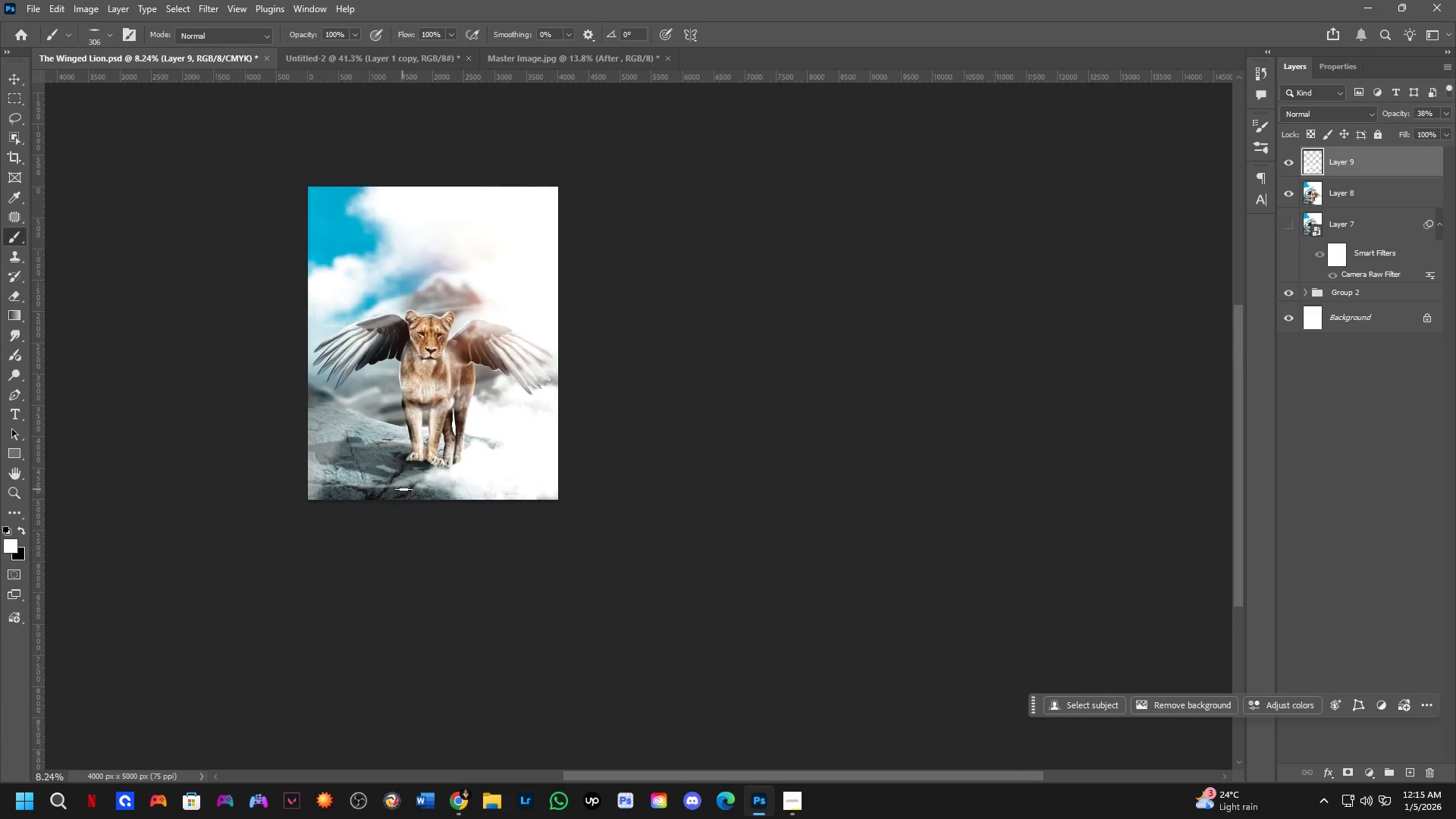 
left_click_drag(start_coordinate=[362, 432], to_coordinate=[252, 675])
 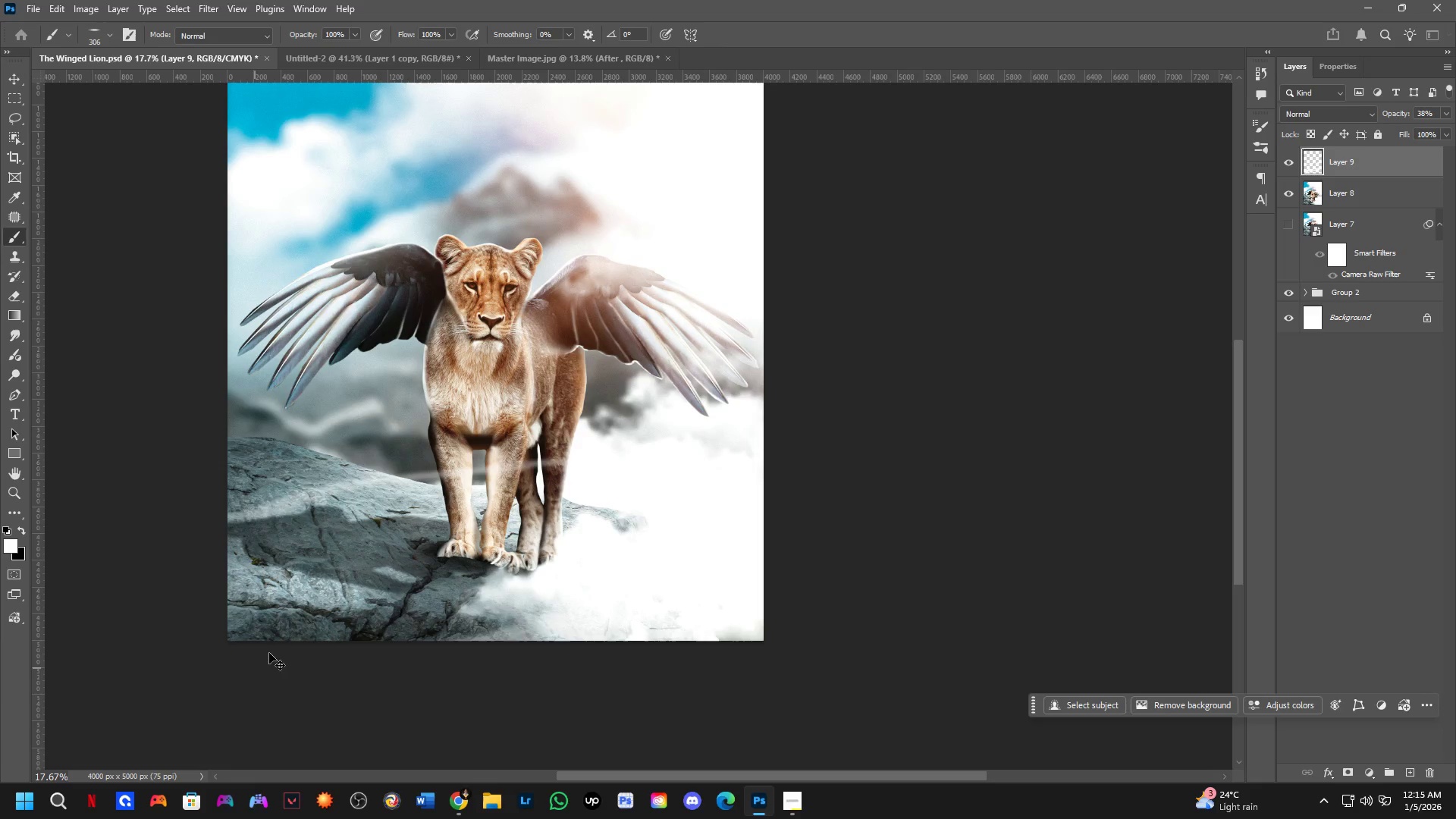 
scroll: coordinate [328, 437], scroll_direction: up, amount: 8.0
 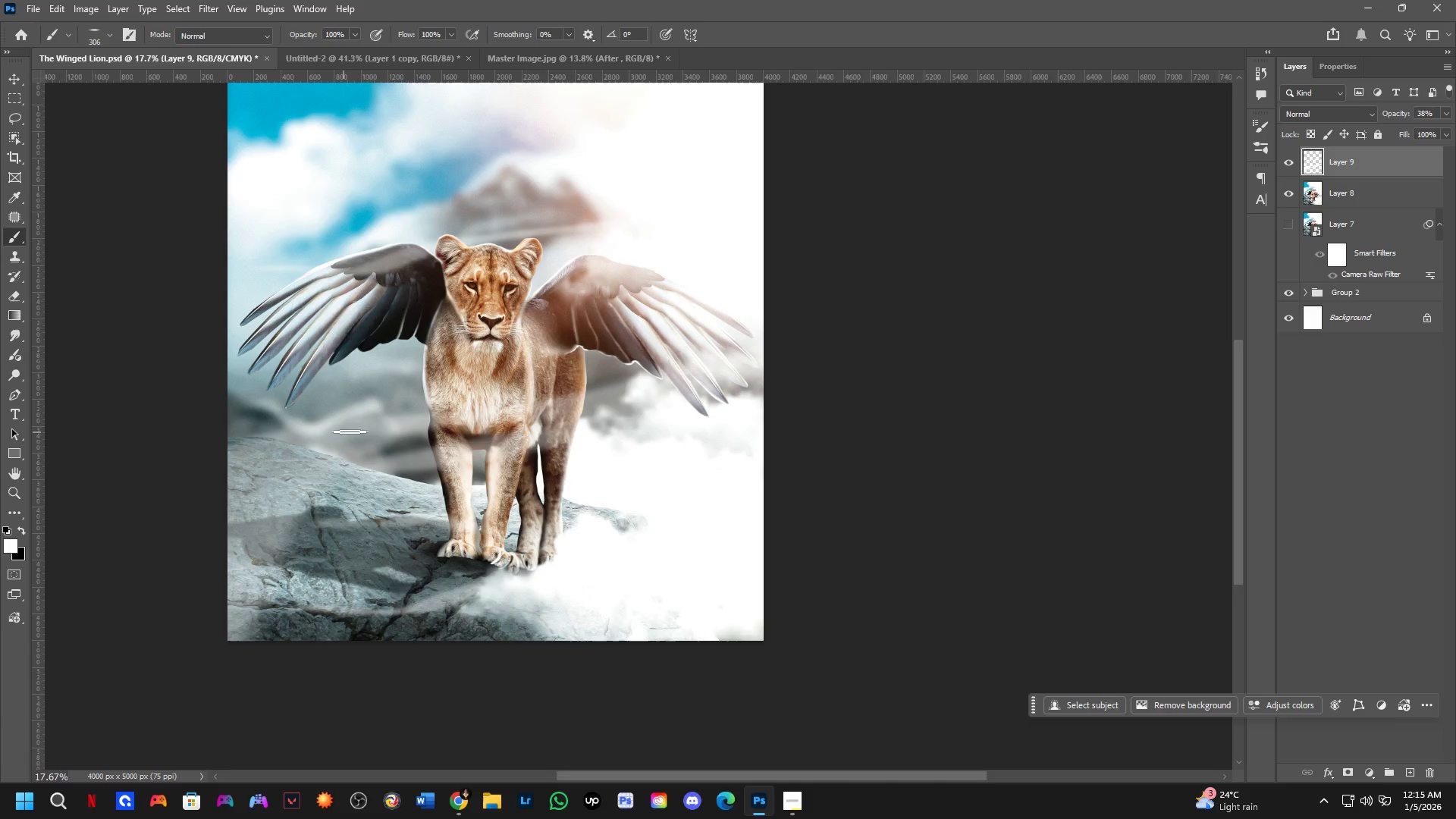 
key(Control+Z)
 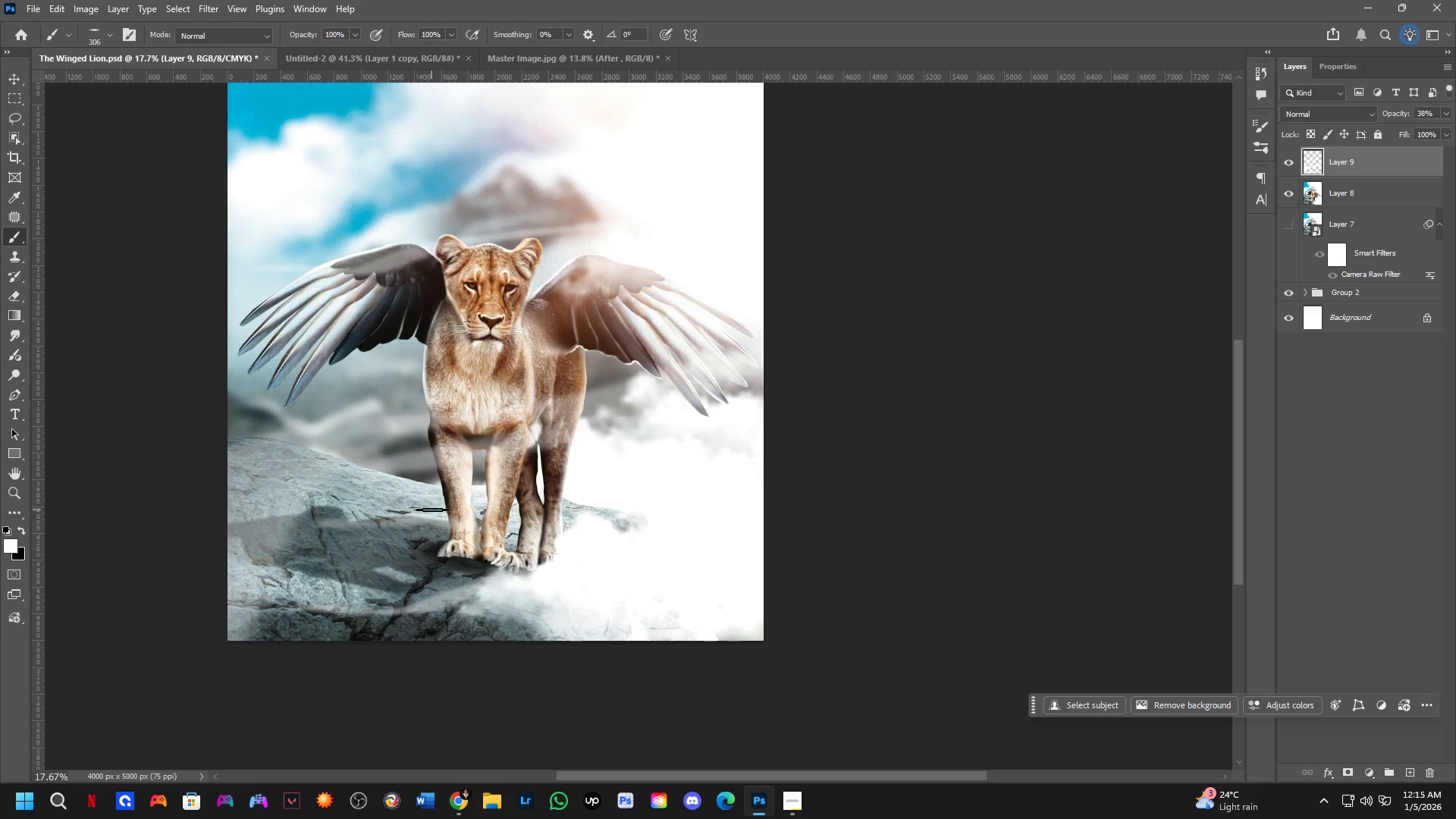 
hold_key(key=Space, duration=0.47)
 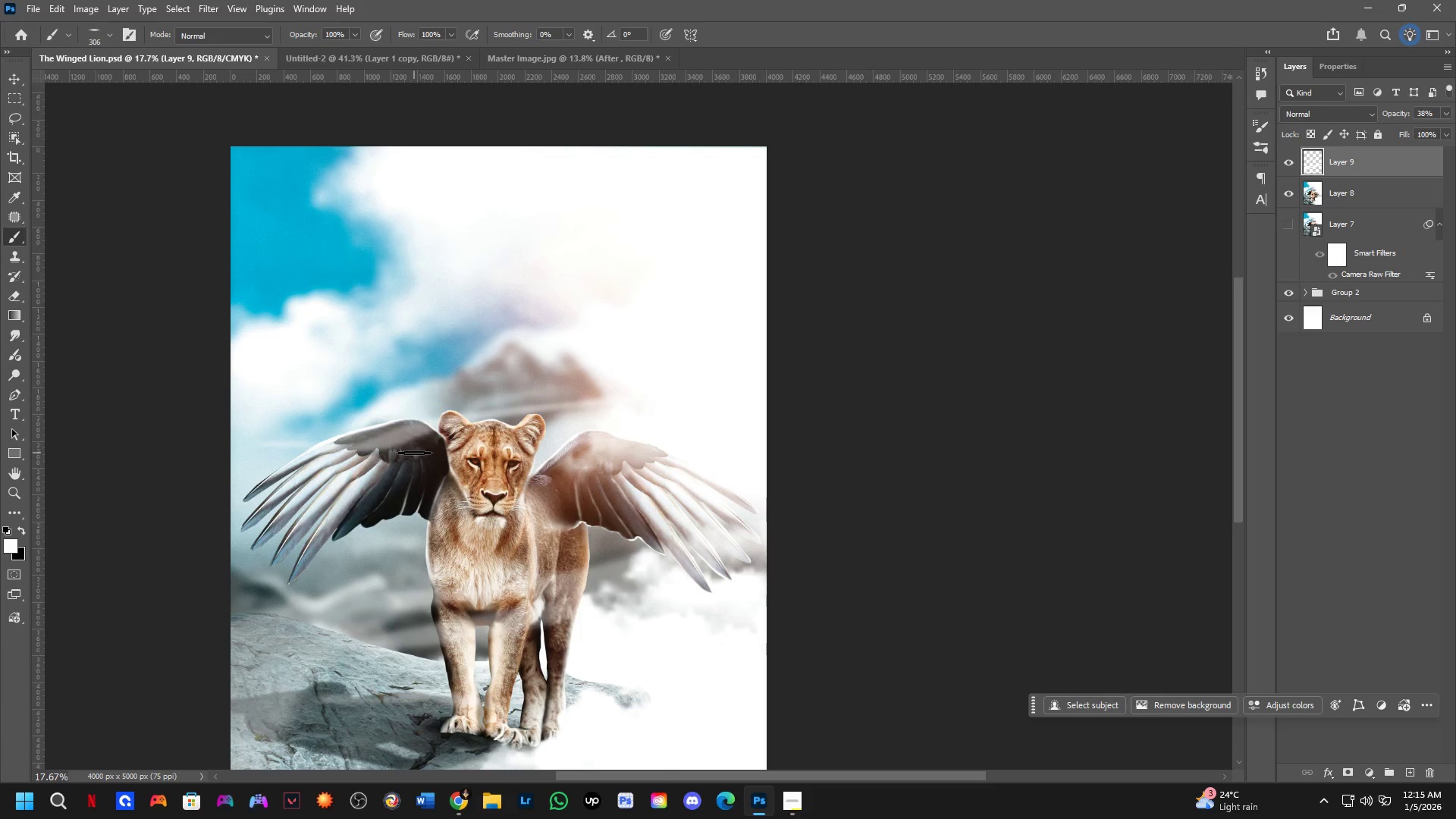 
left_click_drag(start_coordinate=[467, 469], to_coordinate=[470, 645])
 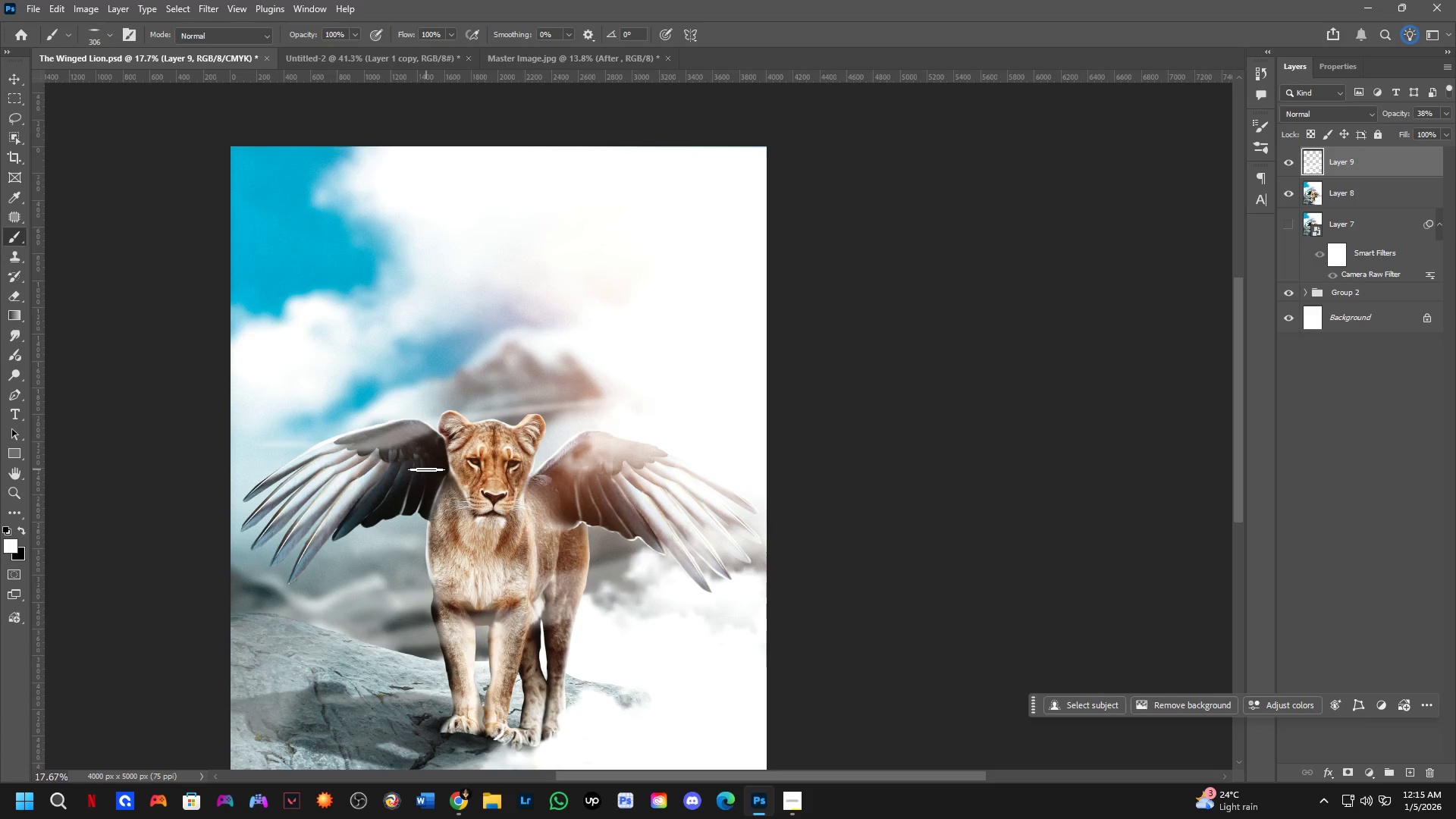 
wait(18.59)
 